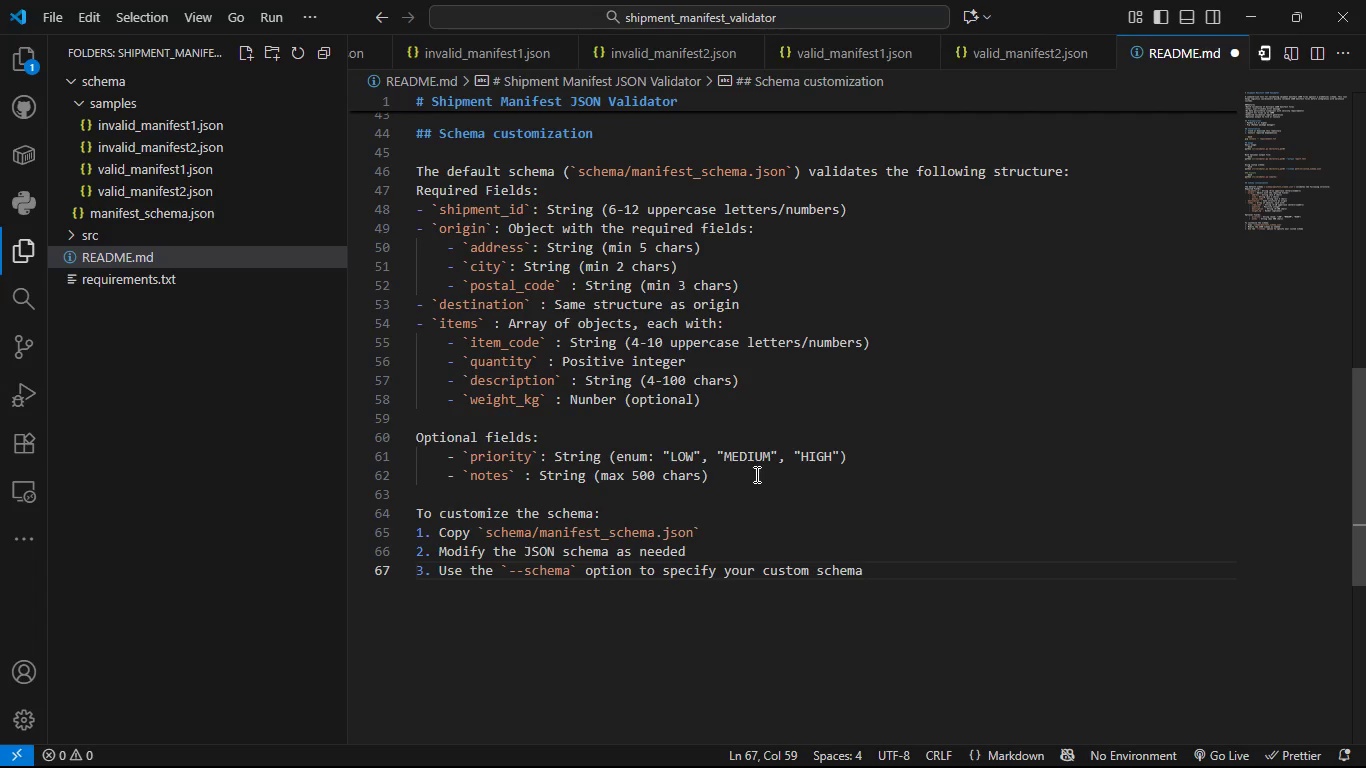 
key(Enter)
 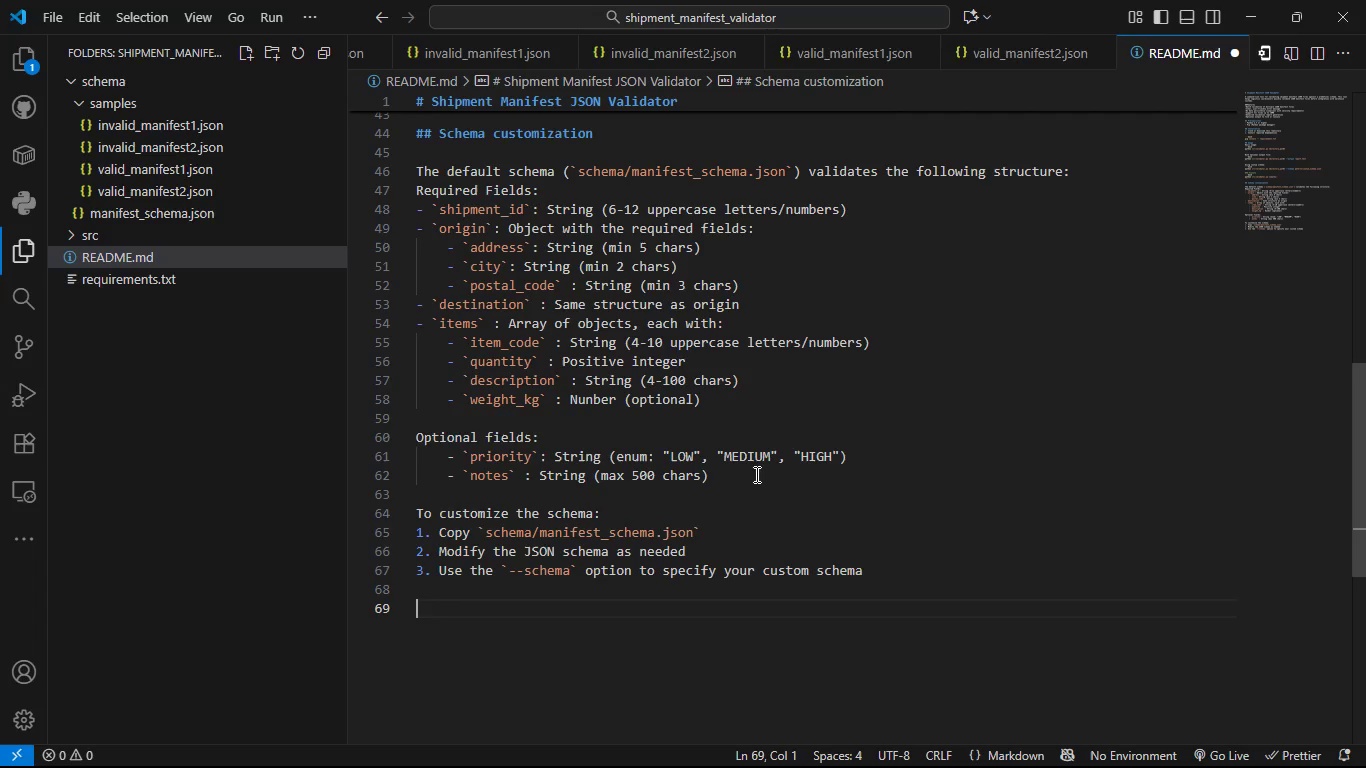 
key(Enter)
 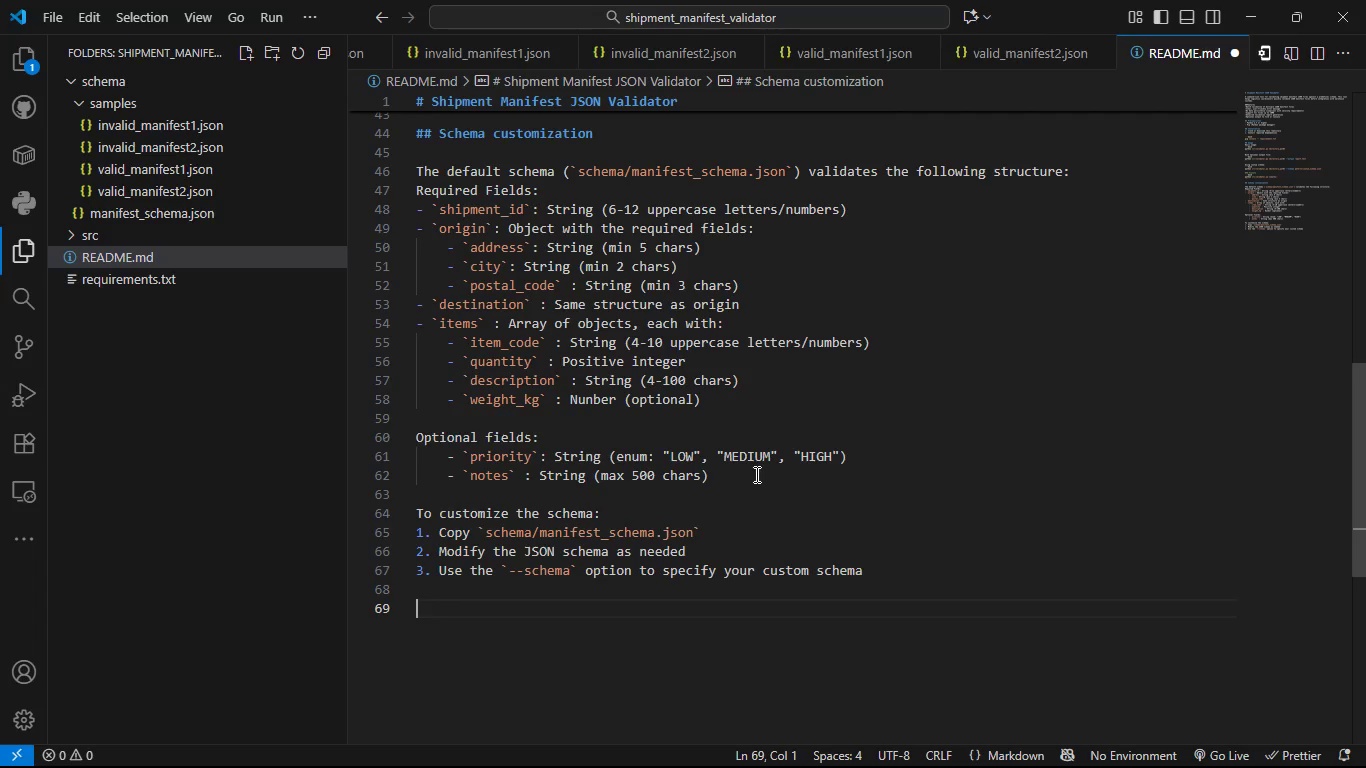 
type(## Error mes)
key(Backspace)
key(Backspace)
type(Me)
key(Backspace)
key(Backspace)
key(Backspace)
type(Messages )
key(Backspace)
 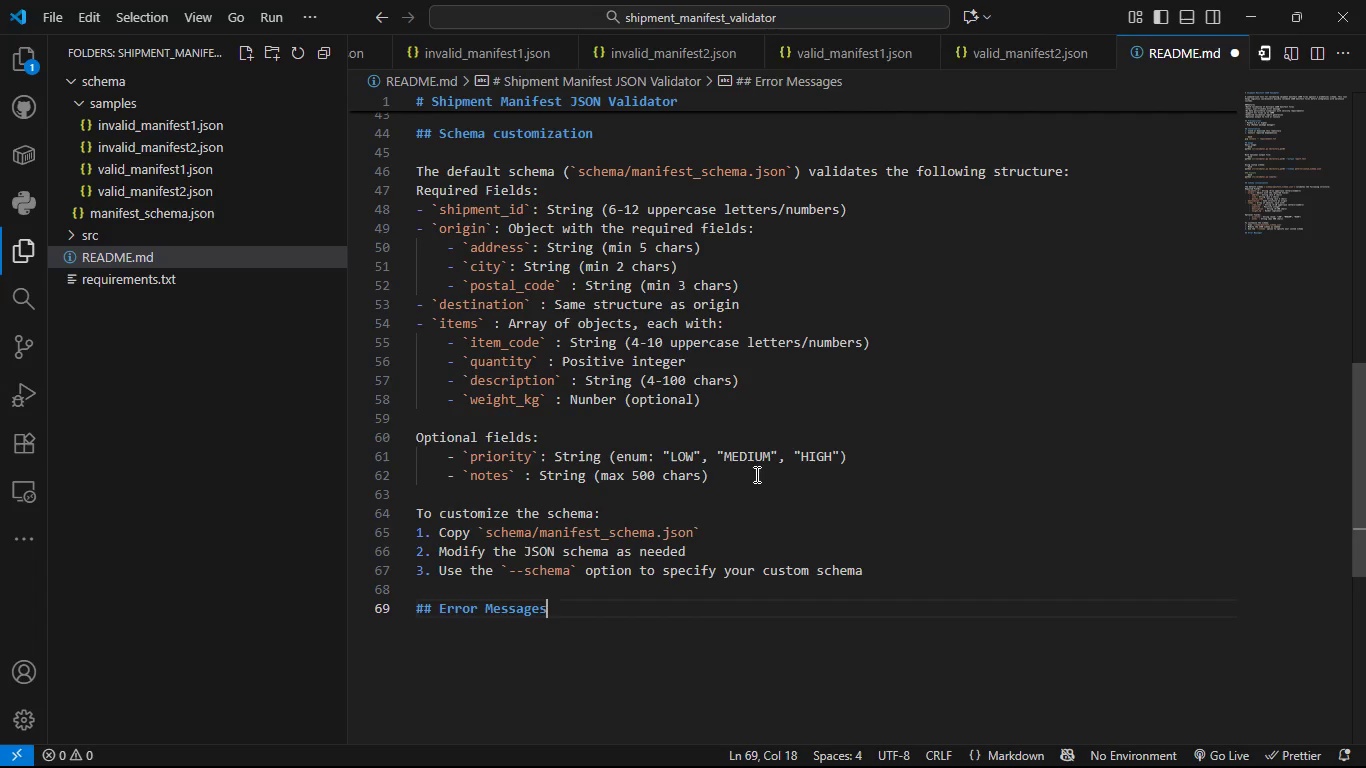 
key(Enter)
 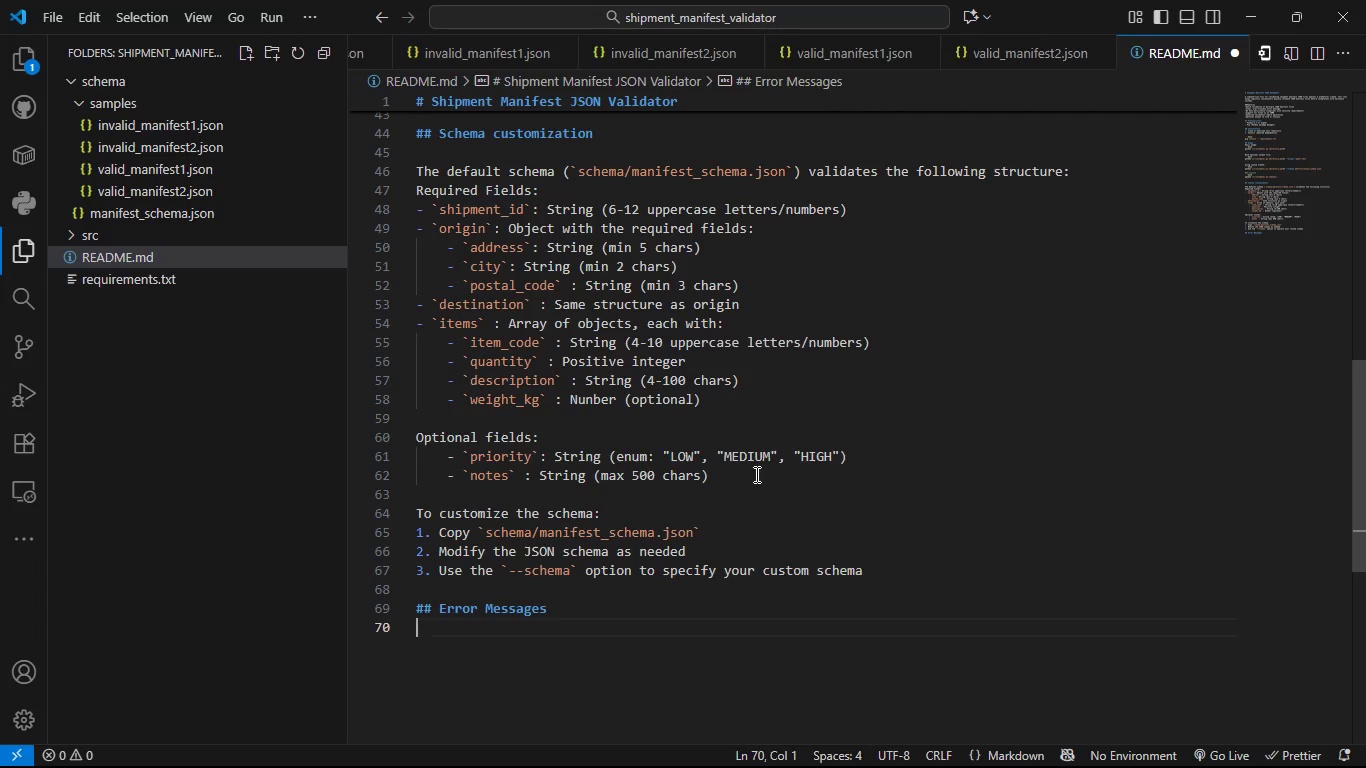 
type(The validator provides clear error messages for common issues:)
 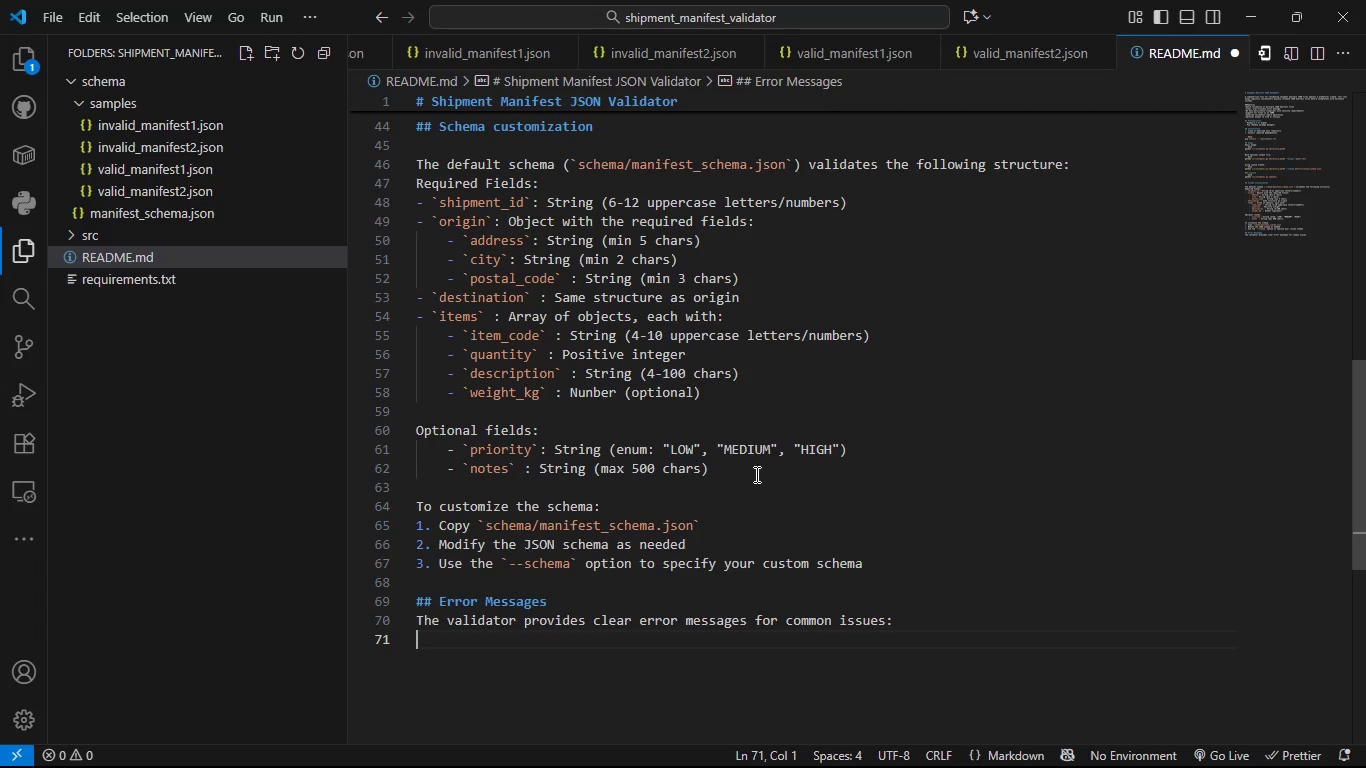 
 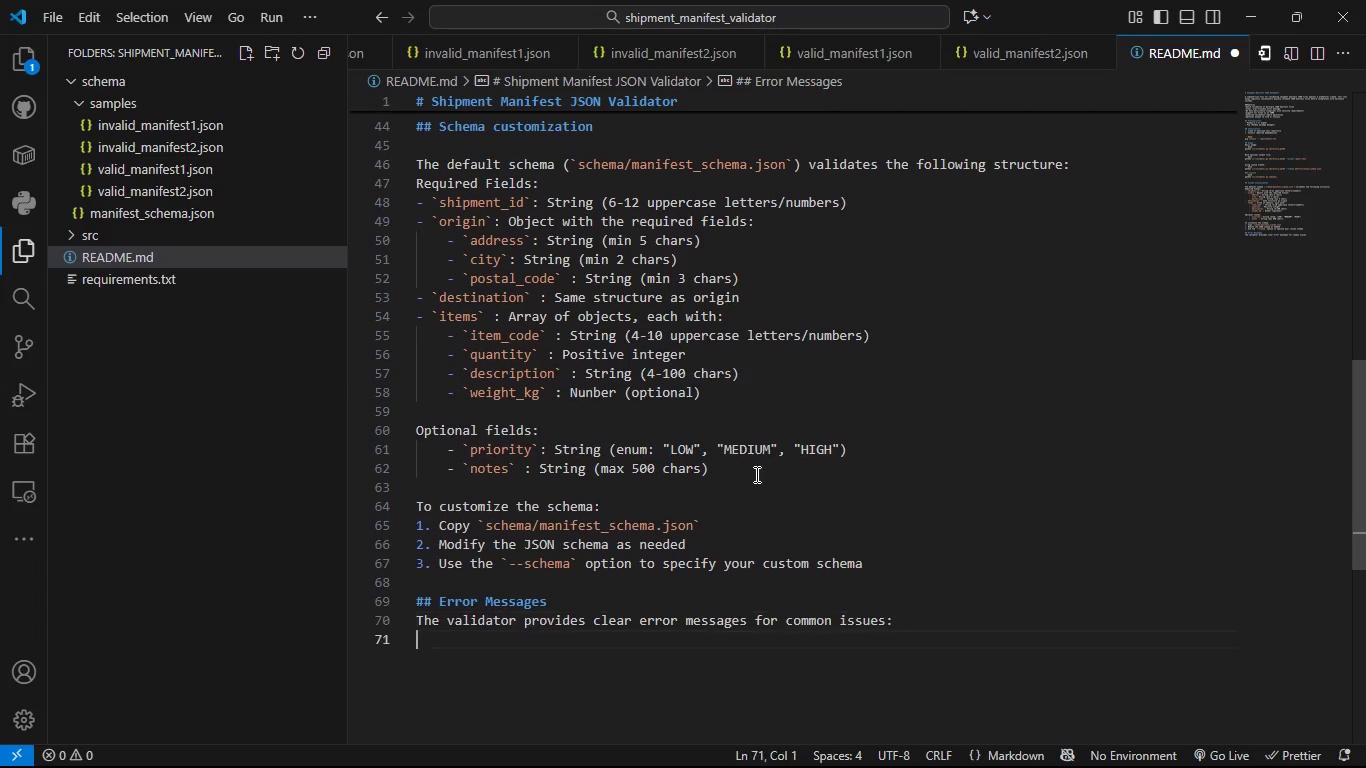 
key(Enter)
 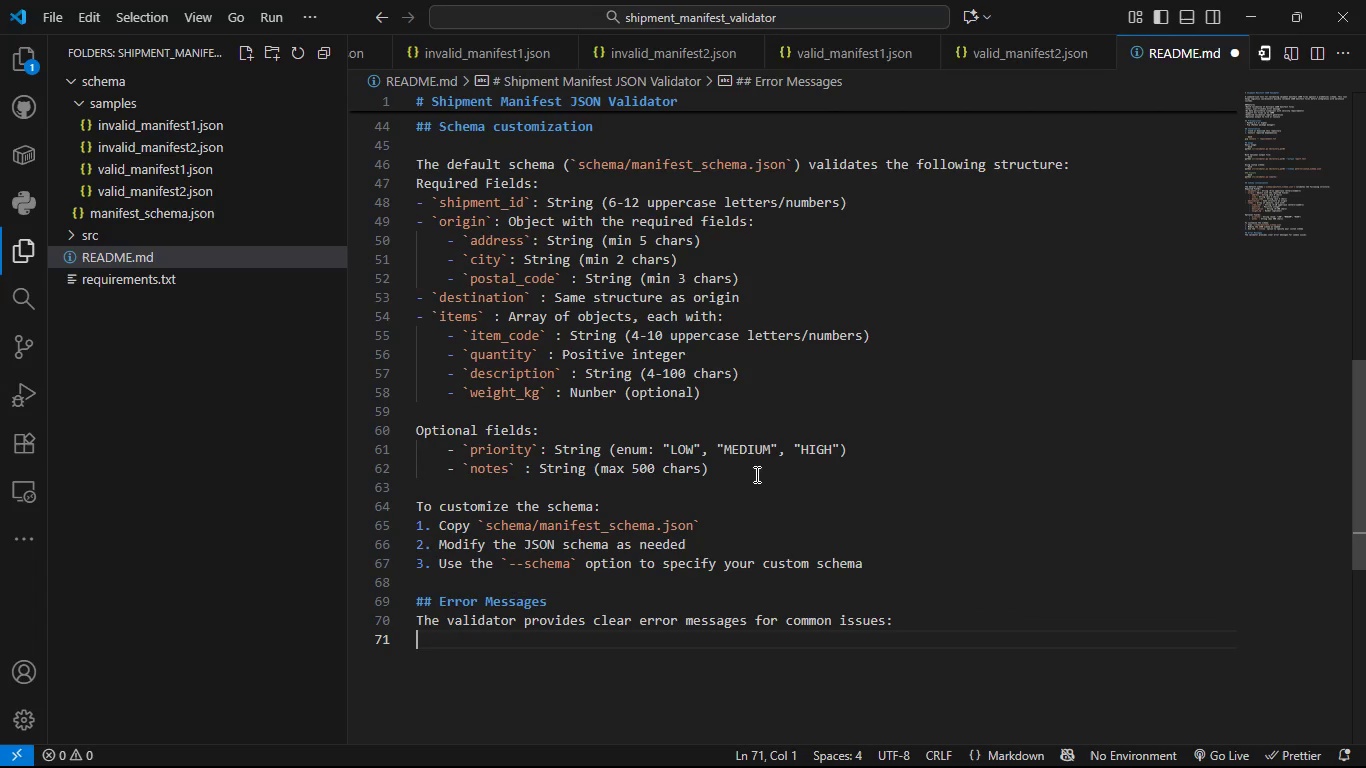 
key(Enter)
 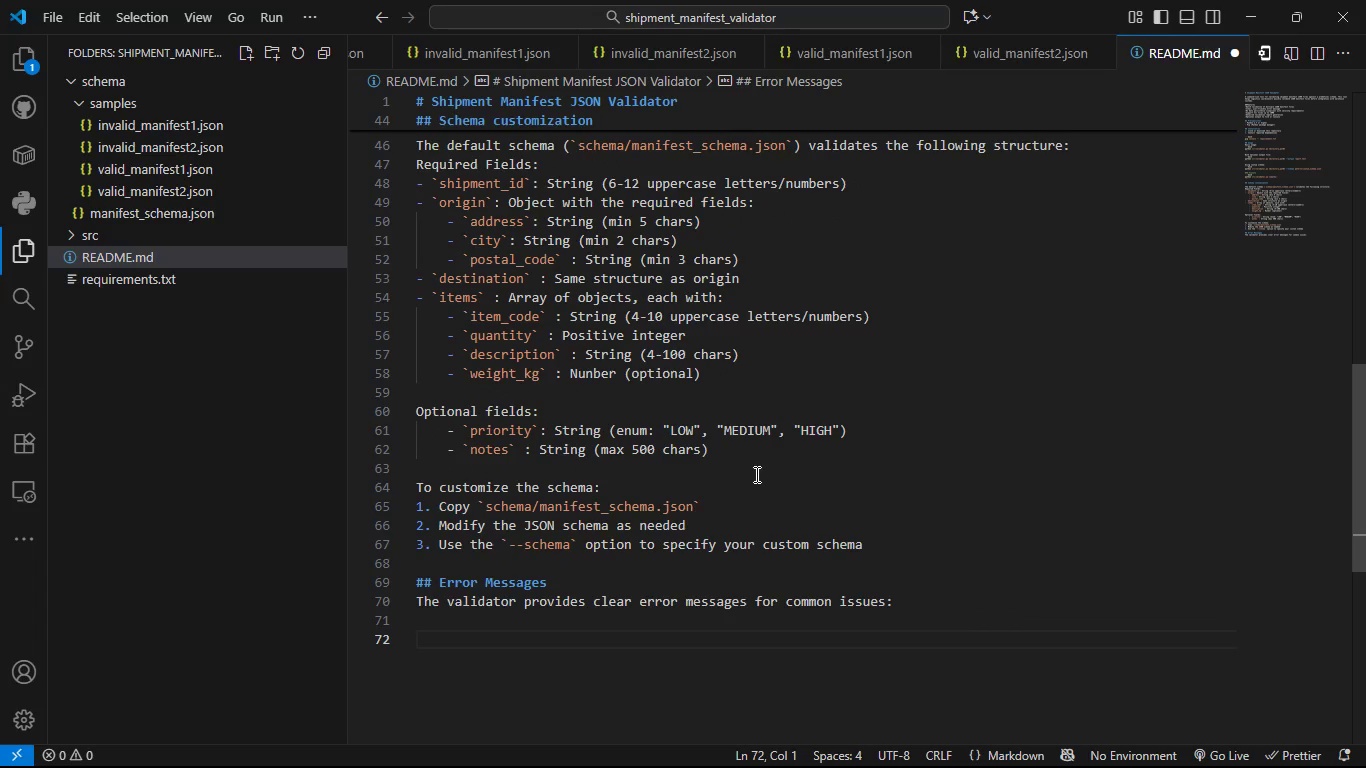 
type(- Missing required fiels)
key(Backspace)
type(ds)
 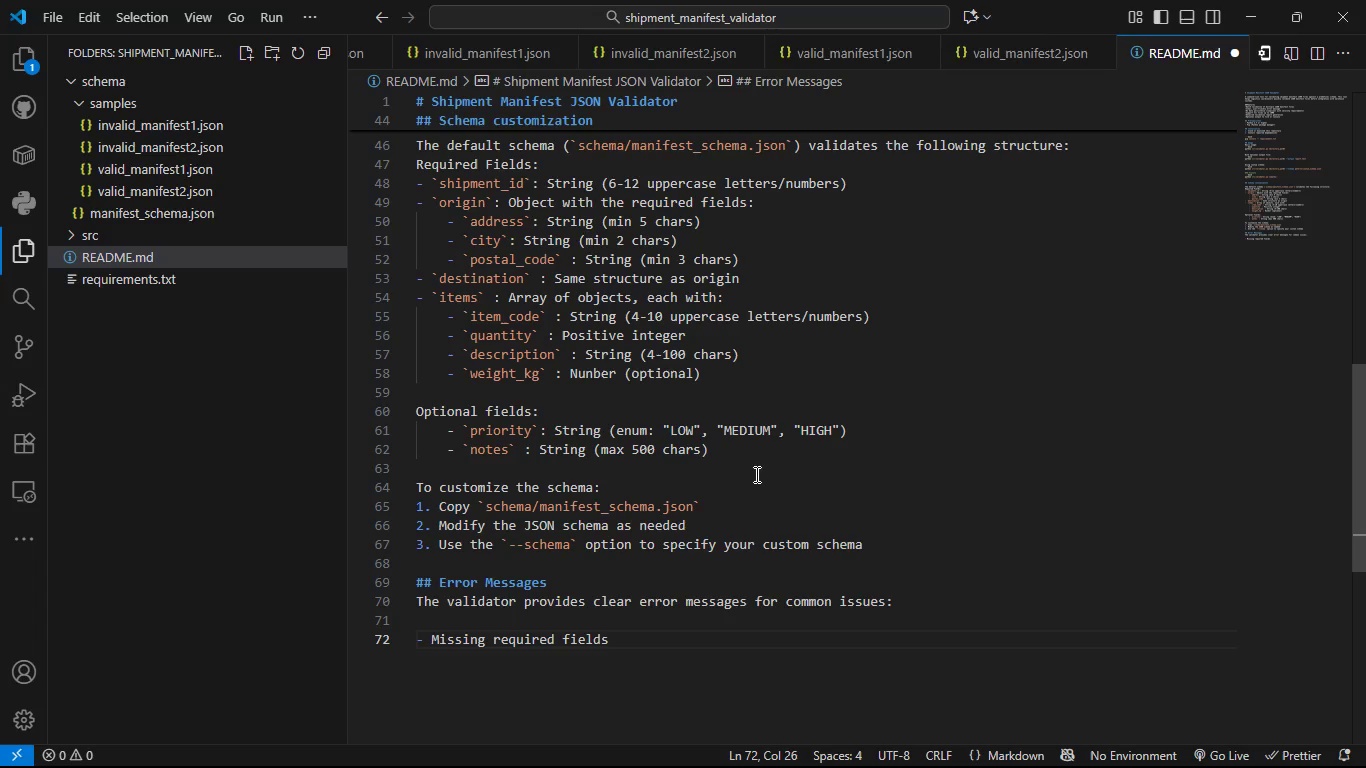 
key(Enter)
 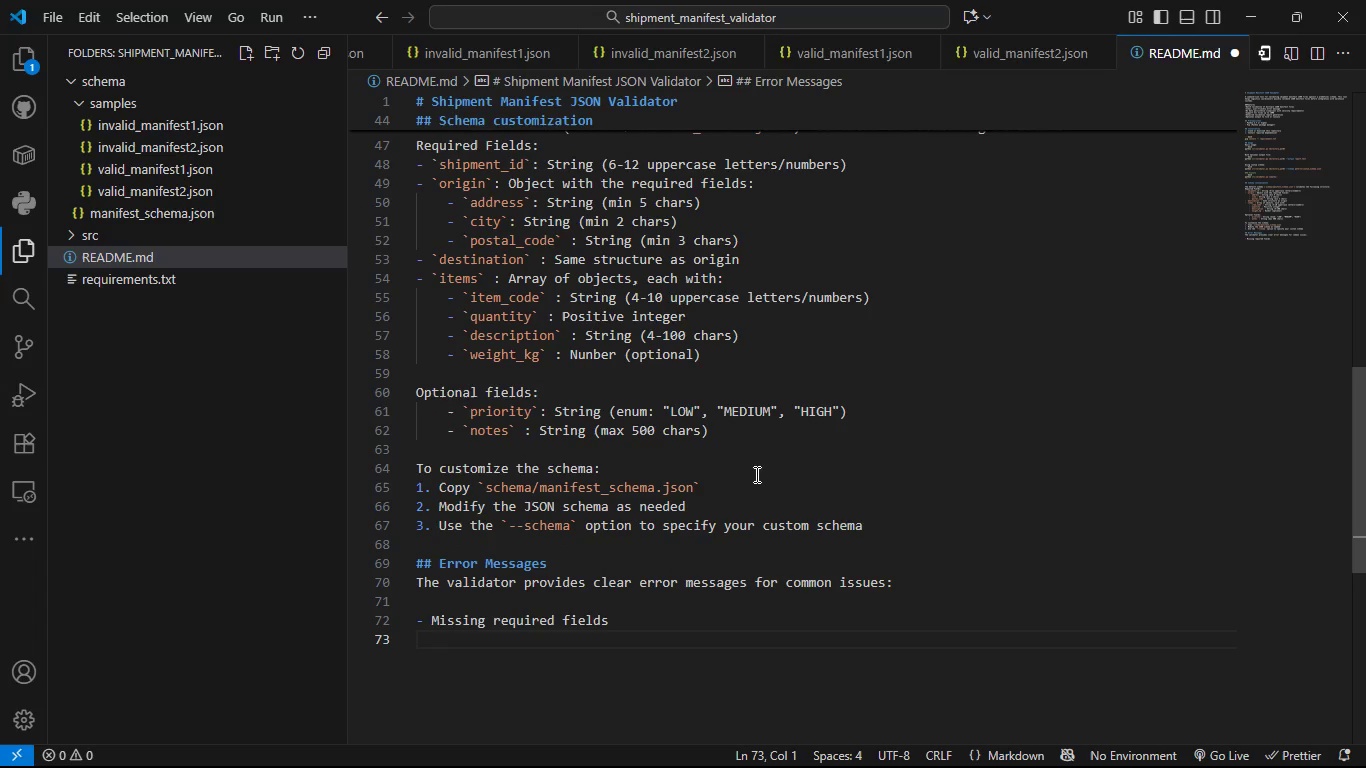 
type(- Invalid data types)
 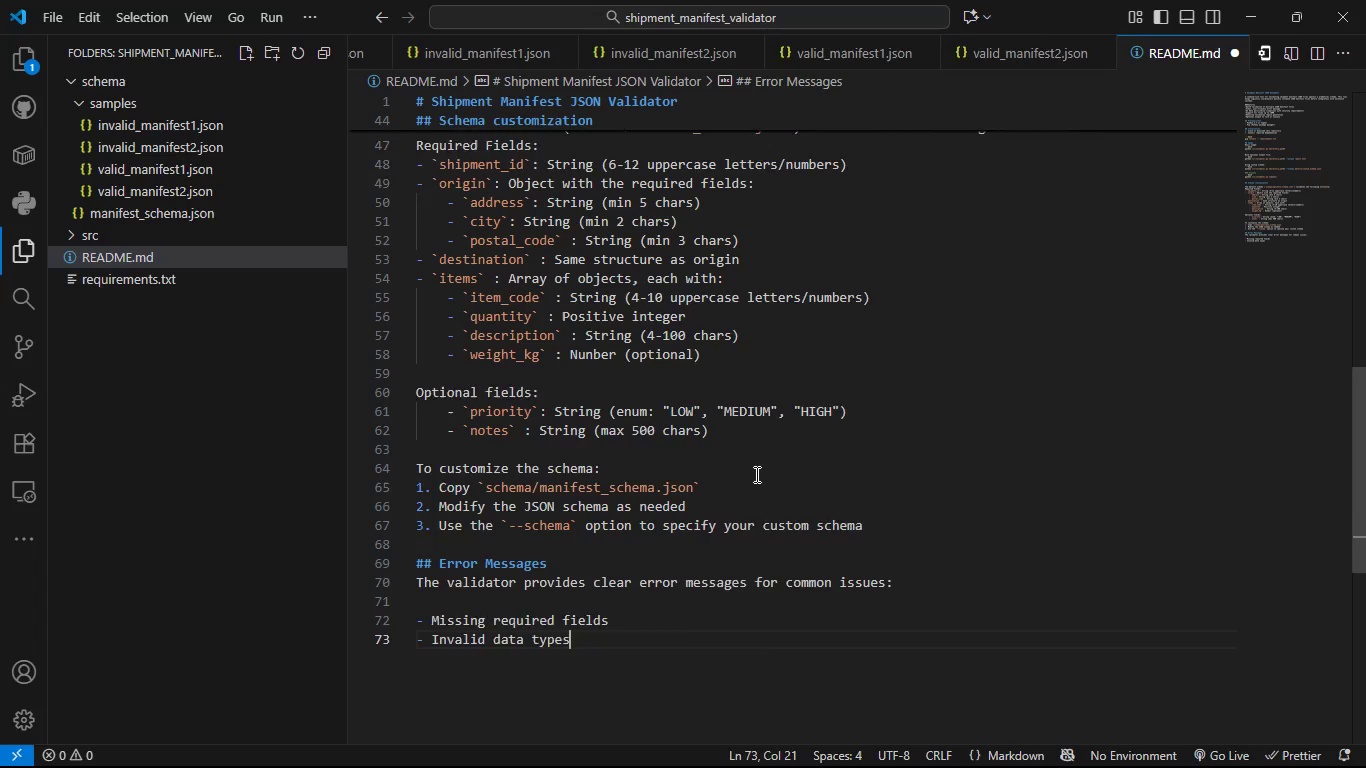 
key(Enter)
 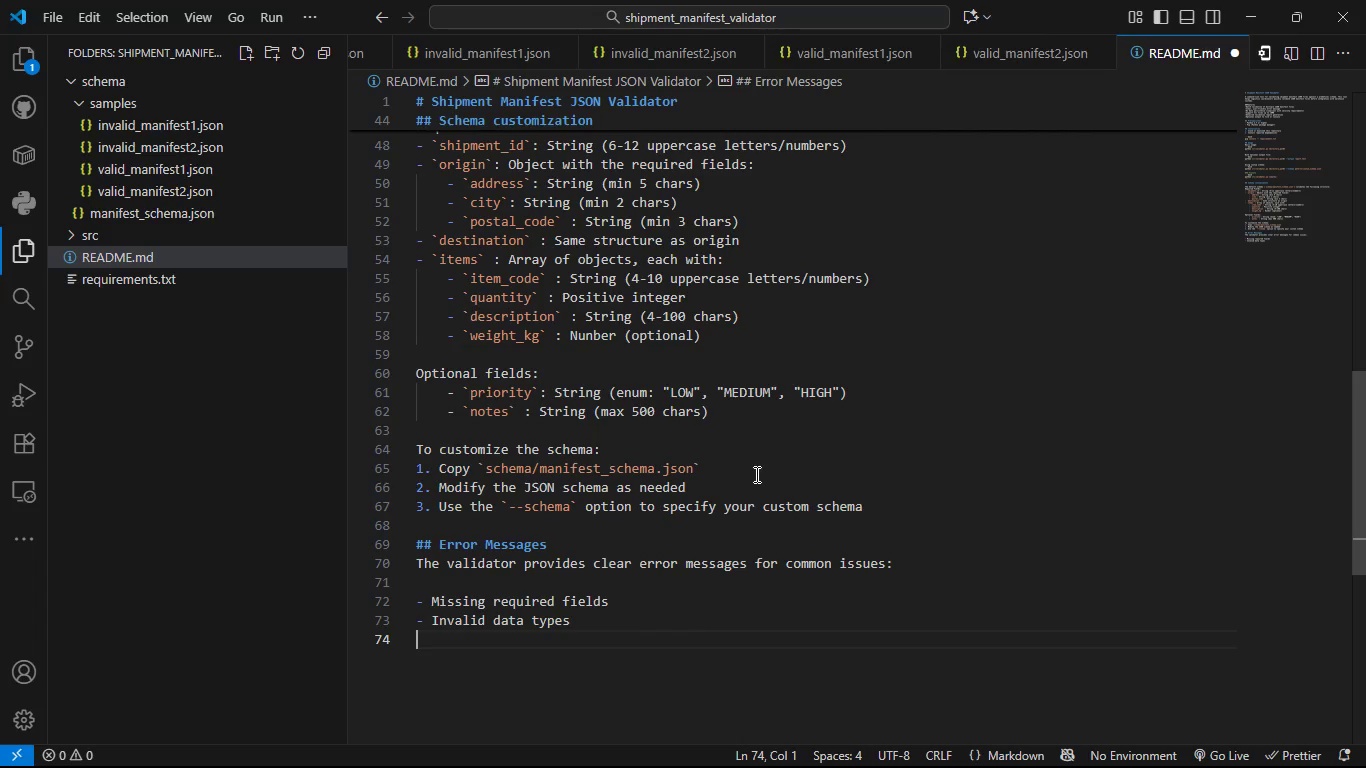 
type(- Value range violations)
 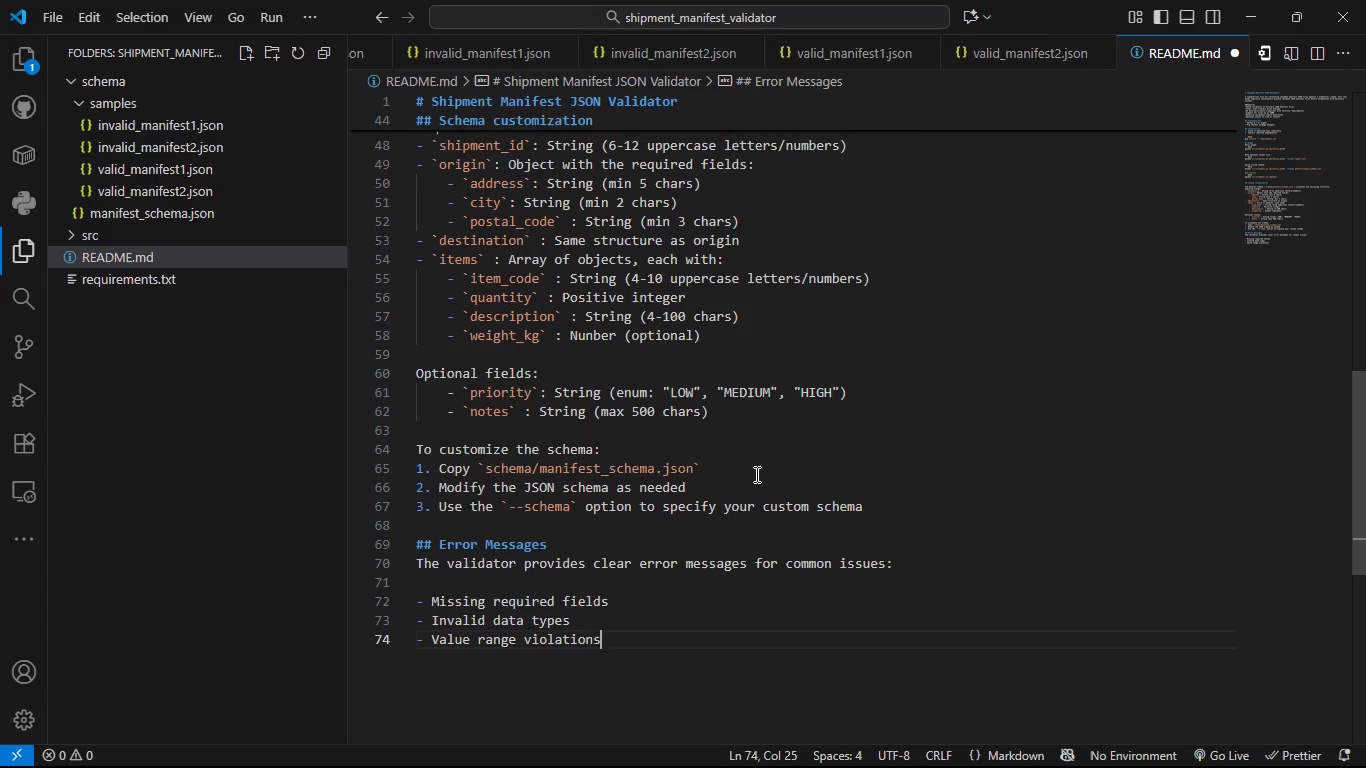 
key(Enter)
 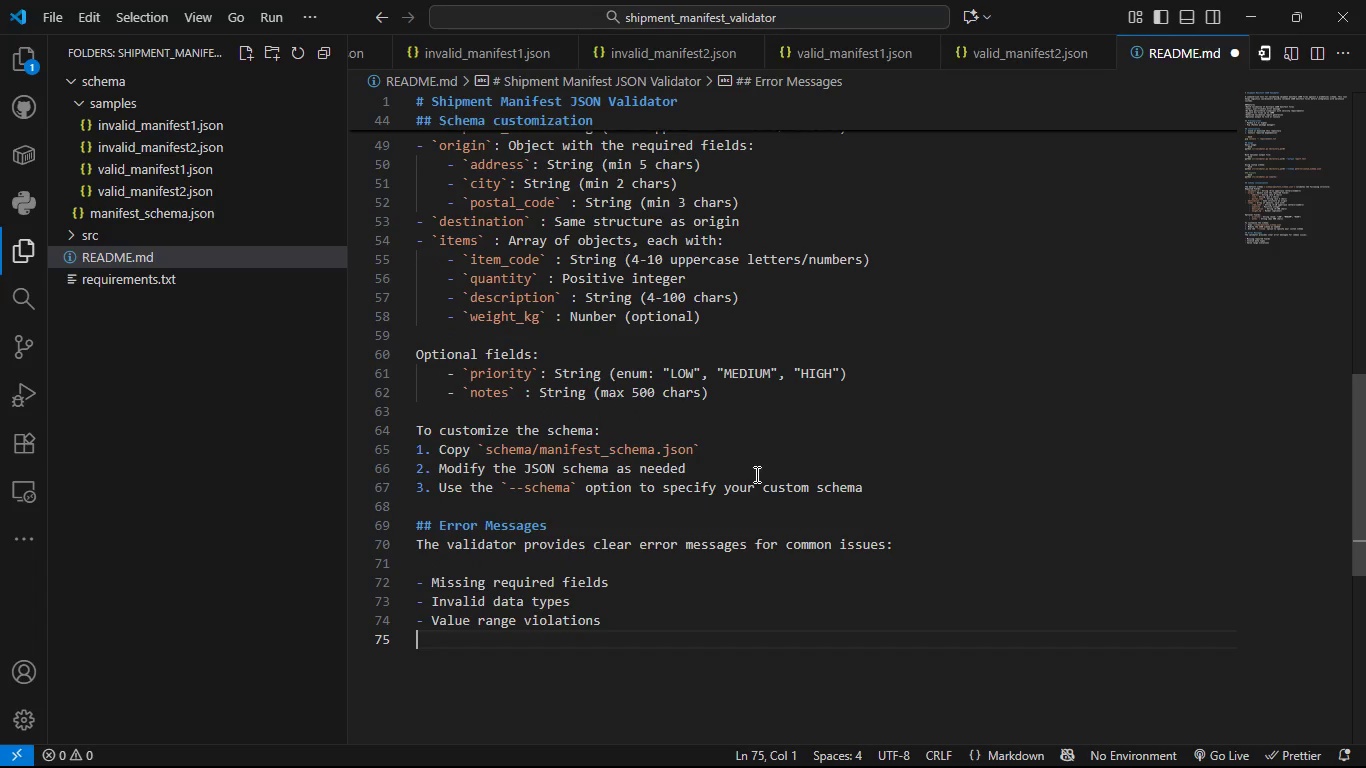 
type(- Oatt)
key(Backspace)
key(Backspace)
key(Backspace)
key(Backspace)
type(Pattern matching failures)
 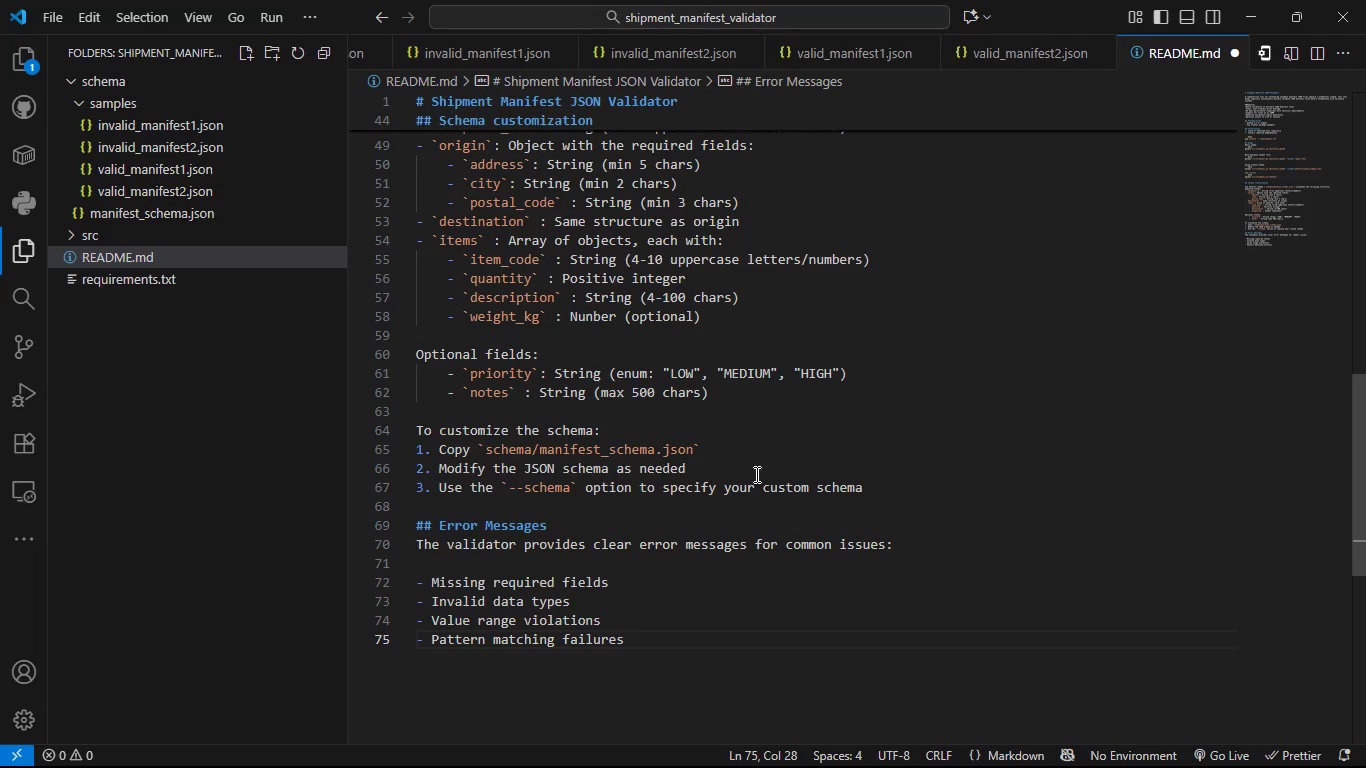 
key(Enter)
 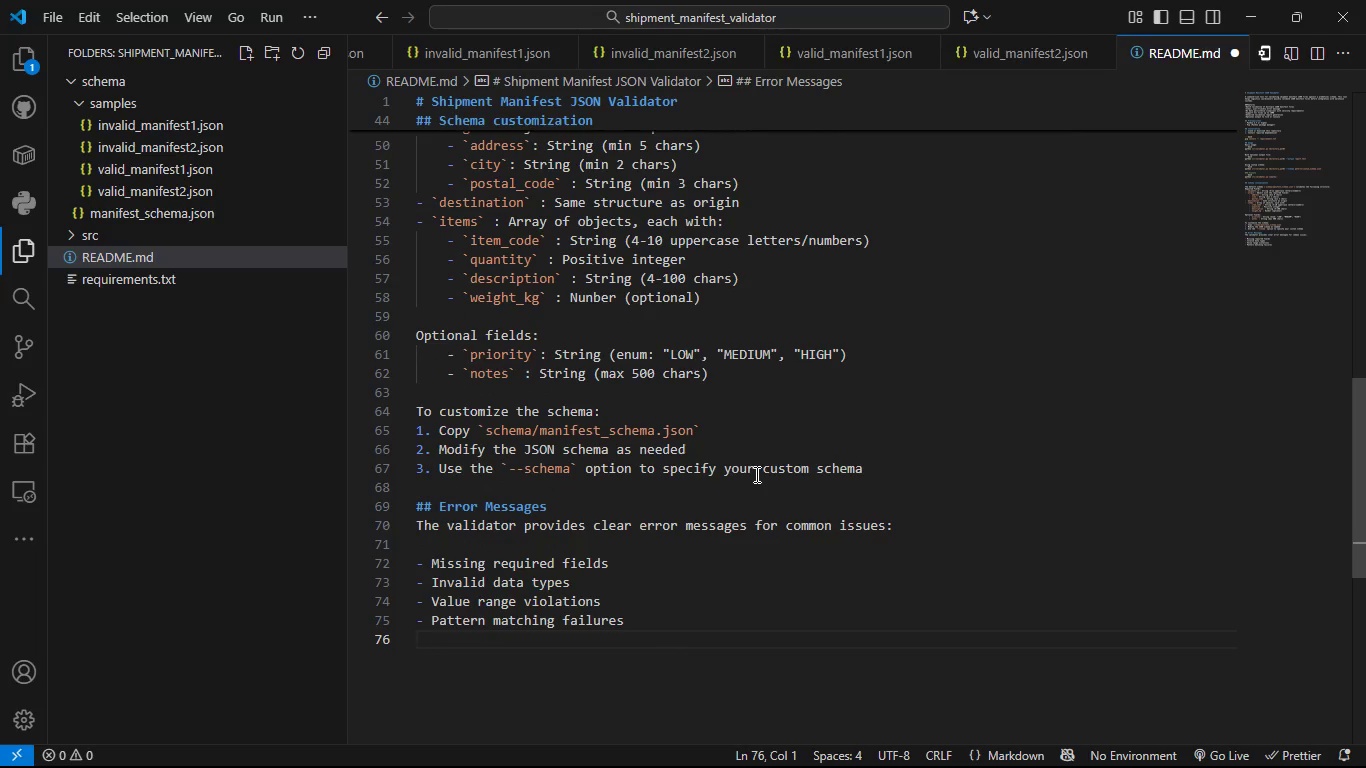 
type(- Array validation erros)
 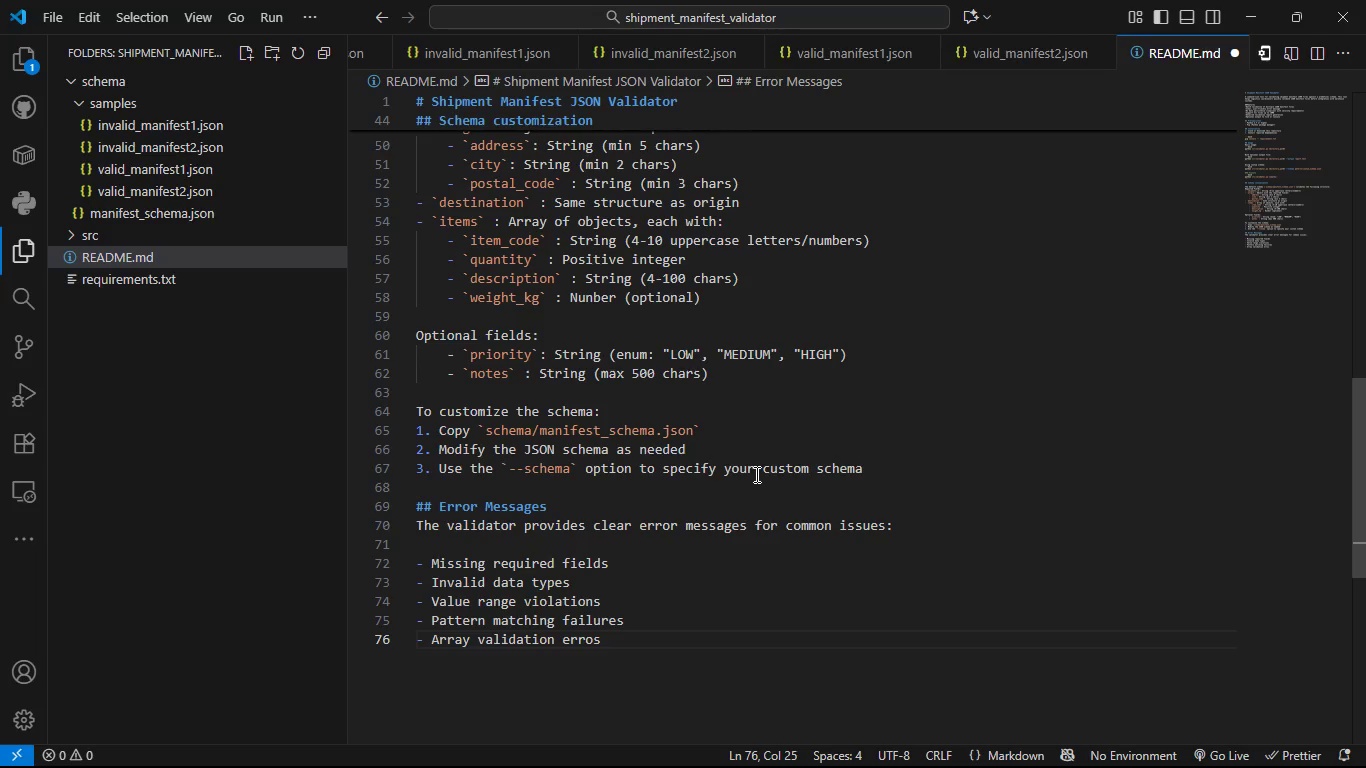 
key(Enter)
 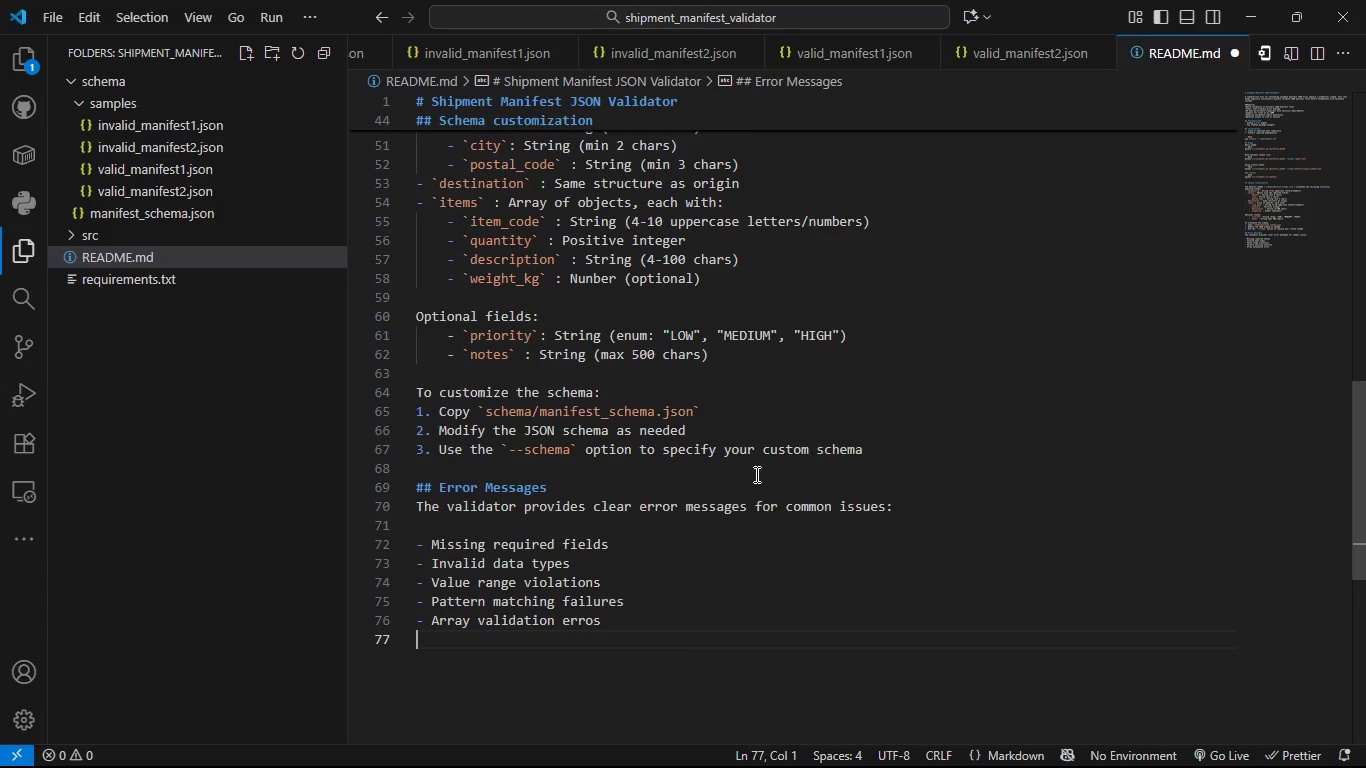 
key(Enter)
 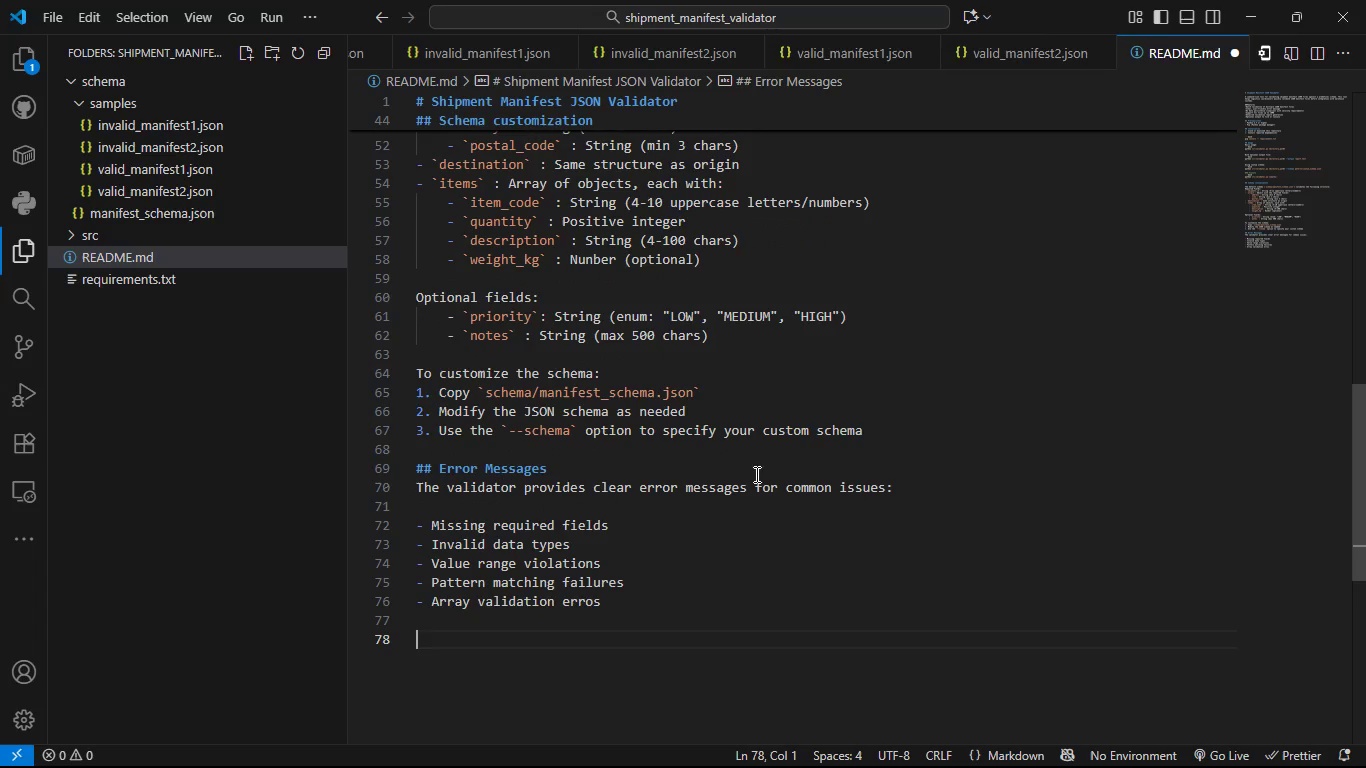 
type(Example error messages:)
 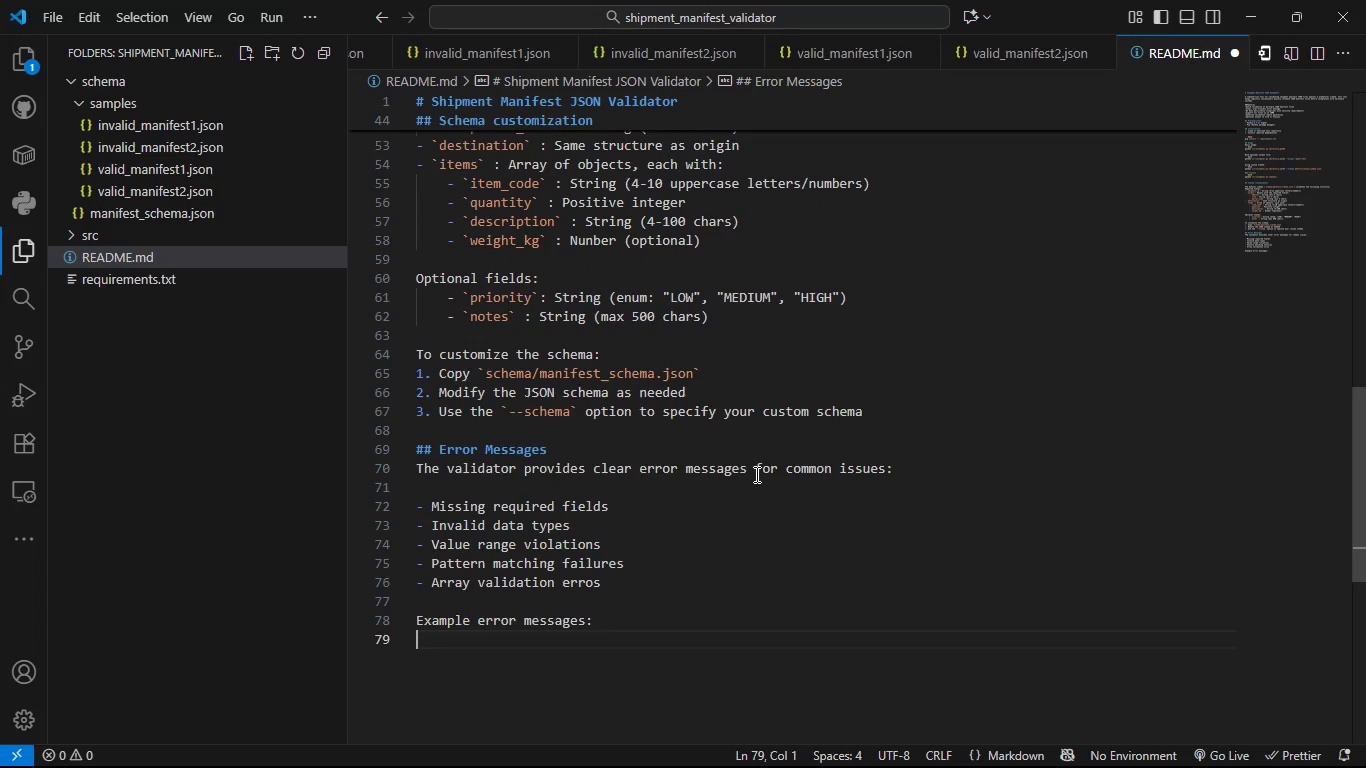 
 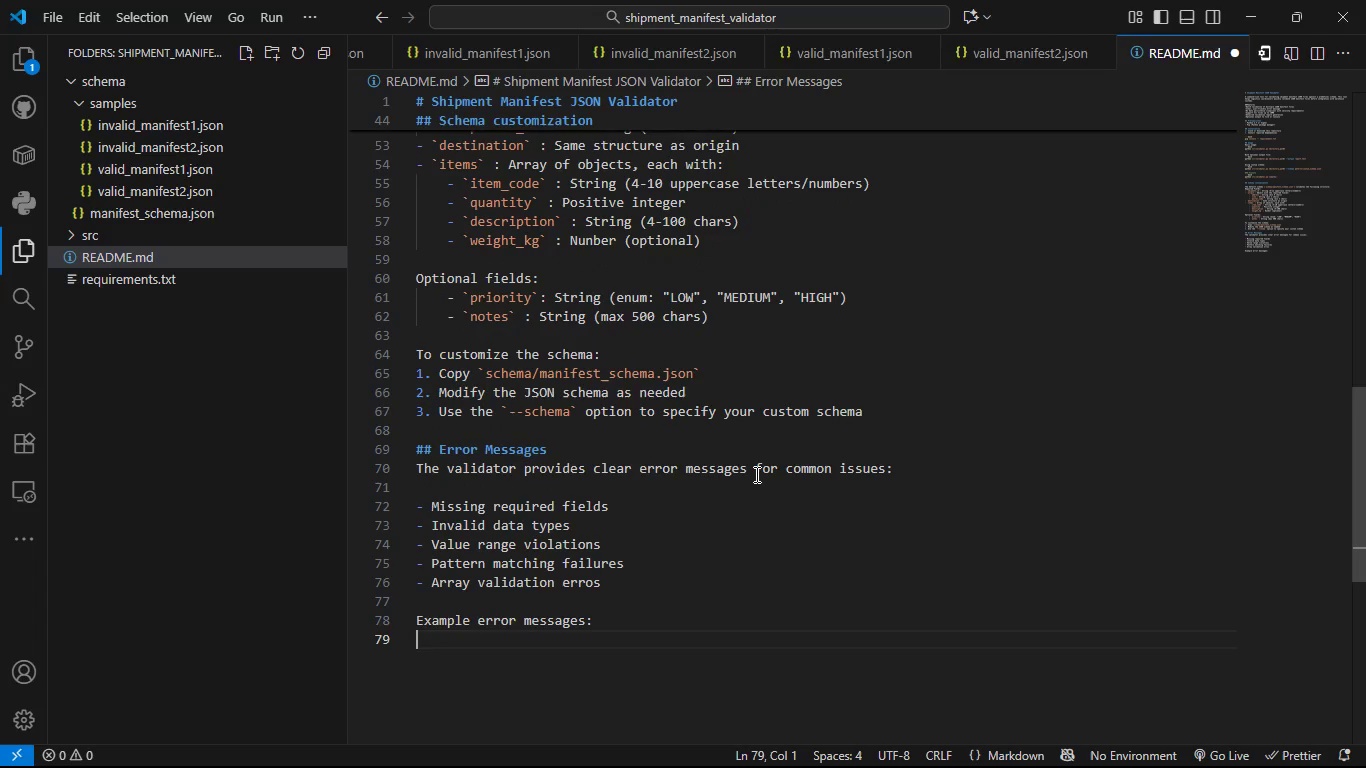 
key(Enter)
 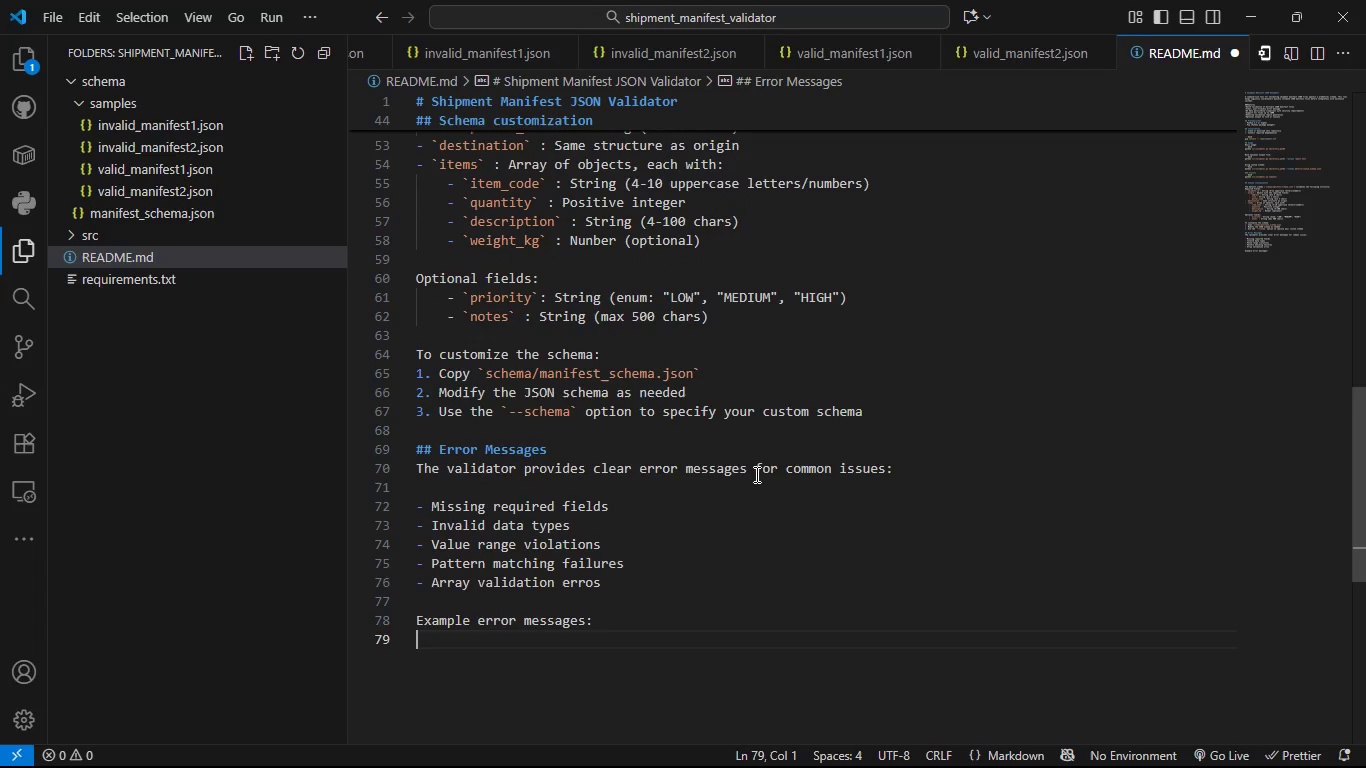 
type(- :)
key(Backspace)
type("Validation error in field 'shipme)
 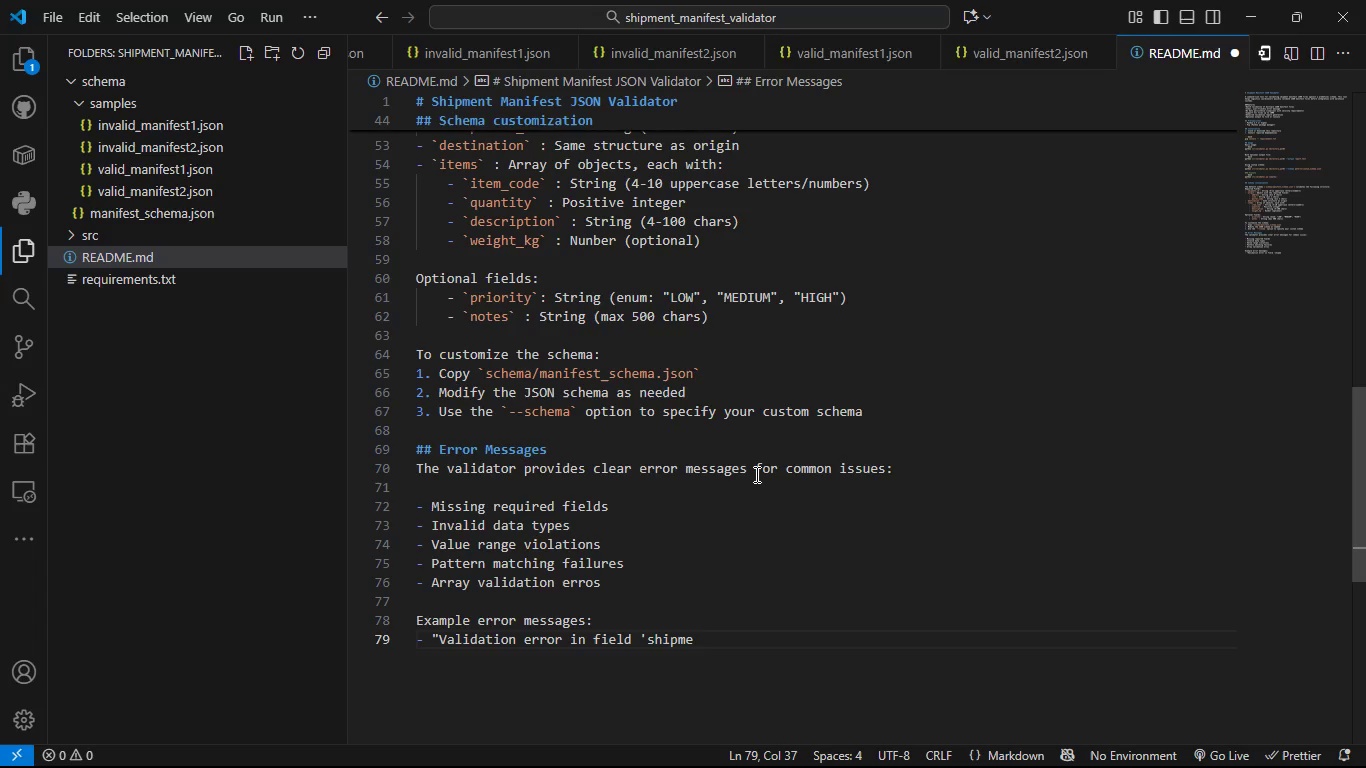 
type(nt_id;)
key(Backspace)
type(")
key(Backspace)
type(': does not match pattern ^)
key(Backspace)
type('^[)
 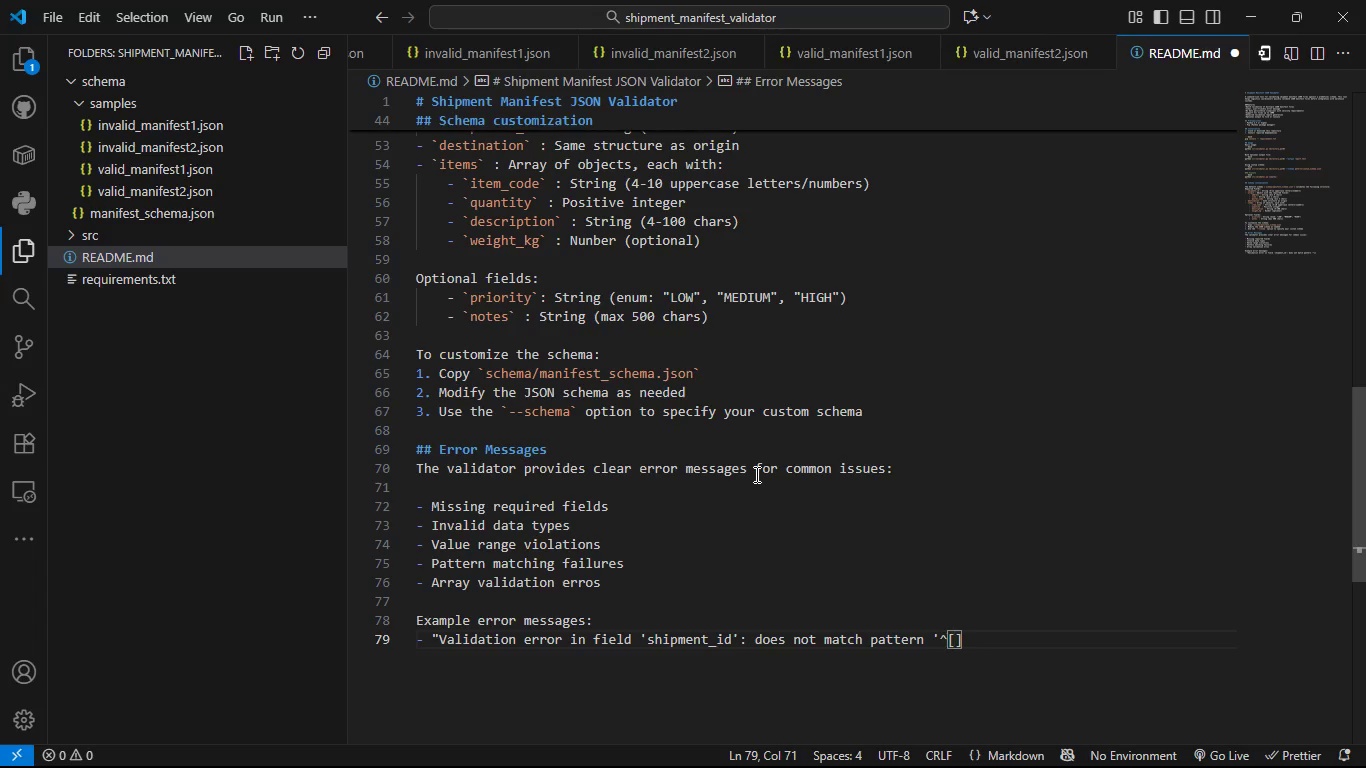 
key(CapsLock)
 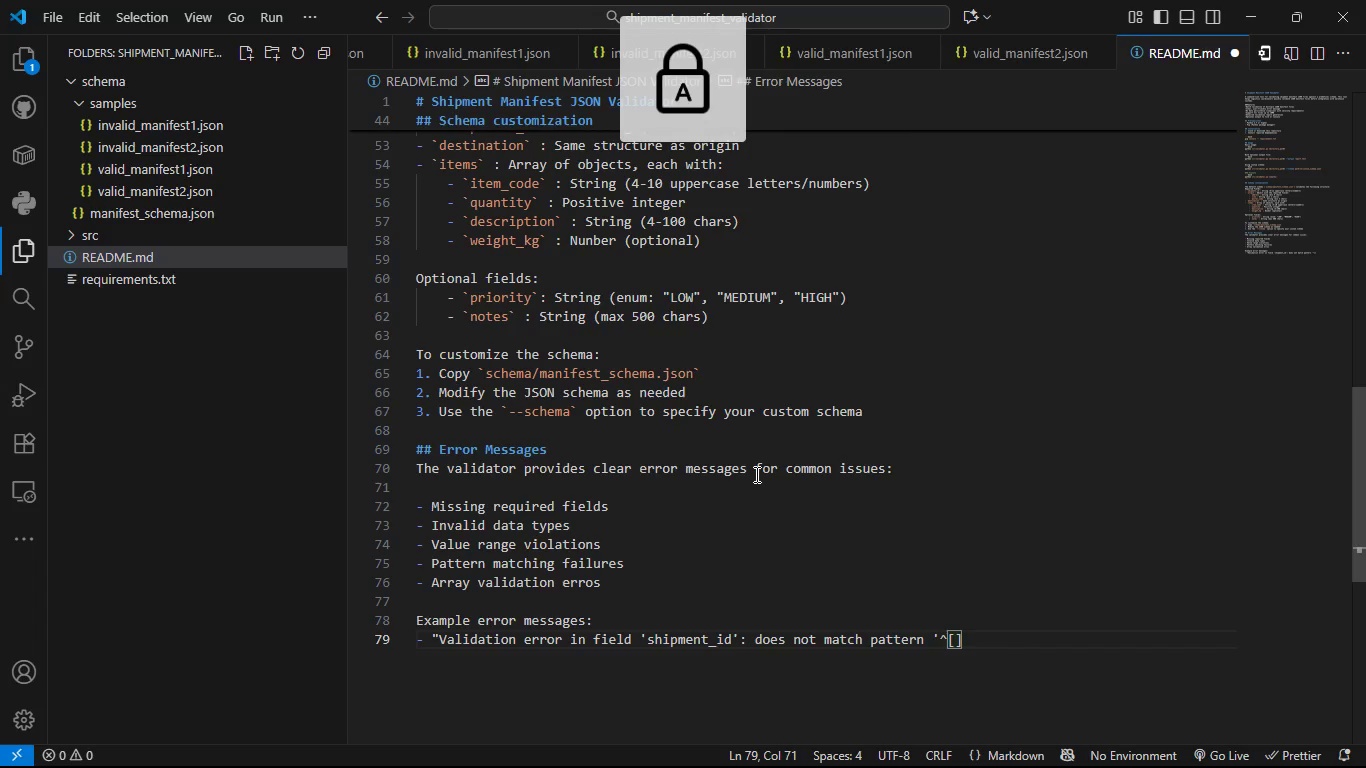 
key(A)
 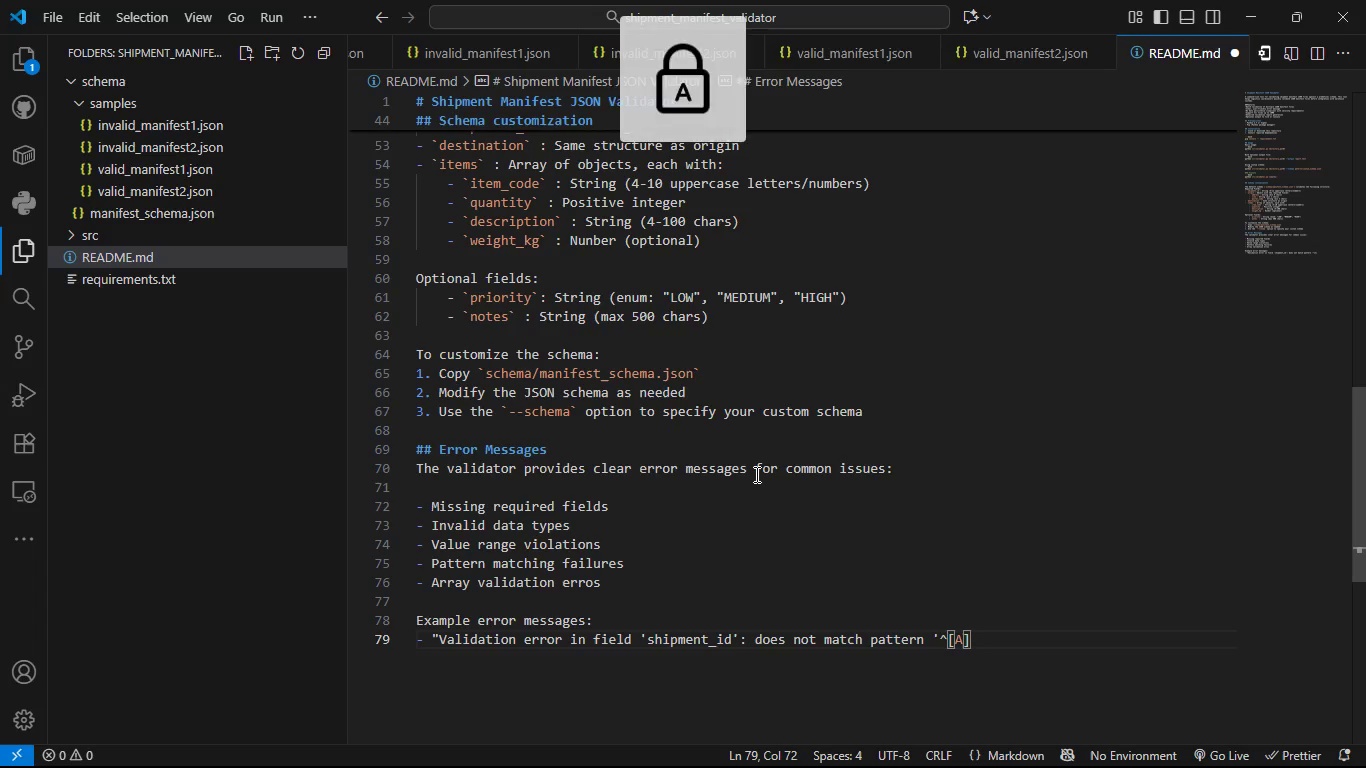 
key(Minus)
 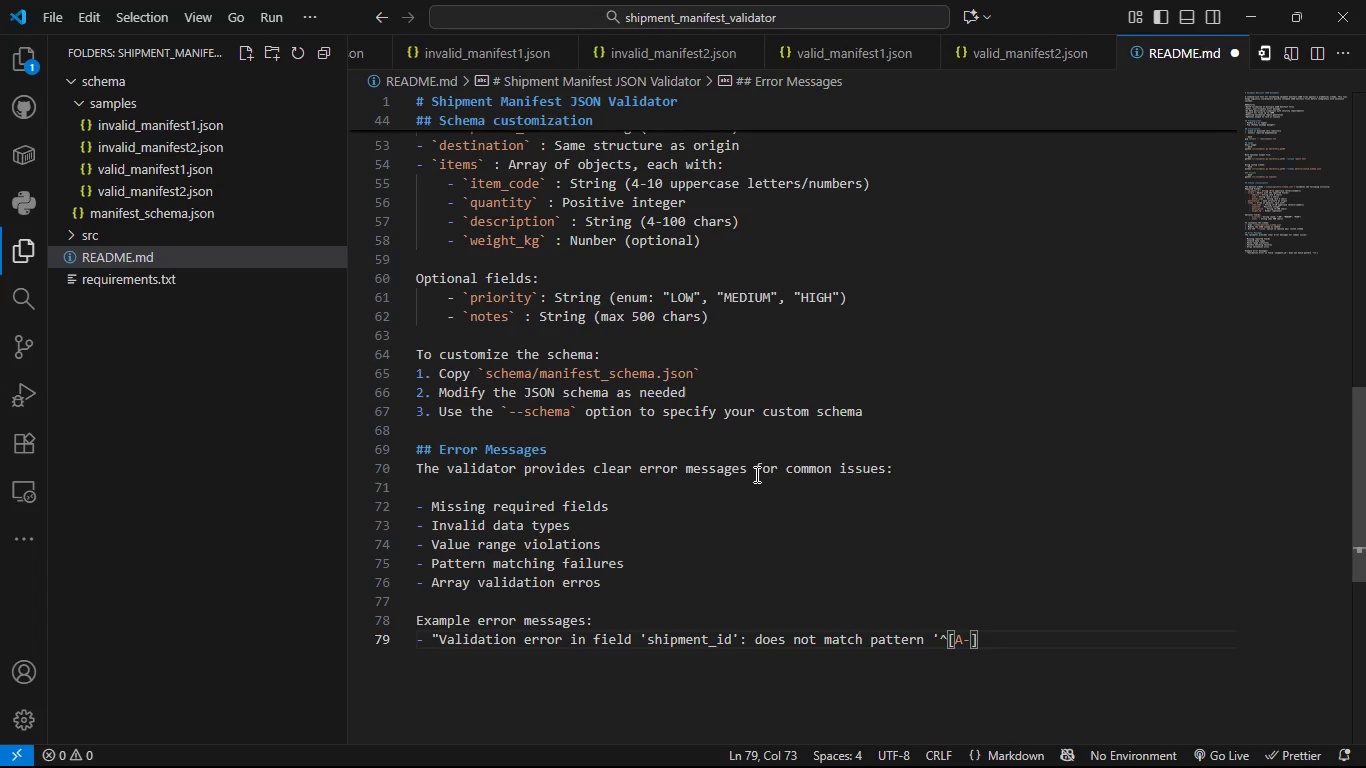 
key(Z)
 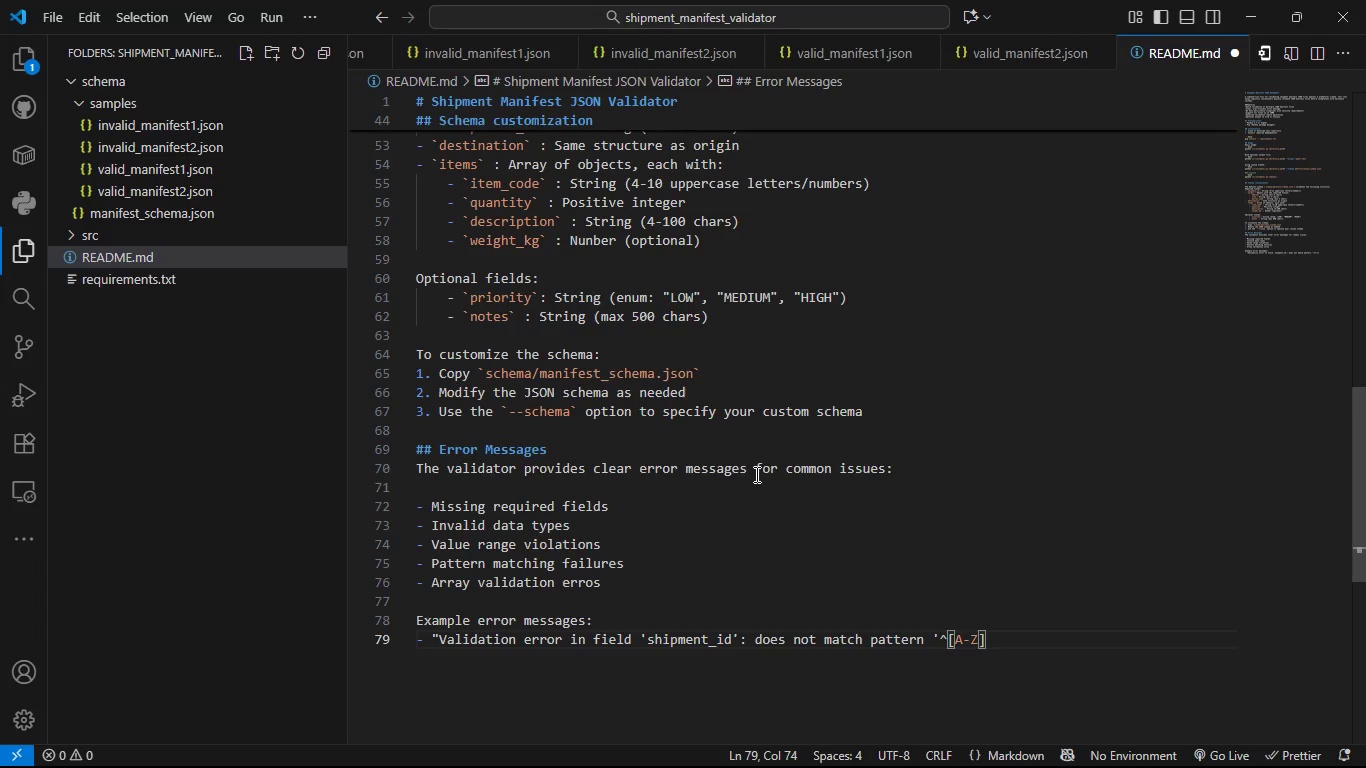 
key(Minus)
 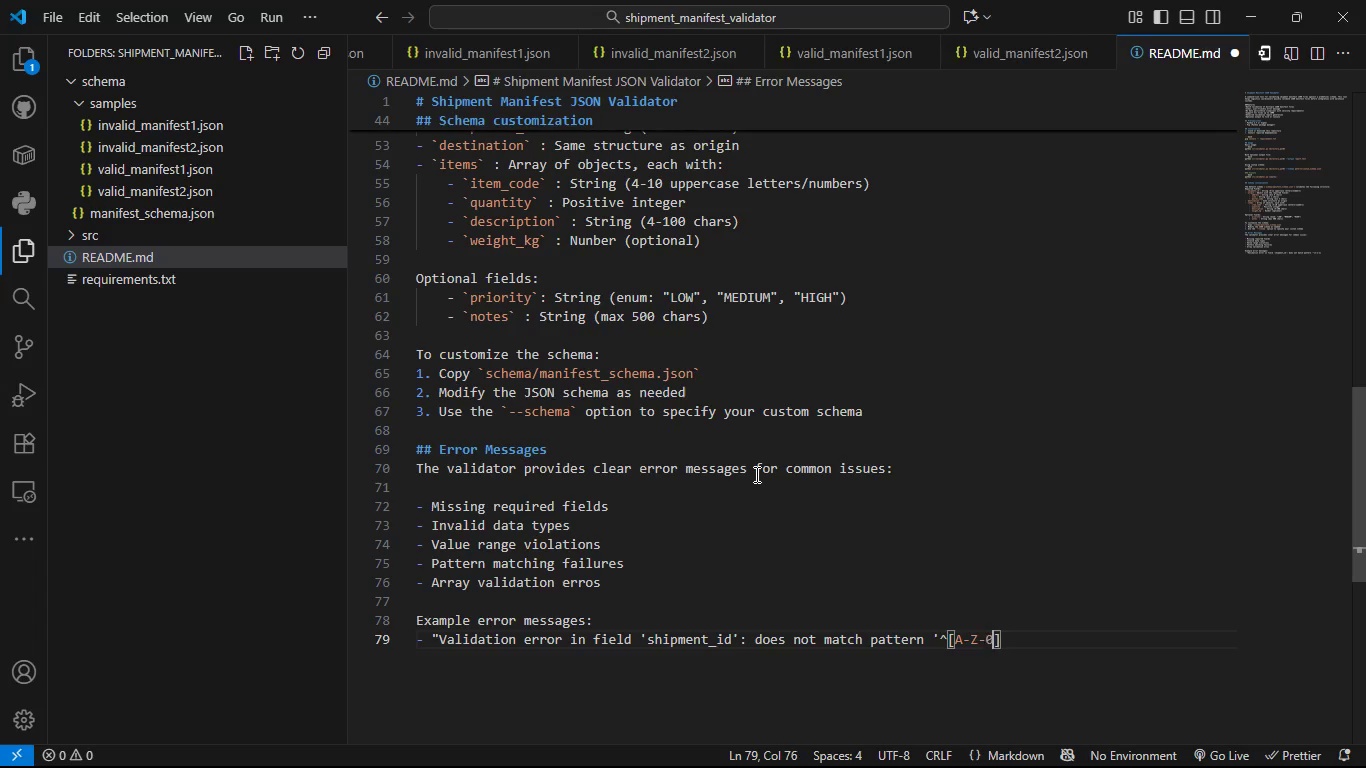 
key(0)
 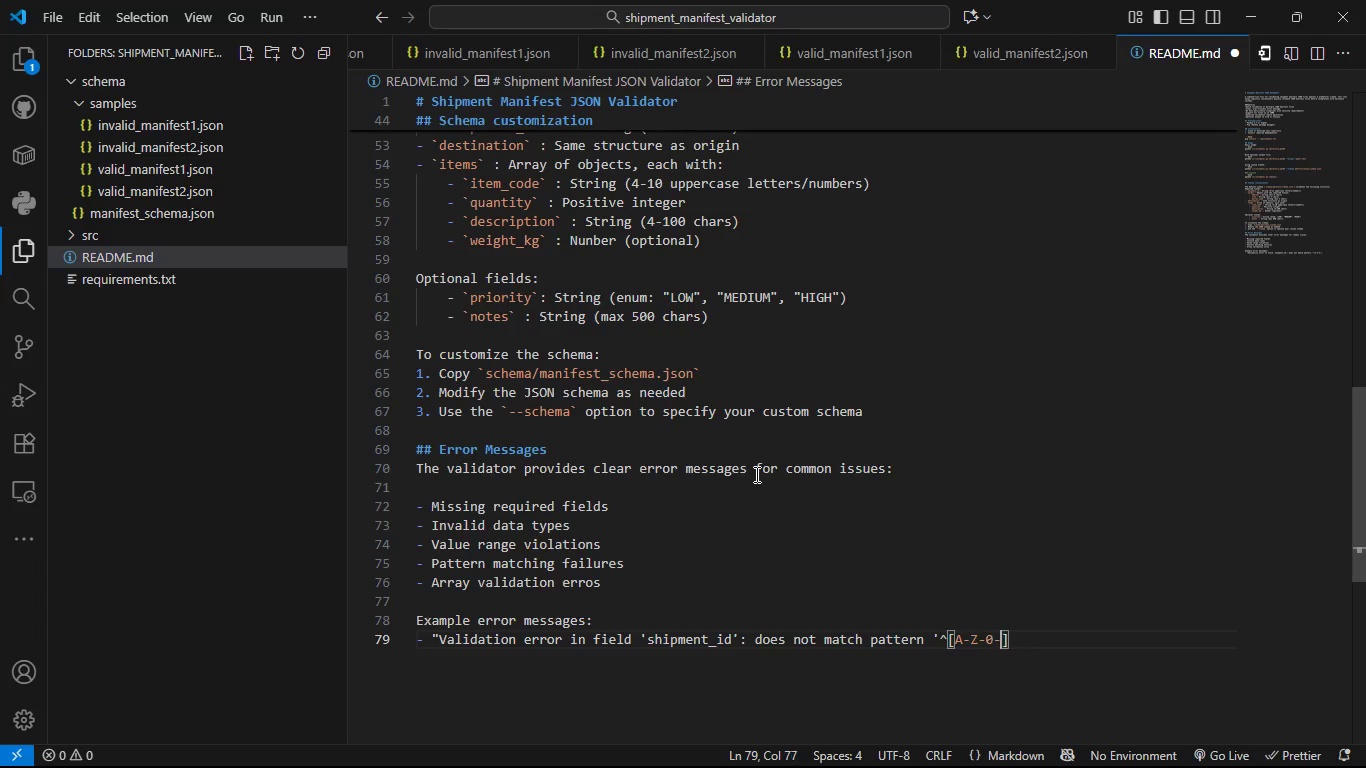 
key(Minus)
 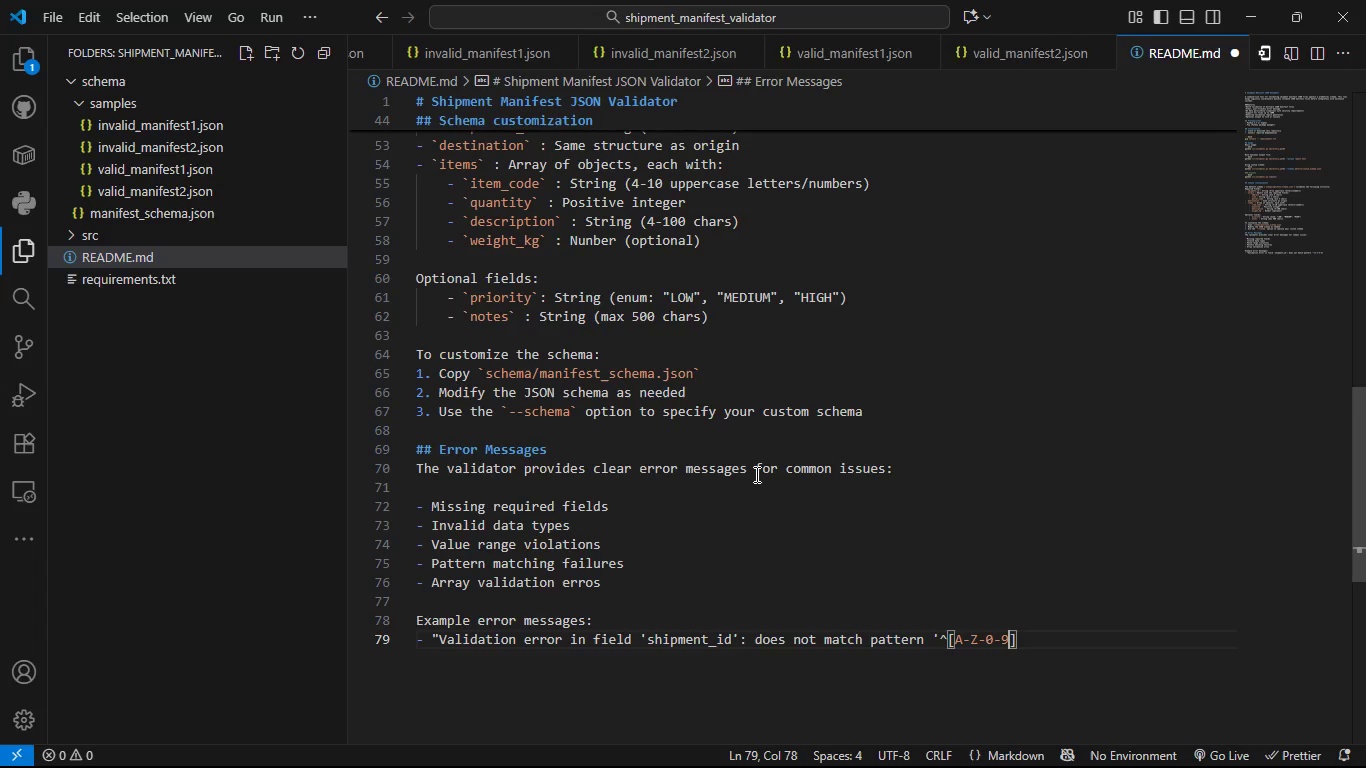 
key(9)
 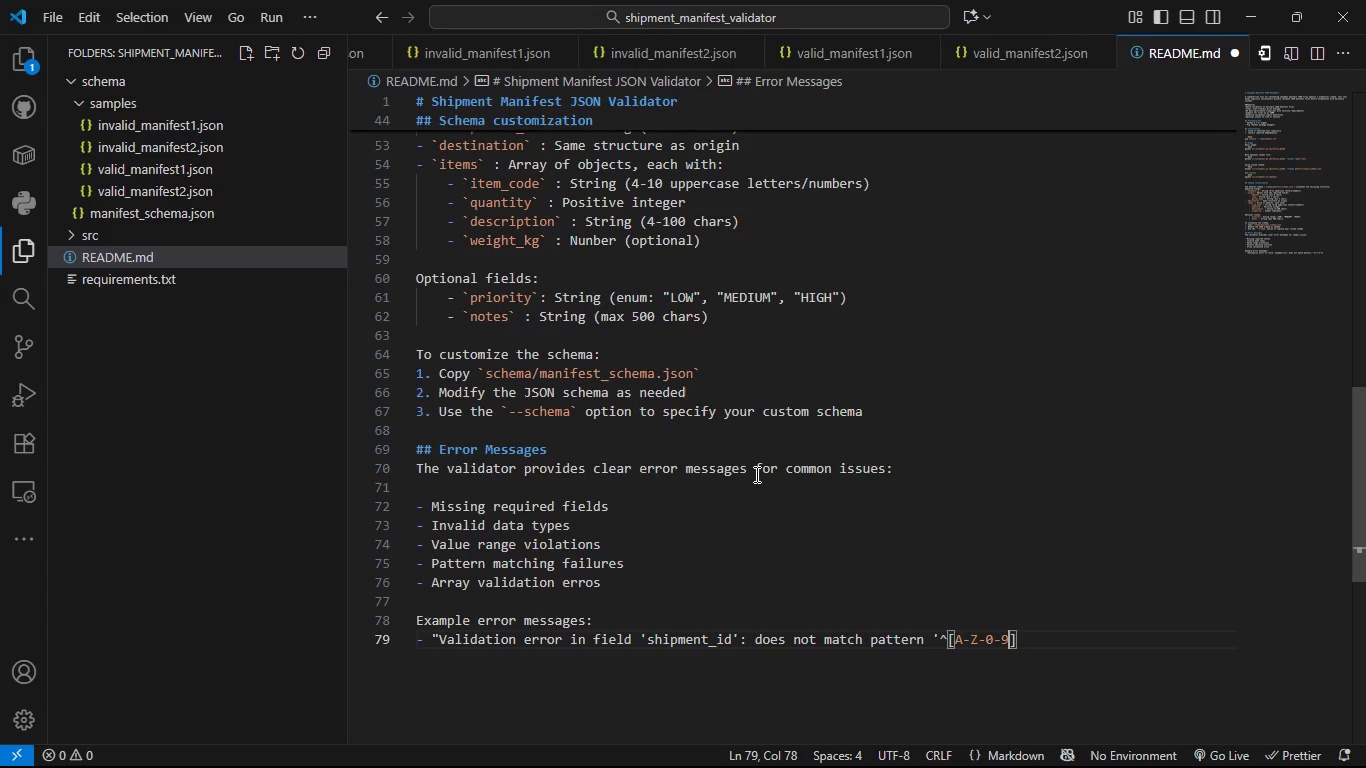 
key(ArrowRight)
 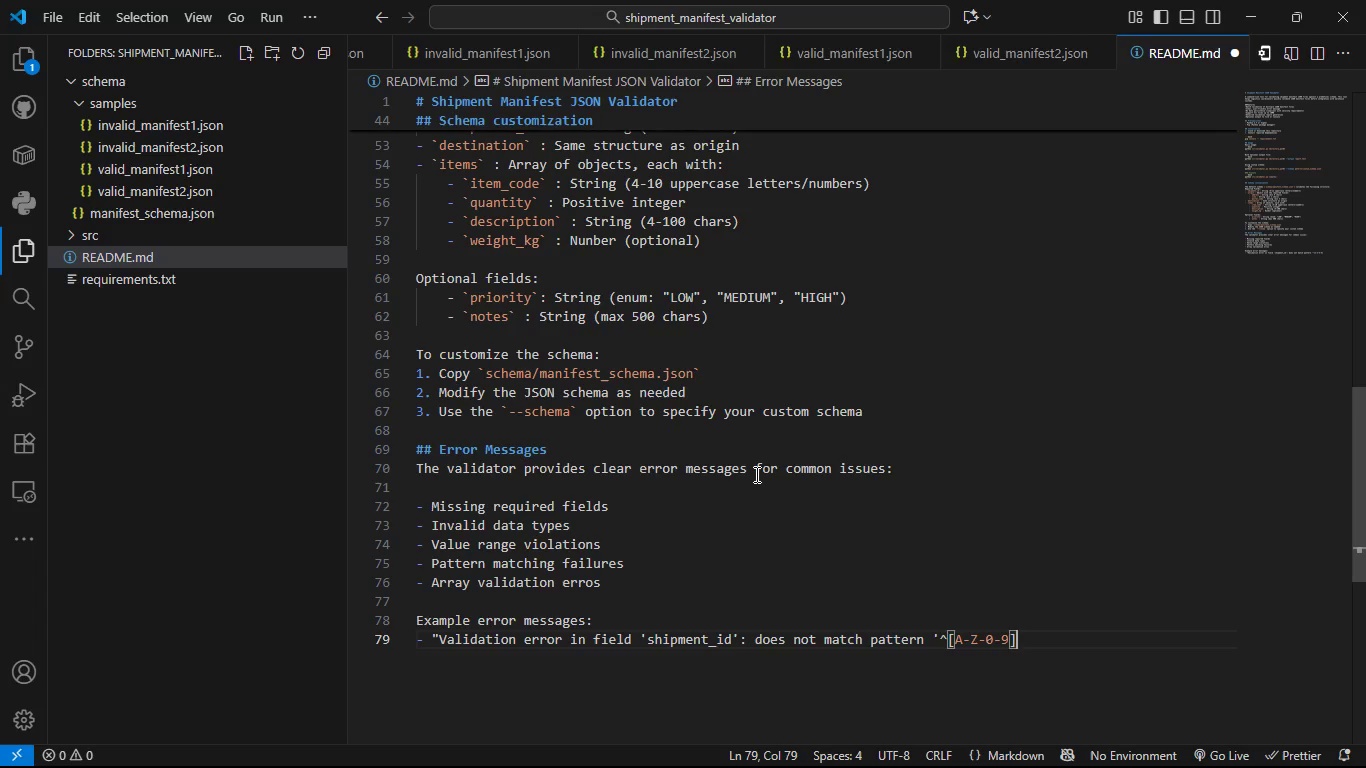 
type({6,12)
 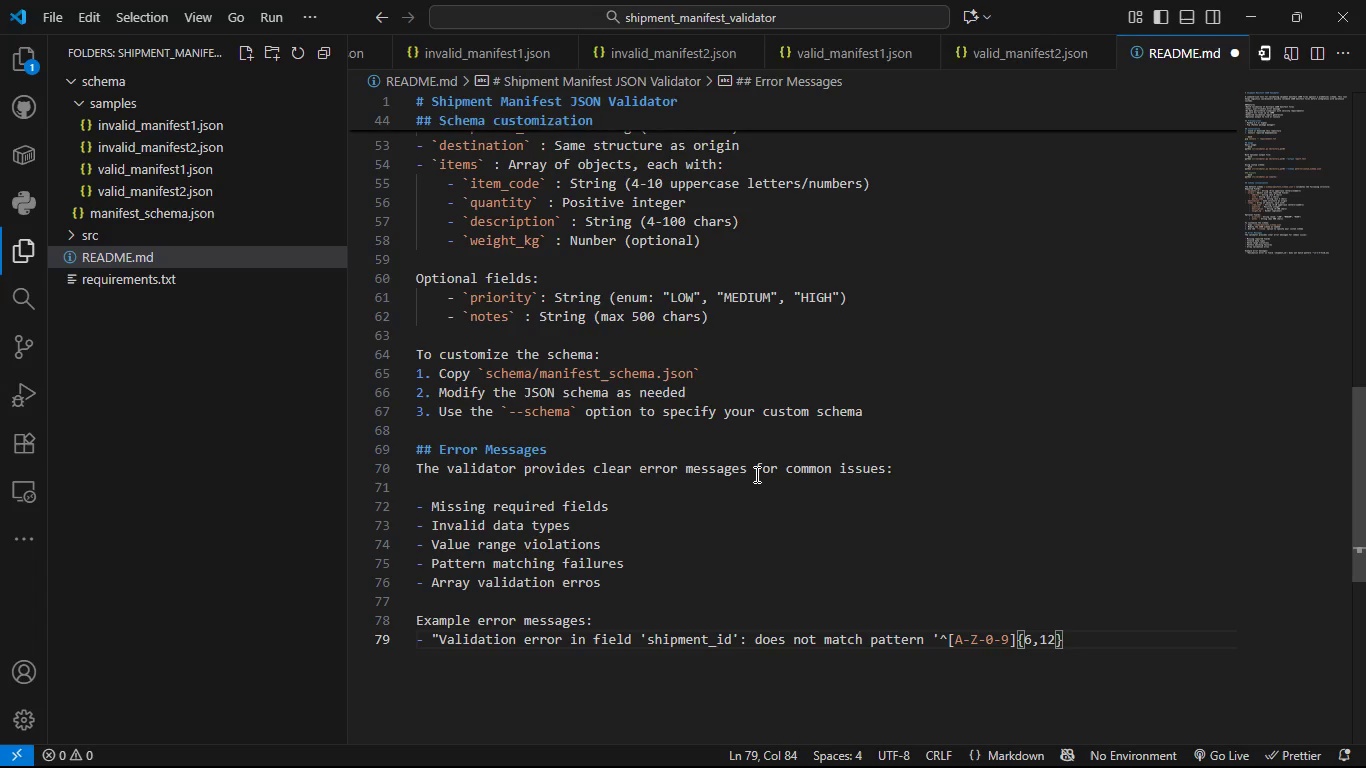 
key(ArrowRight)
 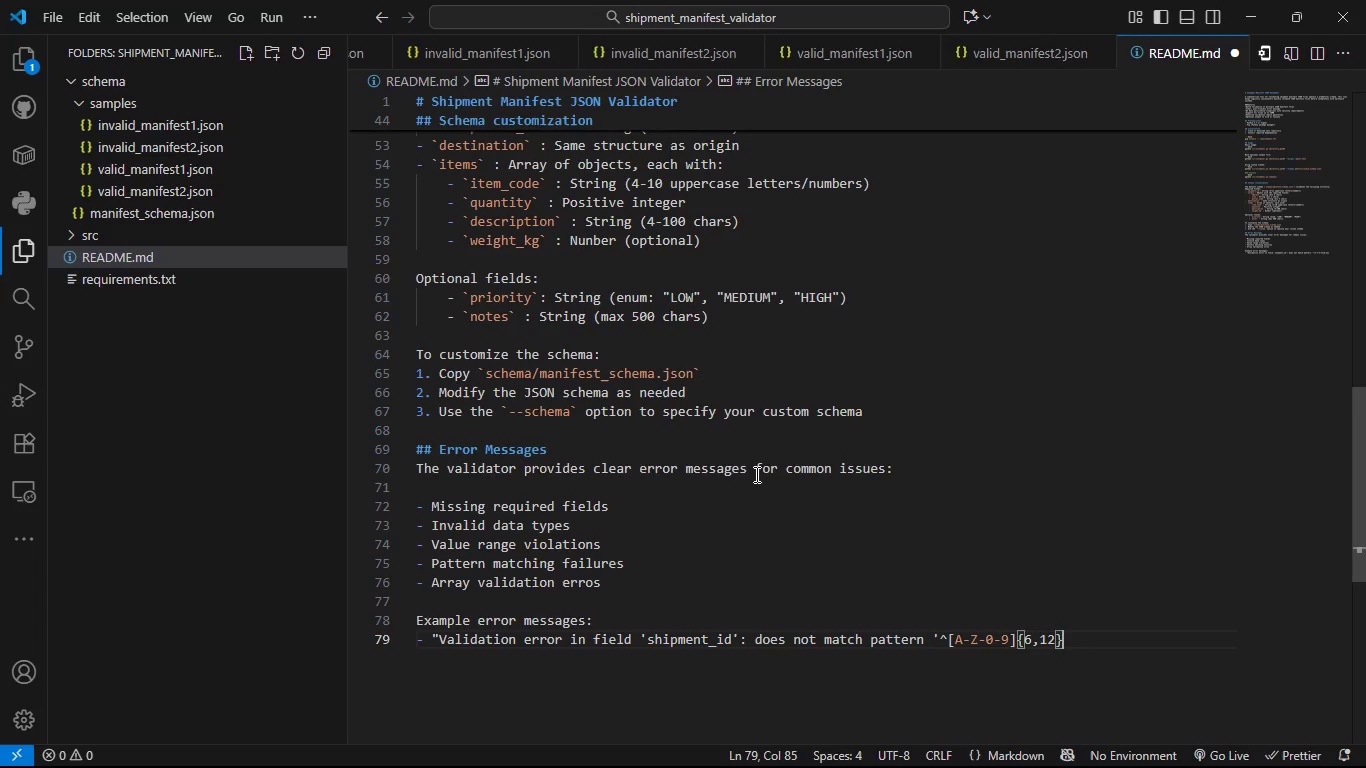 
key(ArrowRight)
 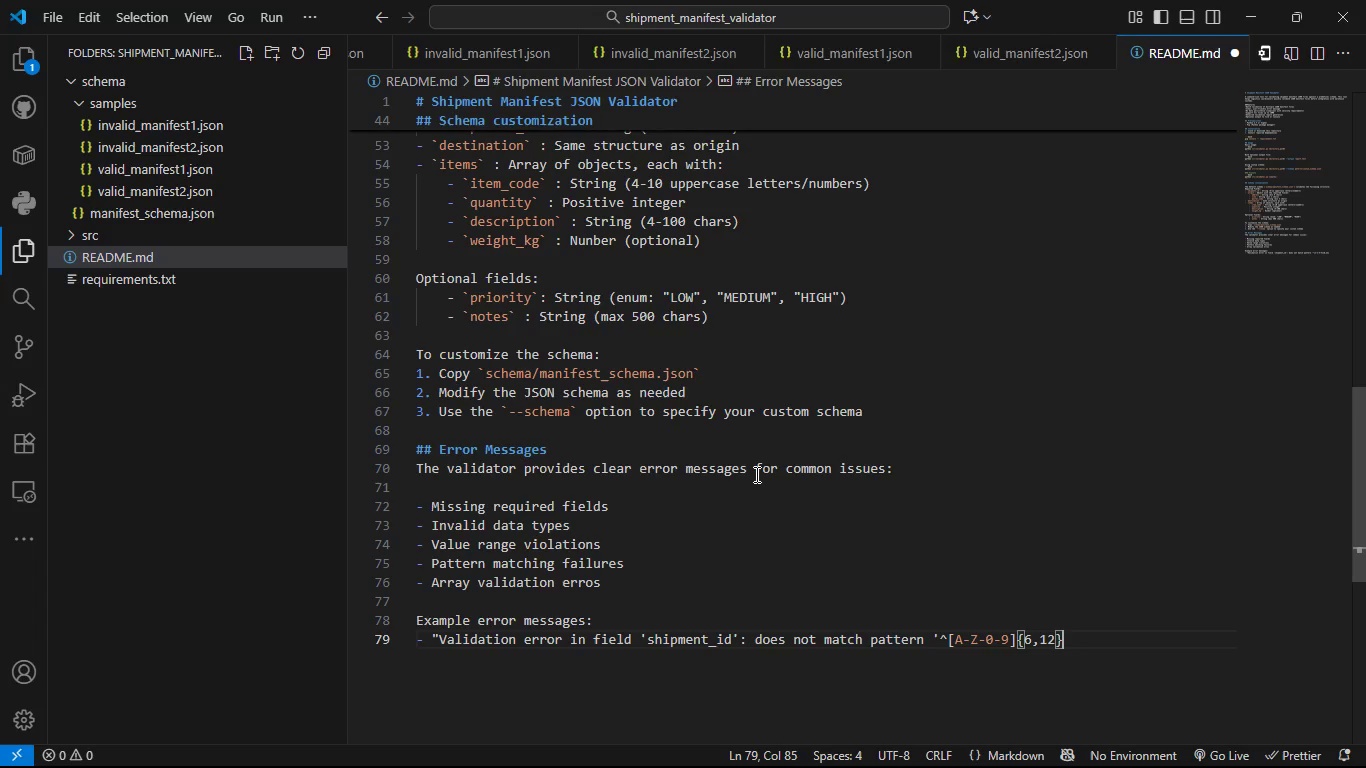 
key(Shift+4)
 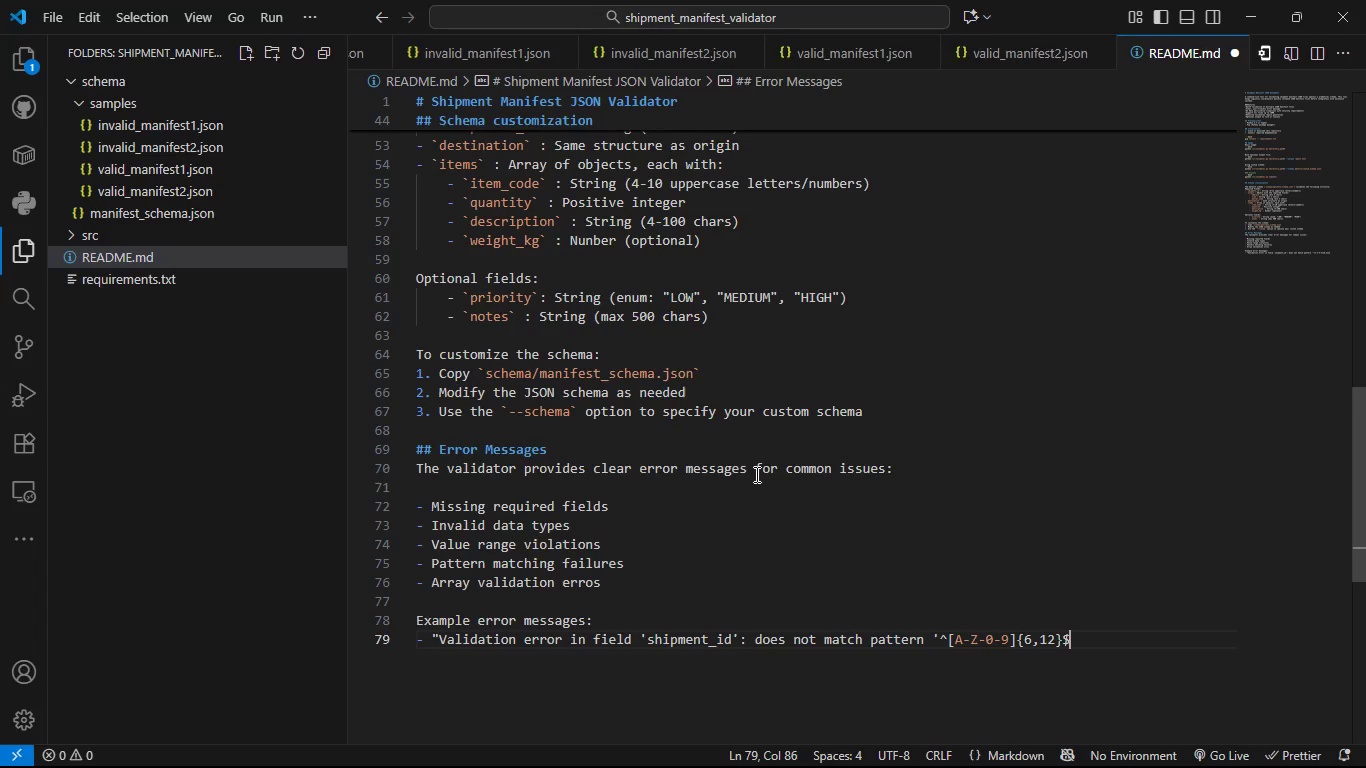 
key(Quote)
 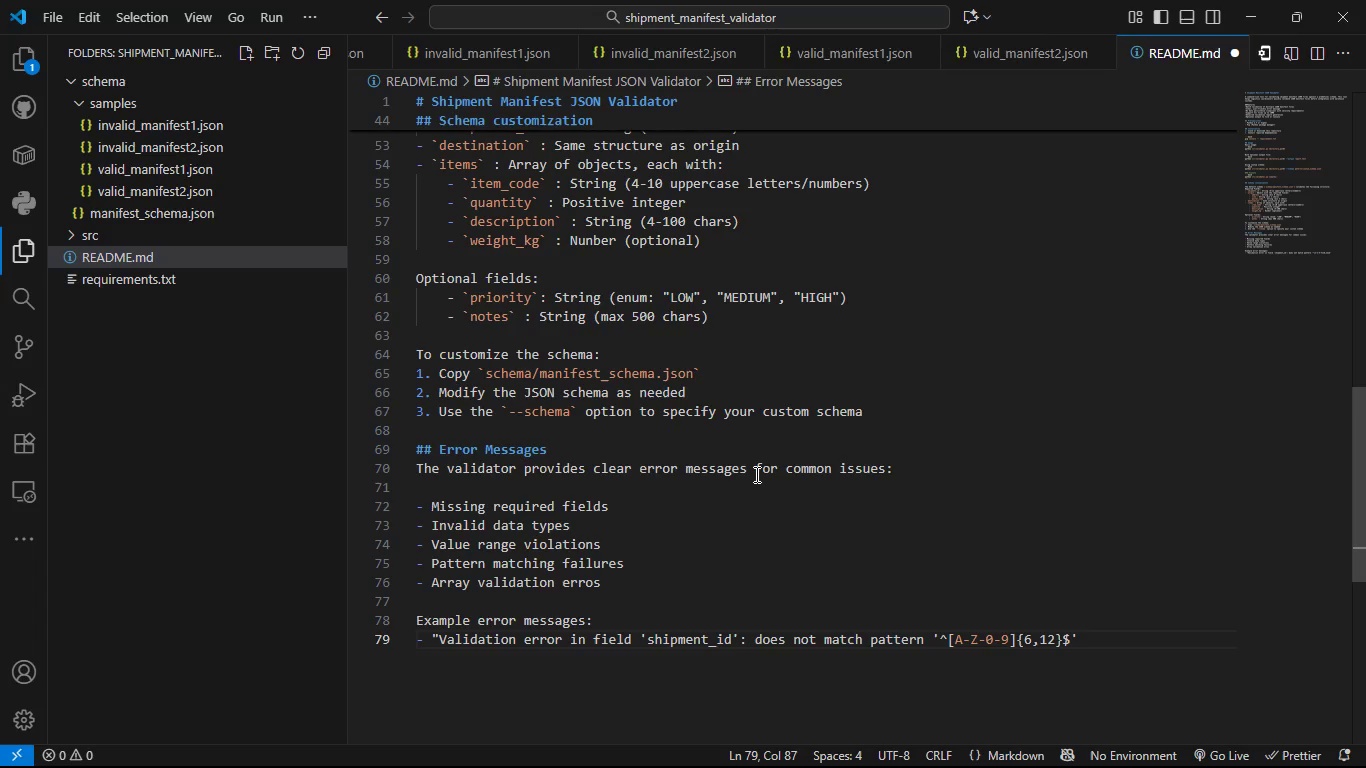 
key(Shift+Quote)
 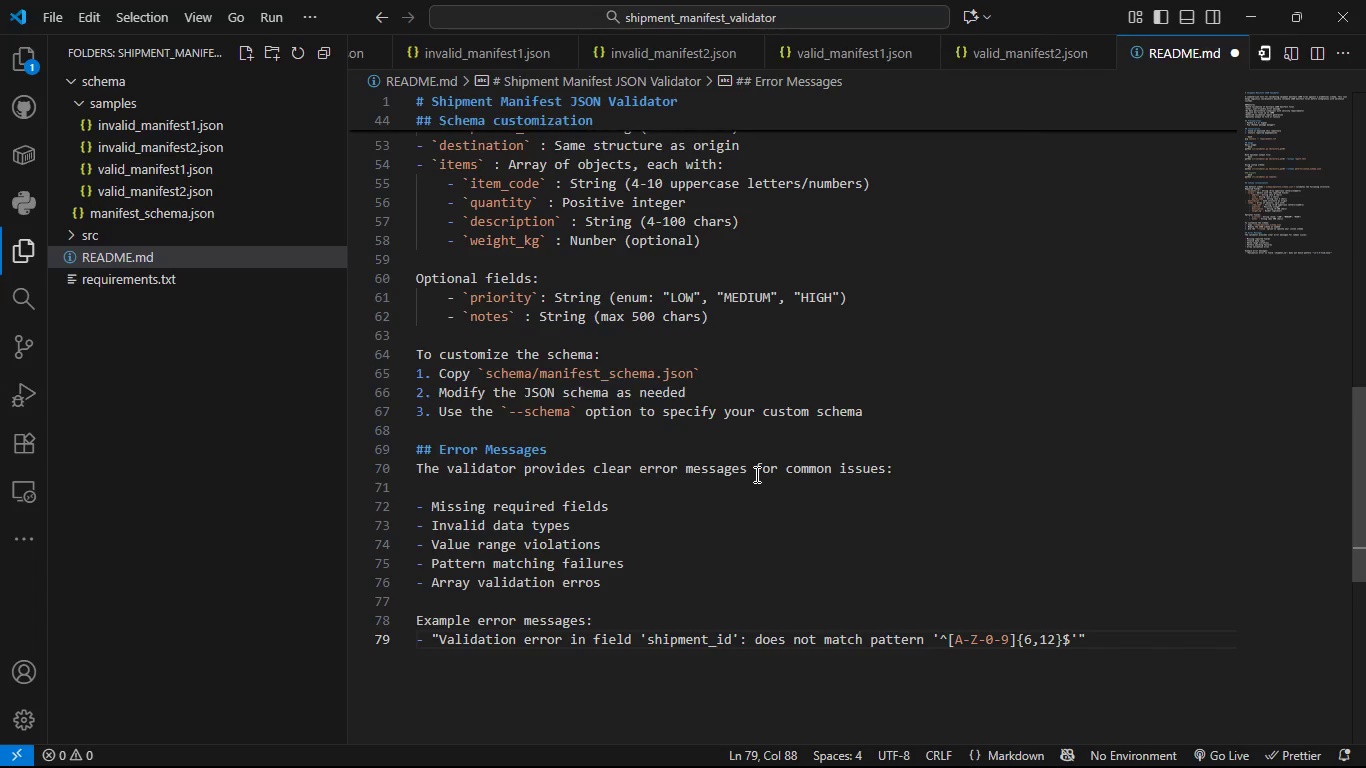 
key(Enter)
 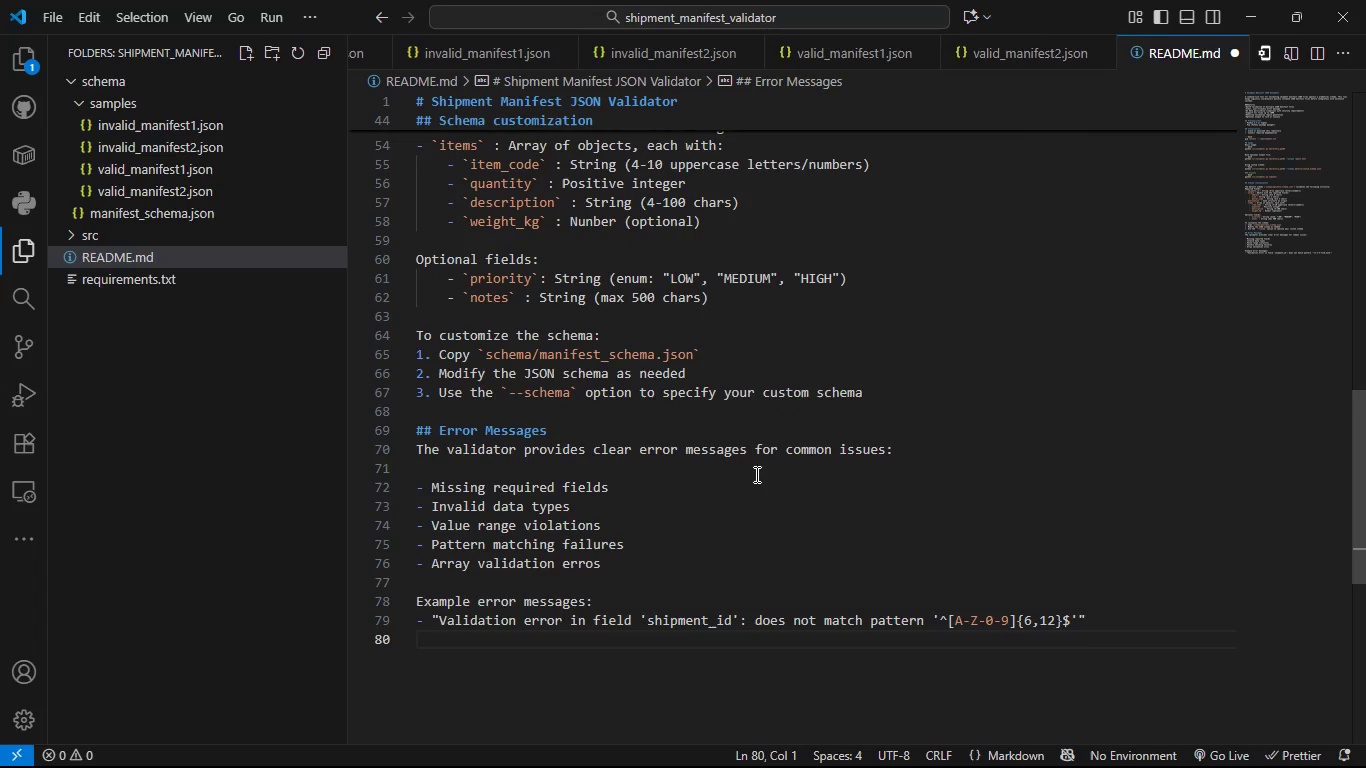 
type(- "Validato)
key(Backspace)
type(ion error in )
 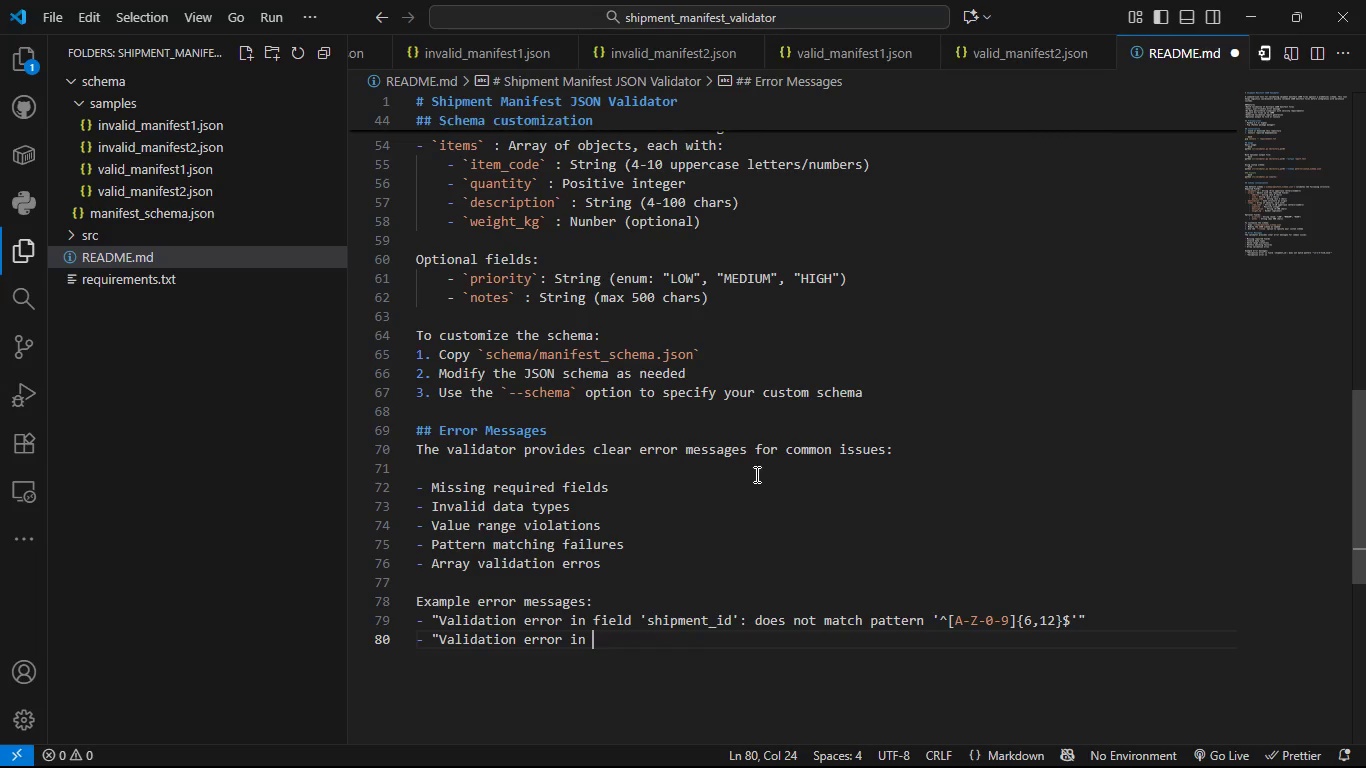 
wait(5.23)
 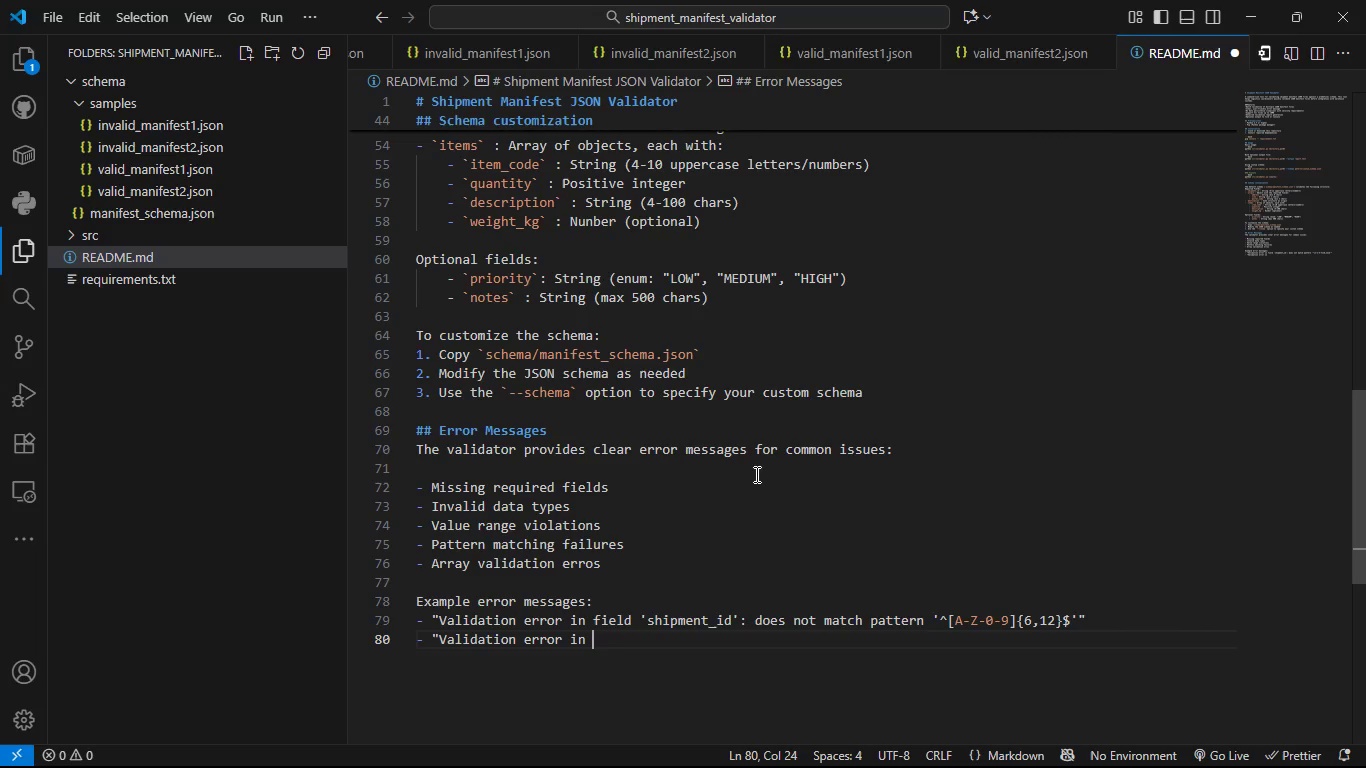 
type(field 'items)
 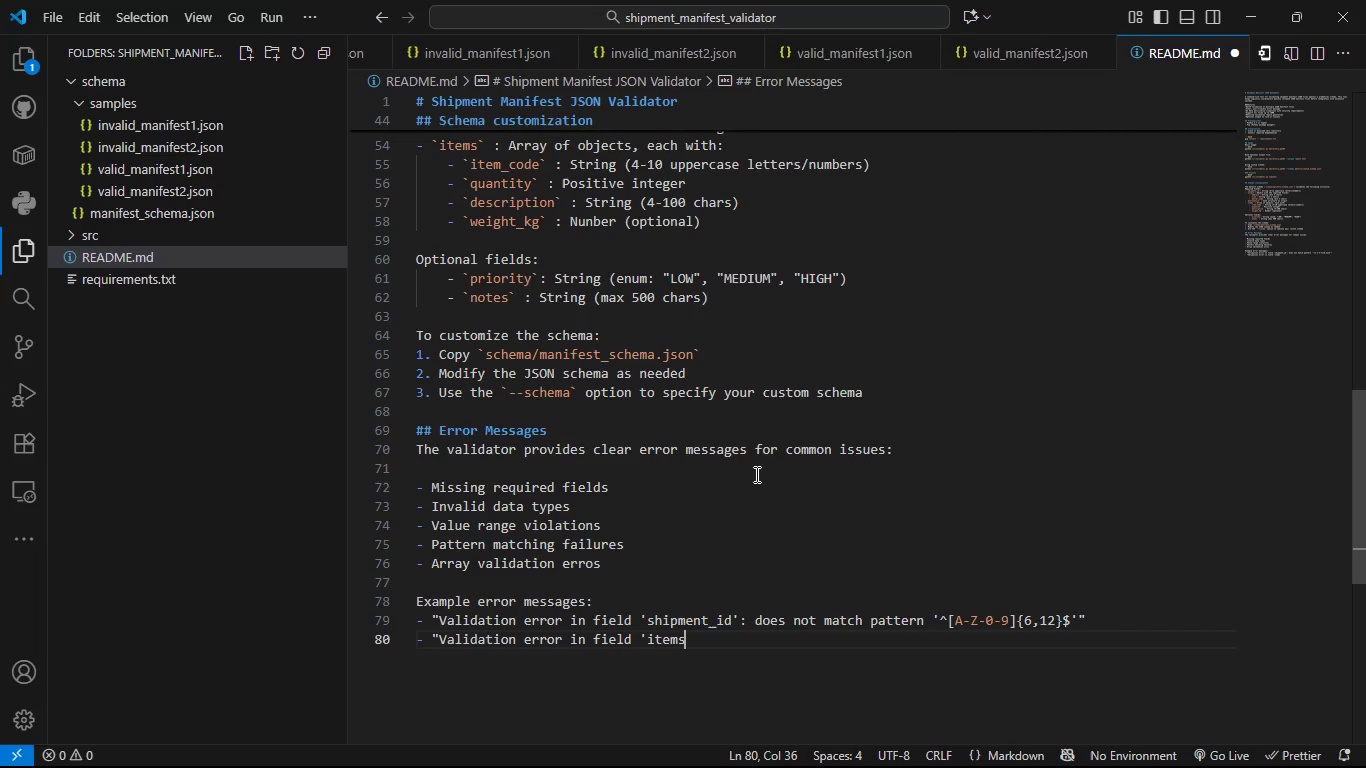 
type( -> 0 -> wui)
key(Backspace)
key(Backspace)
key(Backspace)
type(quantity' must)
key(Backspace)
key(Backspace)
key(Backspace)
key(Backspace)
key(Backspace)
type(: must be greater that or w)
key(Backspace)
type(euqa)
key(Backspace)
key(Backspace)
key(Backspace)
type(y)
key(Backspace)
type(quals)
key(Backspace)
key(Backspace)
type(l to 1")
 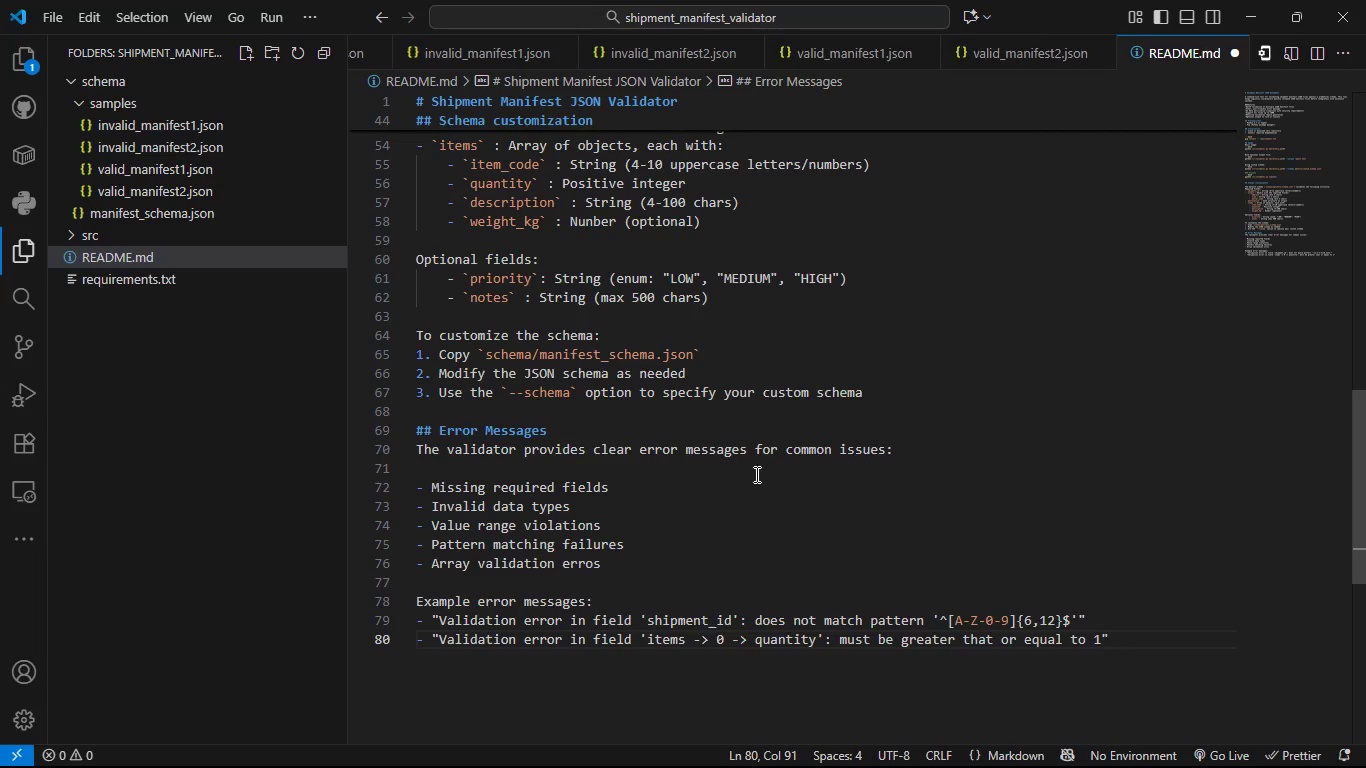 
key(Enter)
 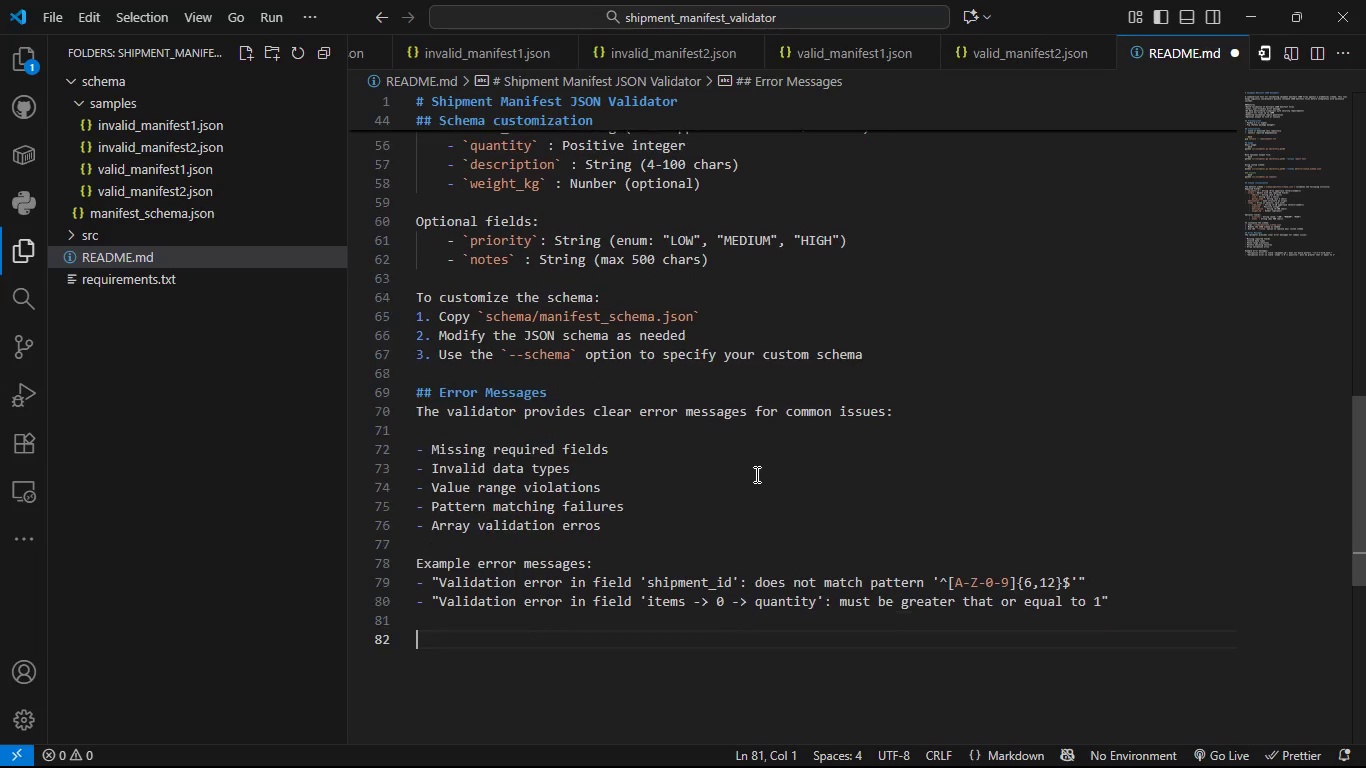 
key(Enter)
 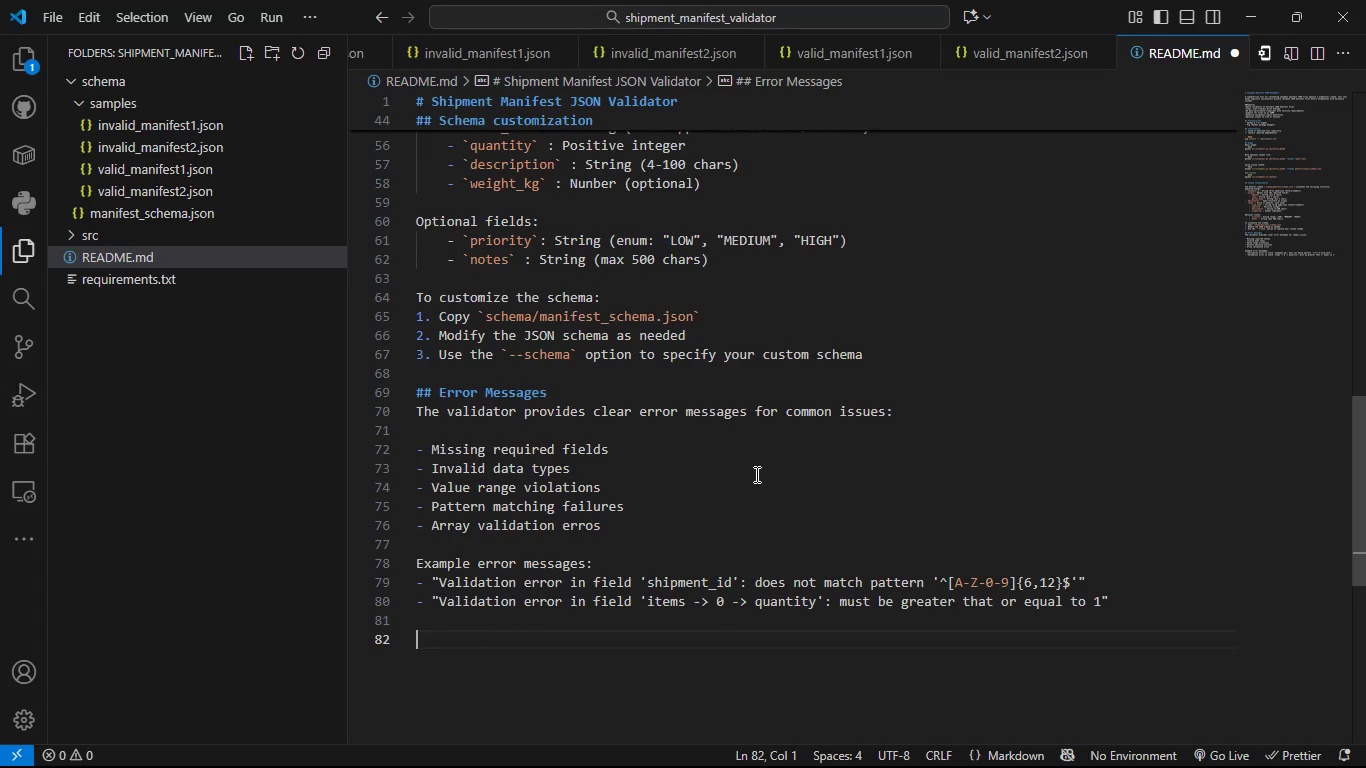 
type(## Sample filers)
key(Backspace)
key(Backspace)
key(Backspace)
key(Backspace)
key(Backspace)
key(Backspace)
type(Files)
 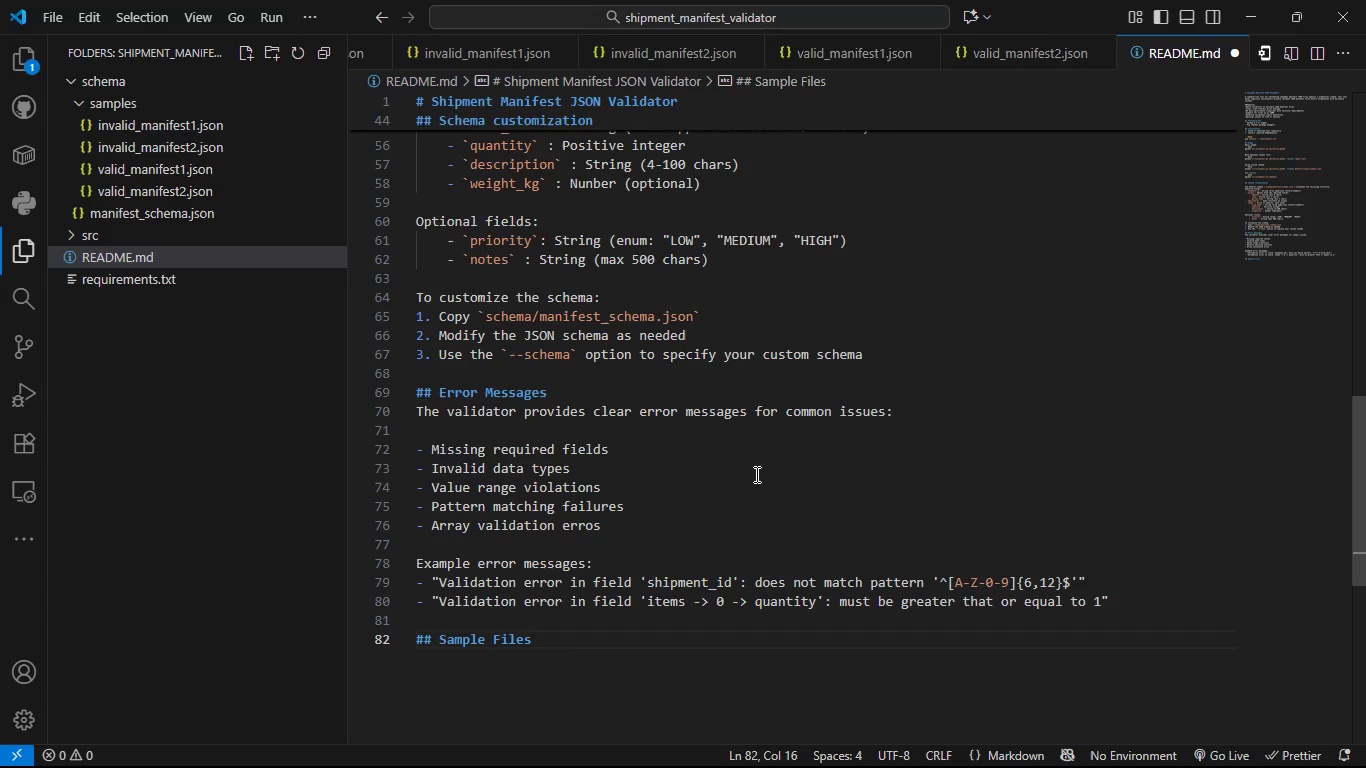 
key(Enter)
 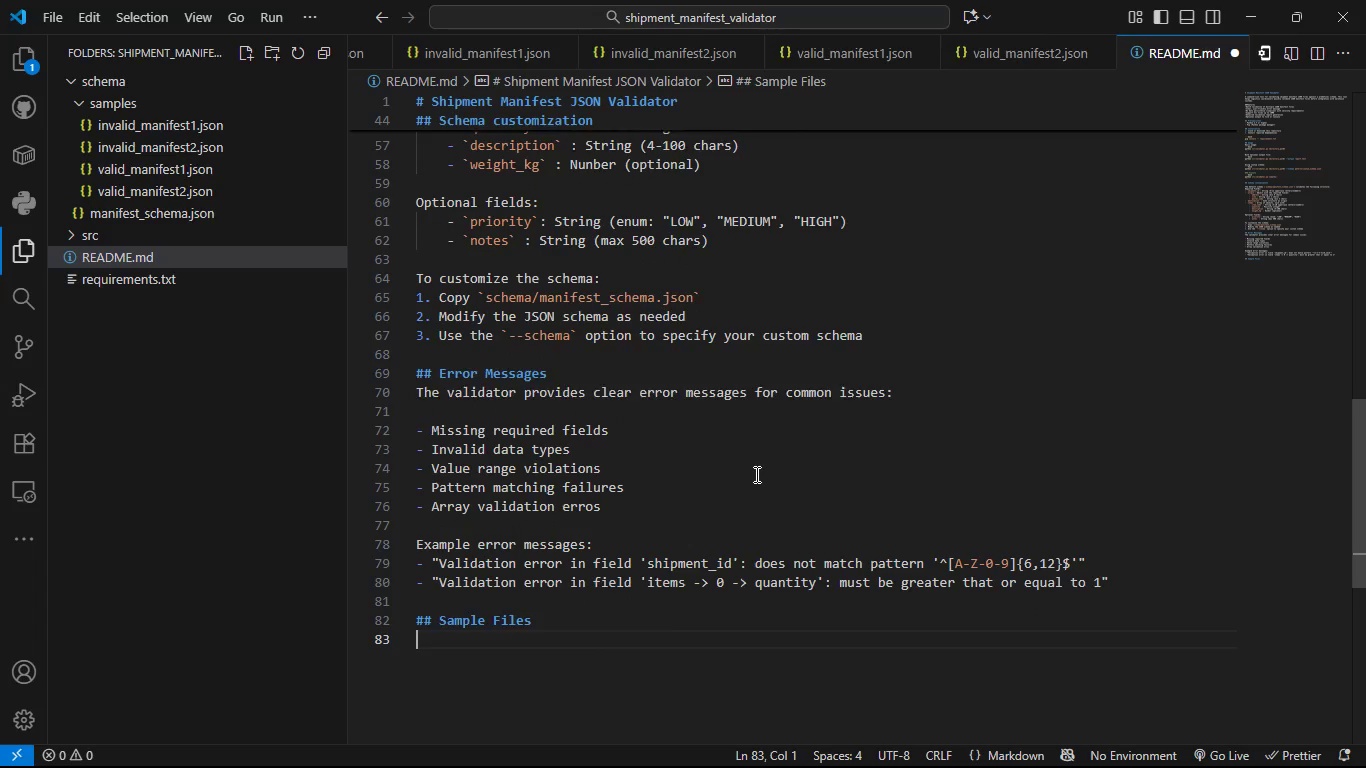 
key(Enter)
 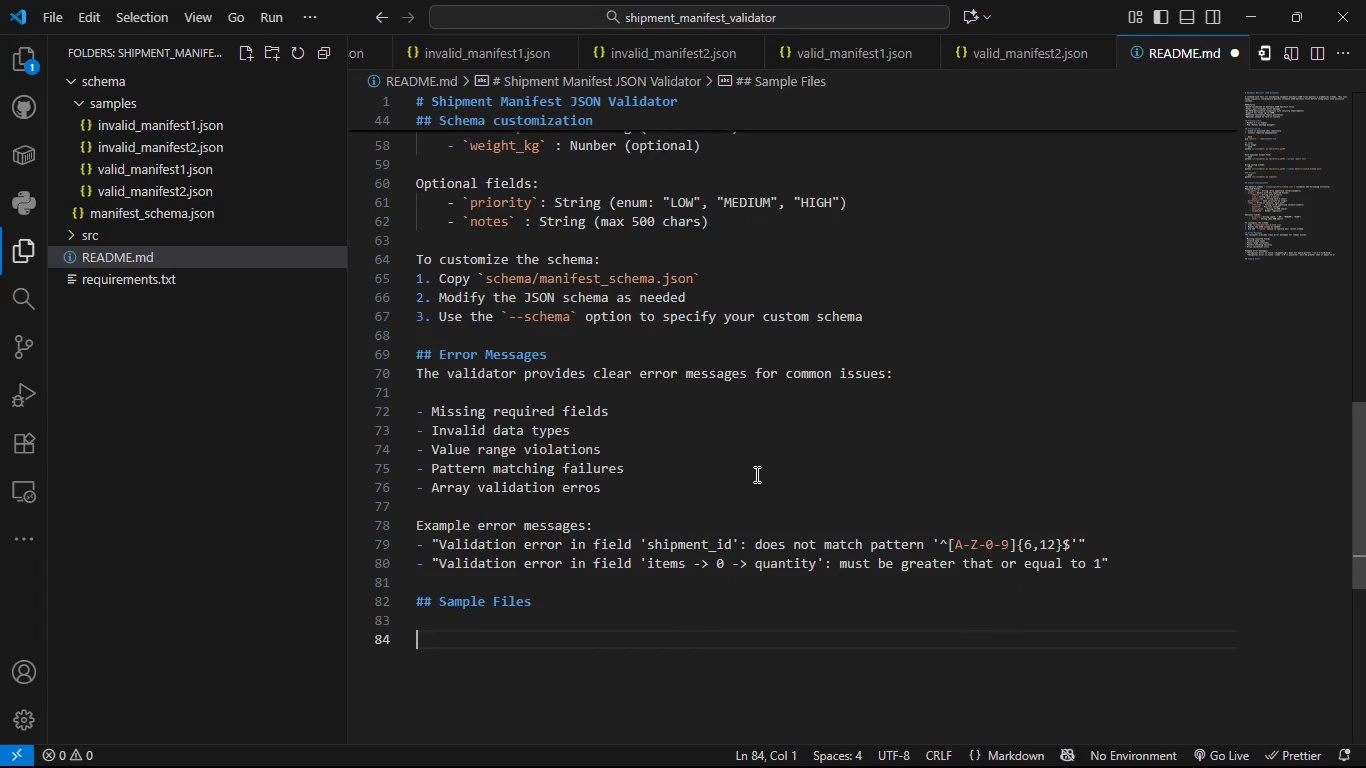 
type(The 'sample/)
 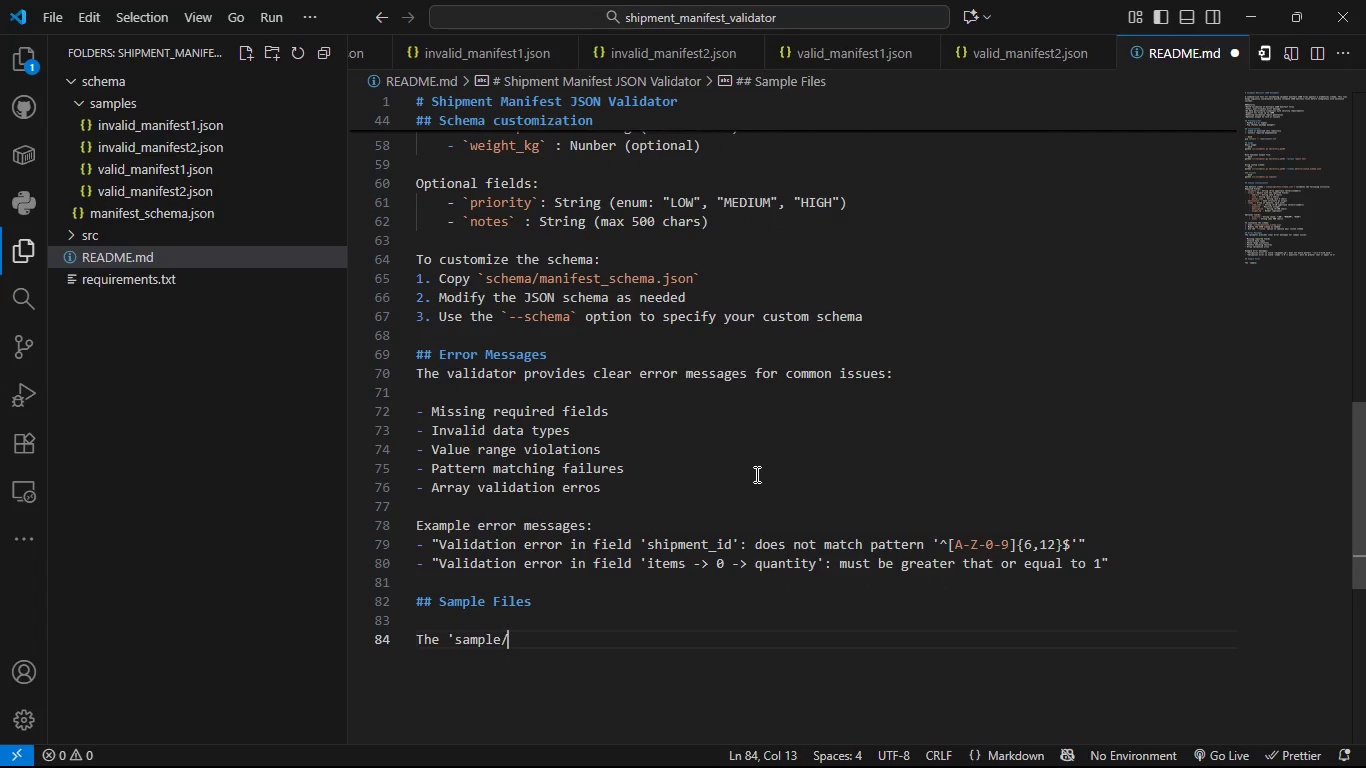 
key(ArrowLeft)
 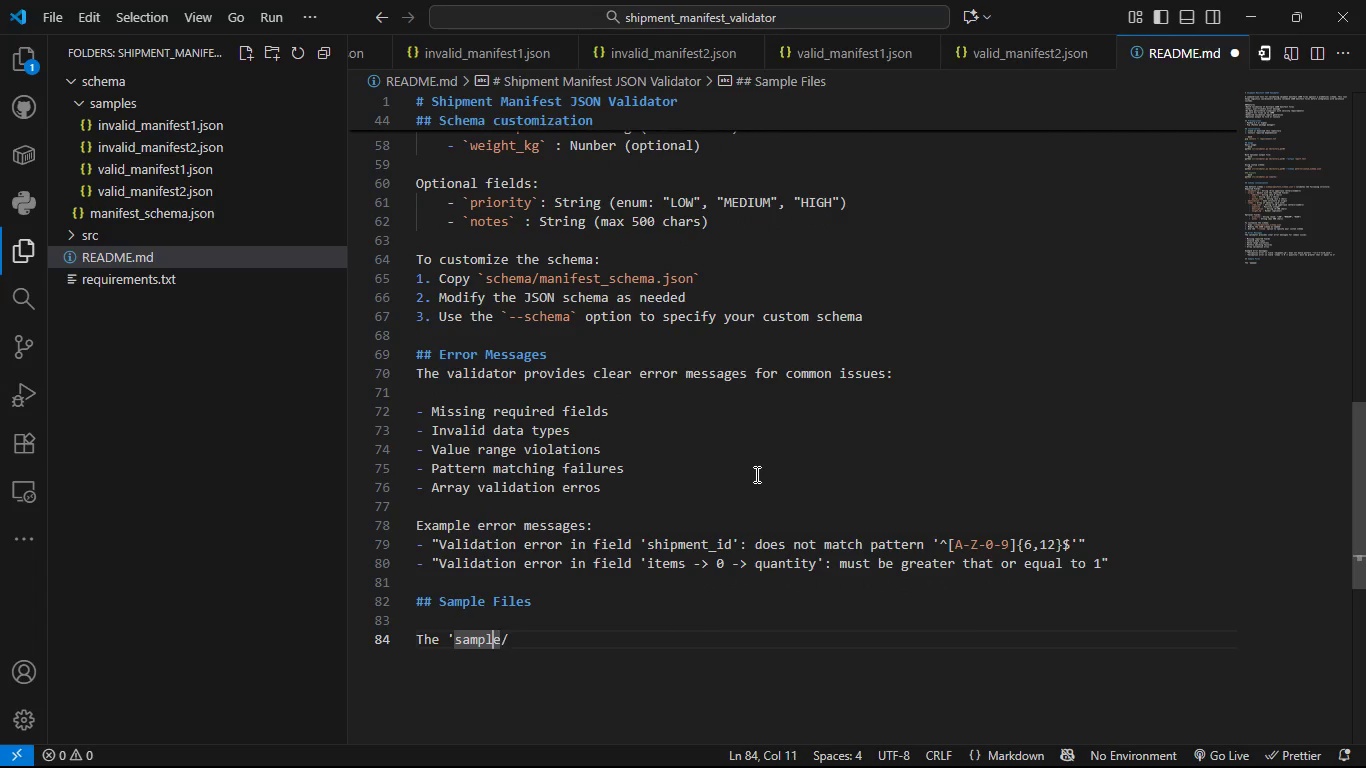 
key(ArrowLeft)
 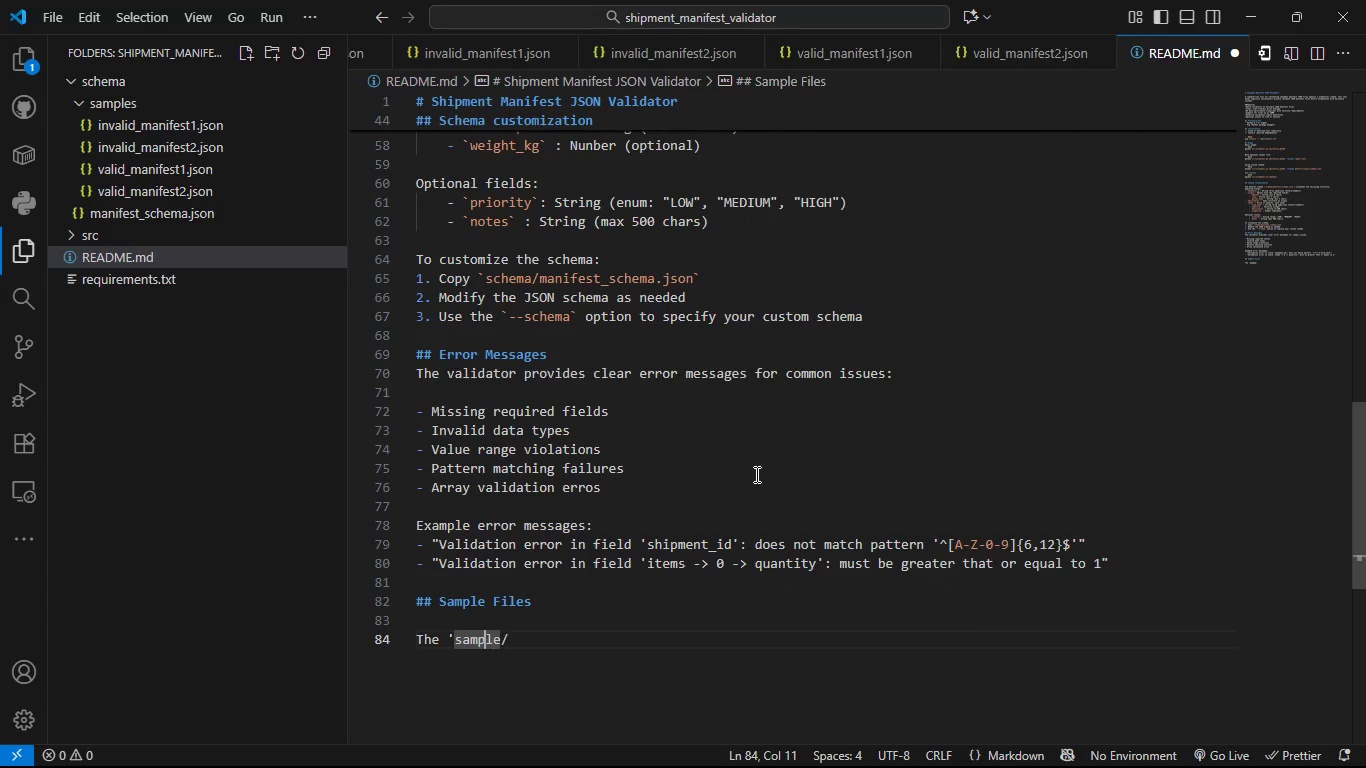 
key(ArrowLeft)
 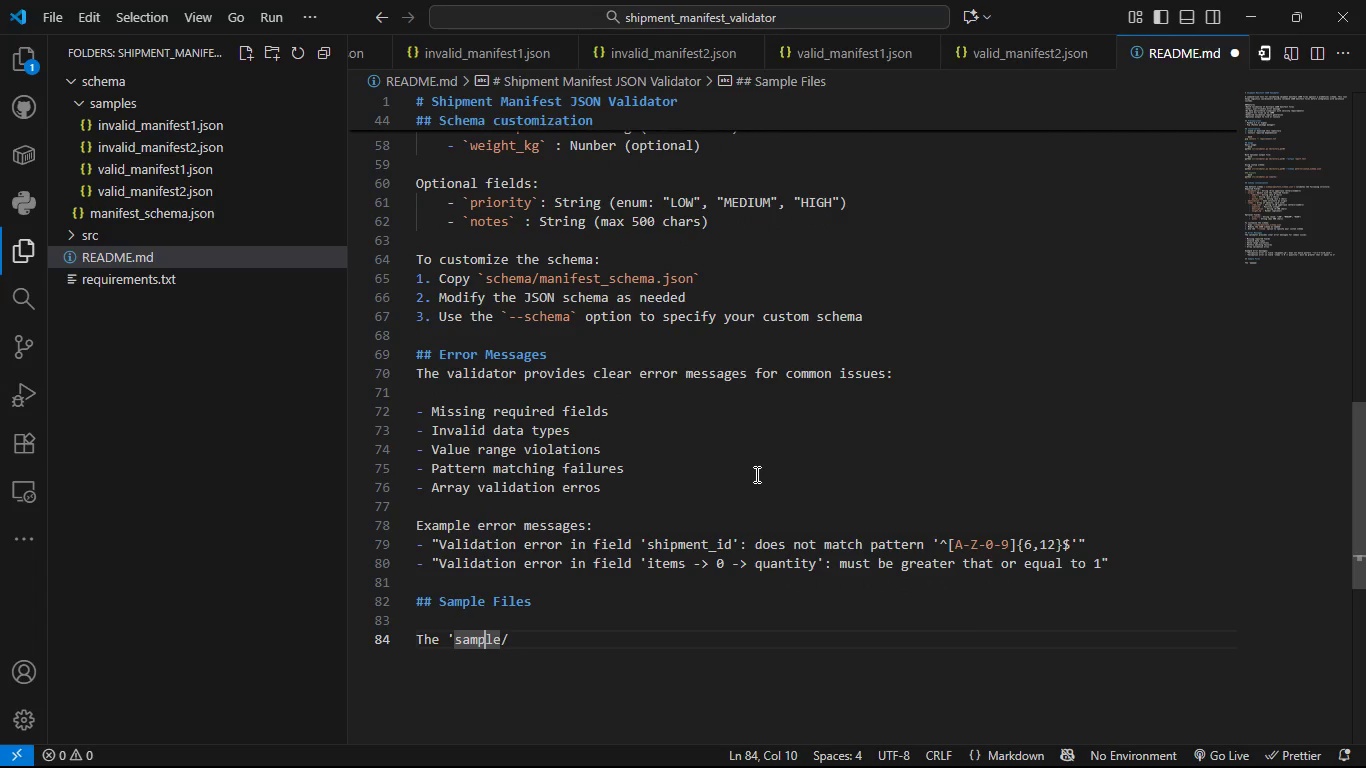 
key(ArrowLeft)
 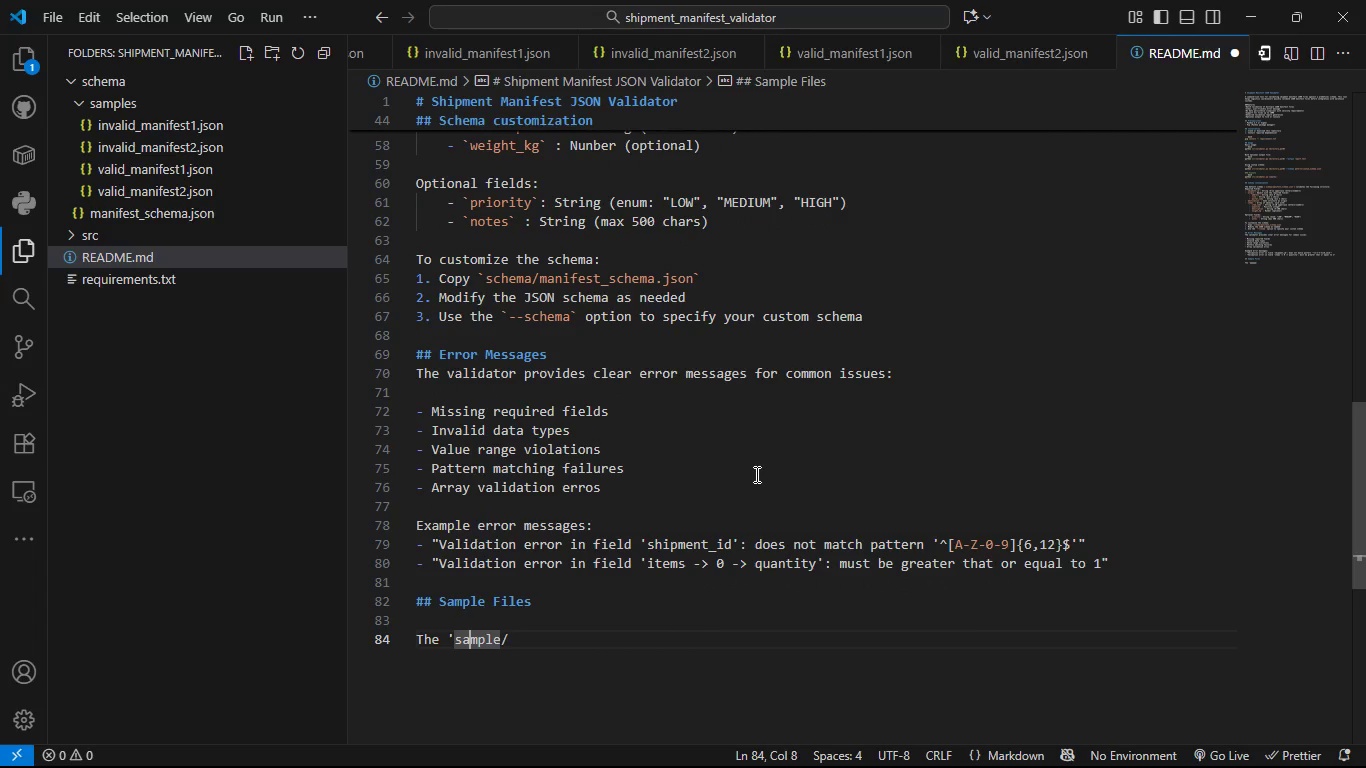 
key(ArrowLeft)
 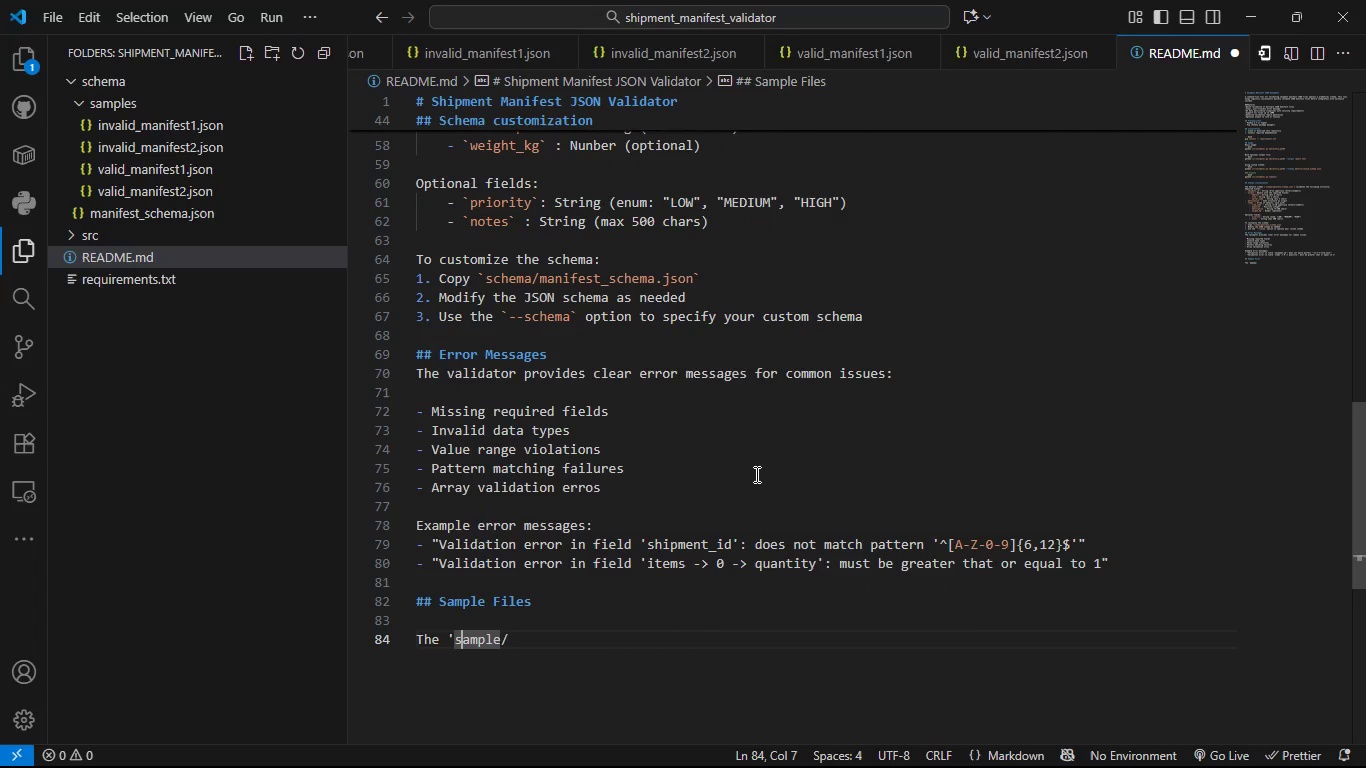 
key(ArrowLeft)
 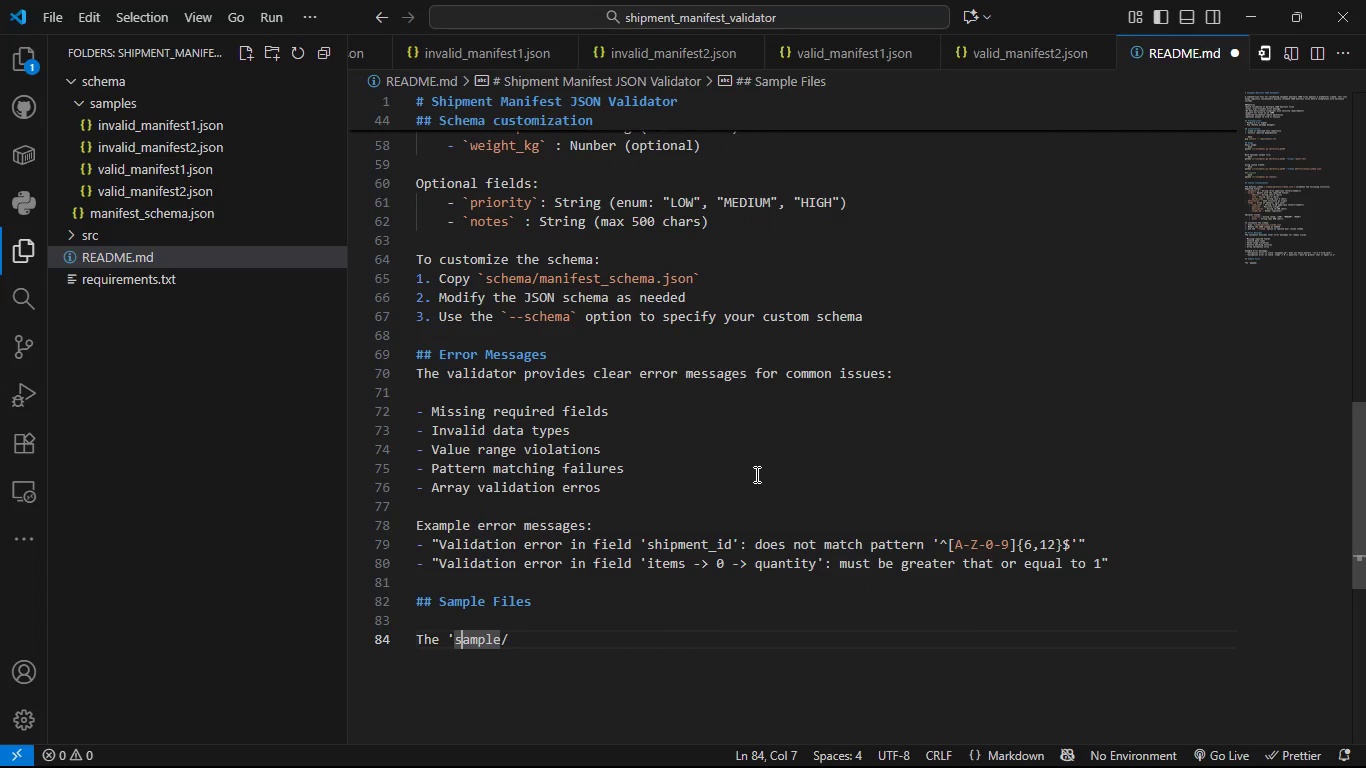 
key(ArrowLeft)
 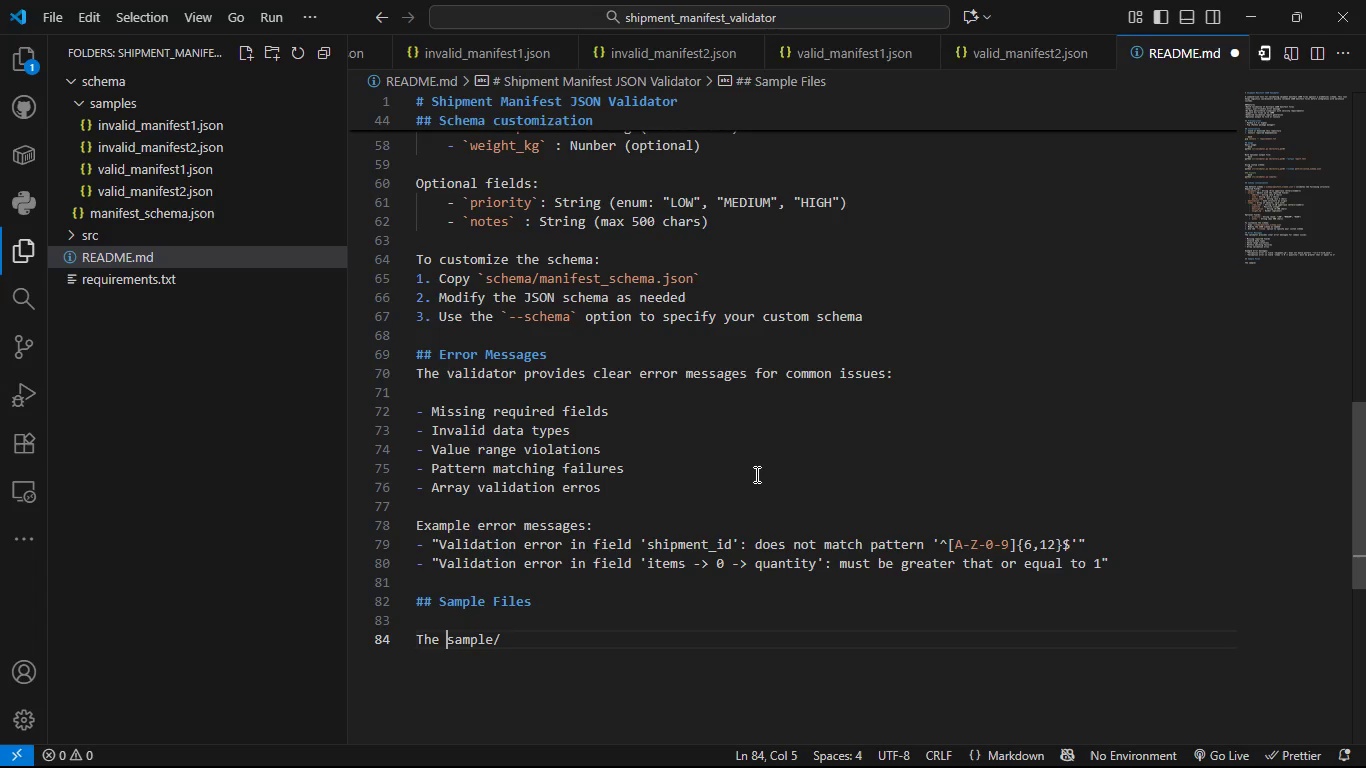 
key(Backspace)
 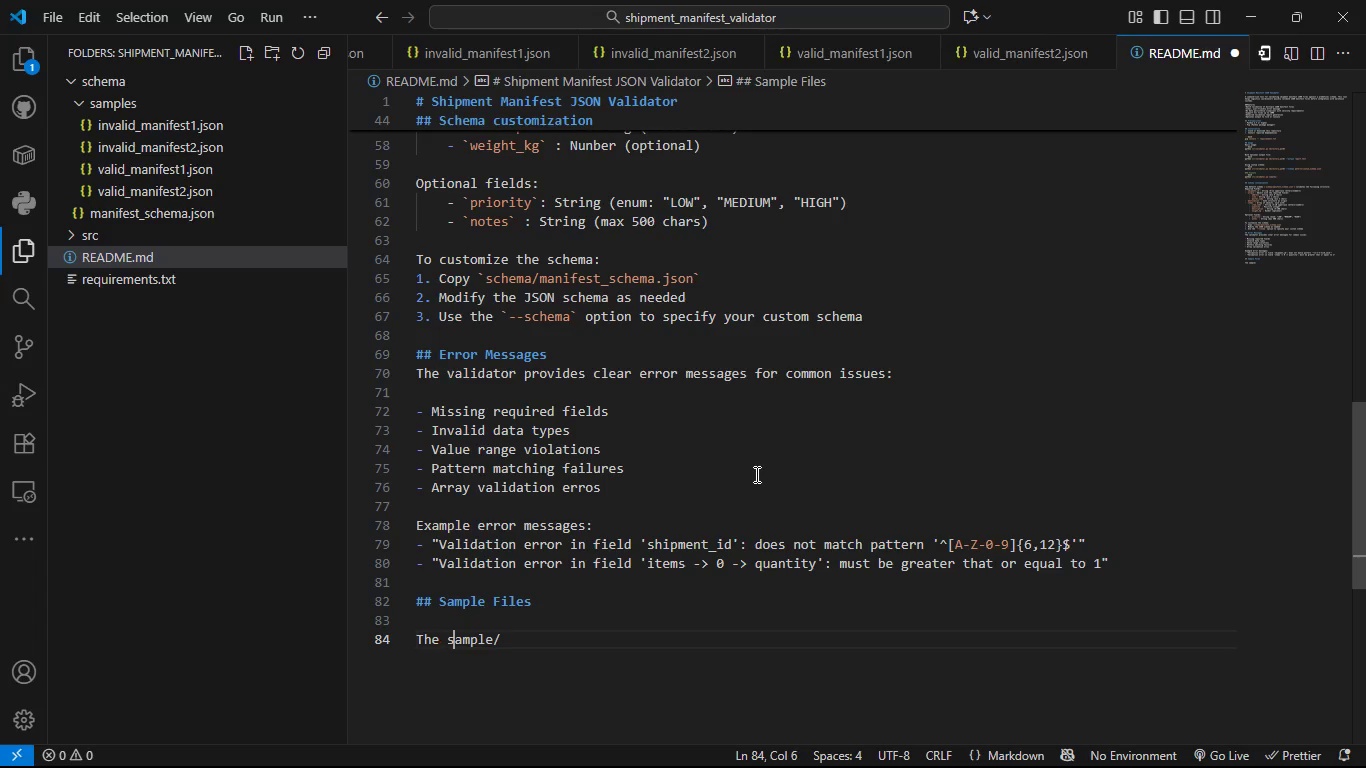 
key(ArrowRight)
 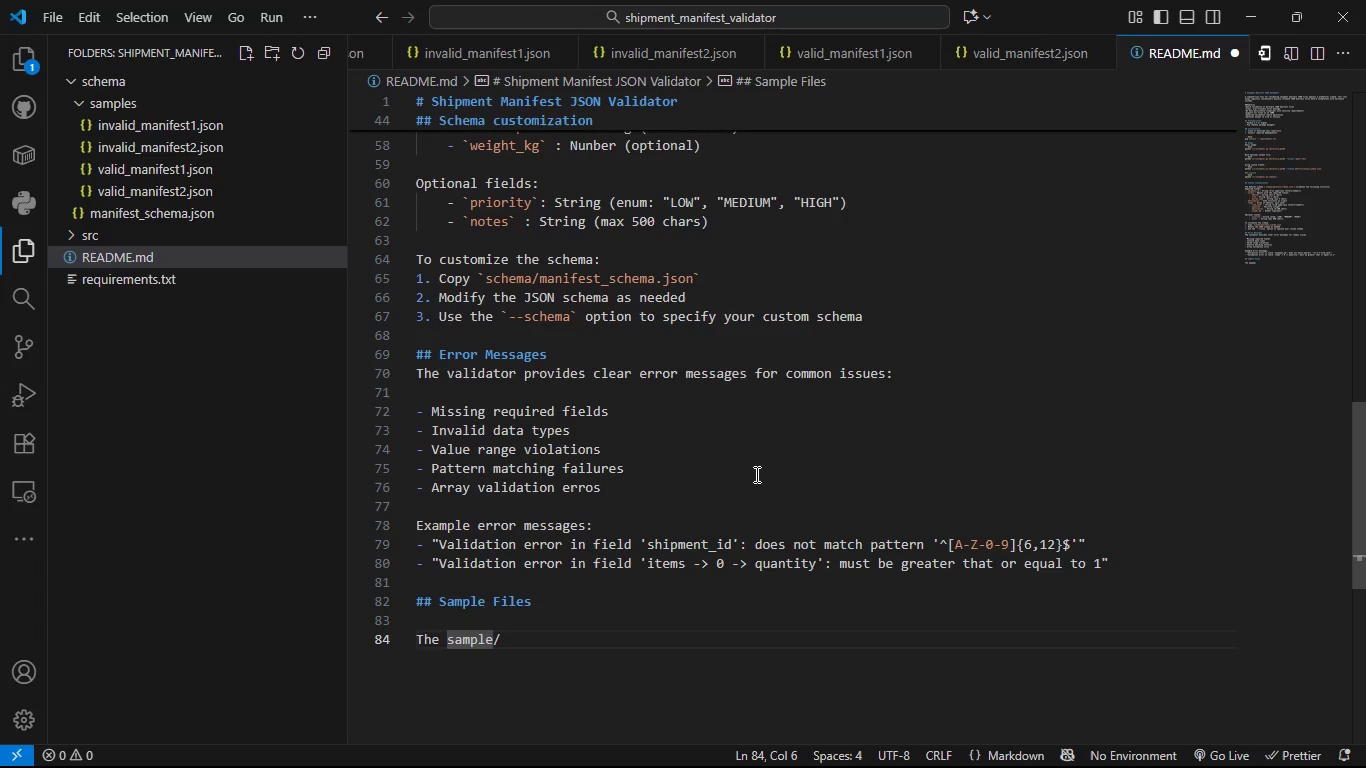 
key(ArrowLeft)
 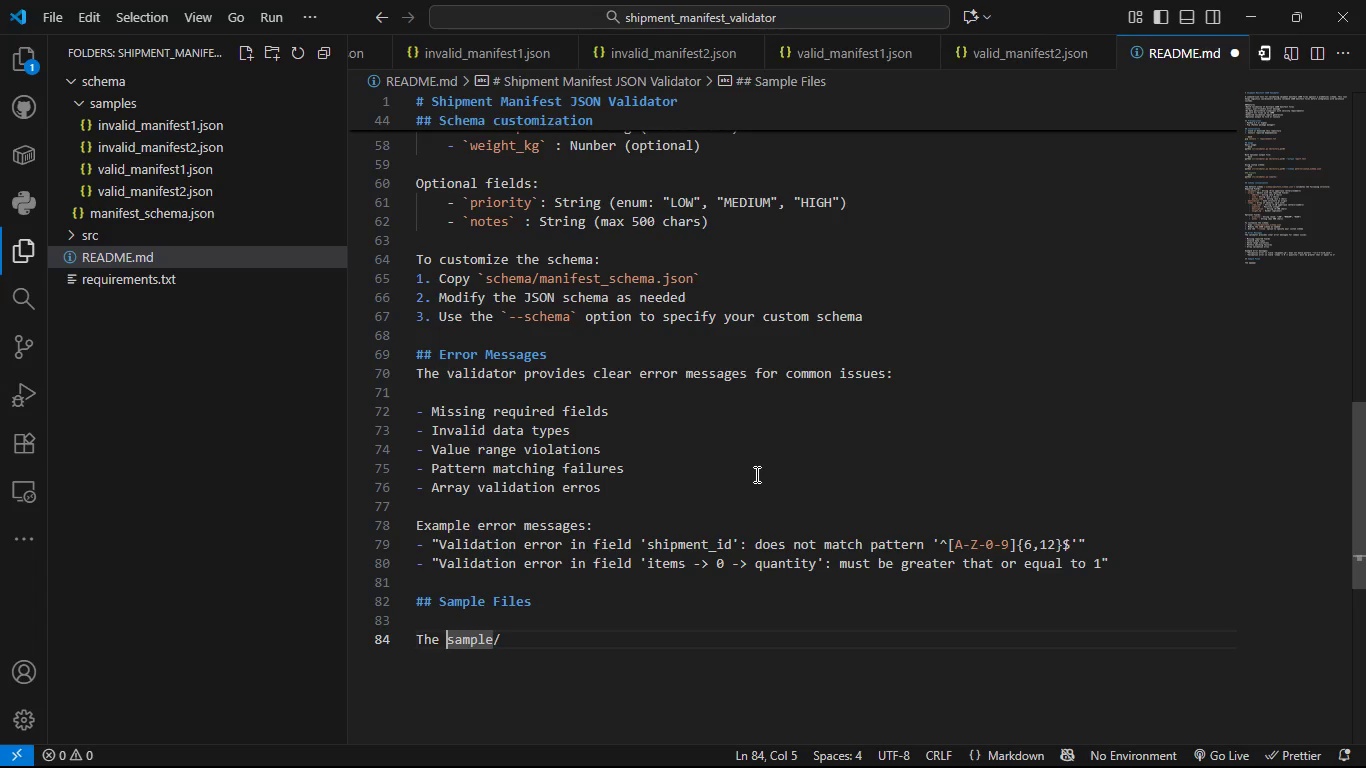 
key(Backquote)
 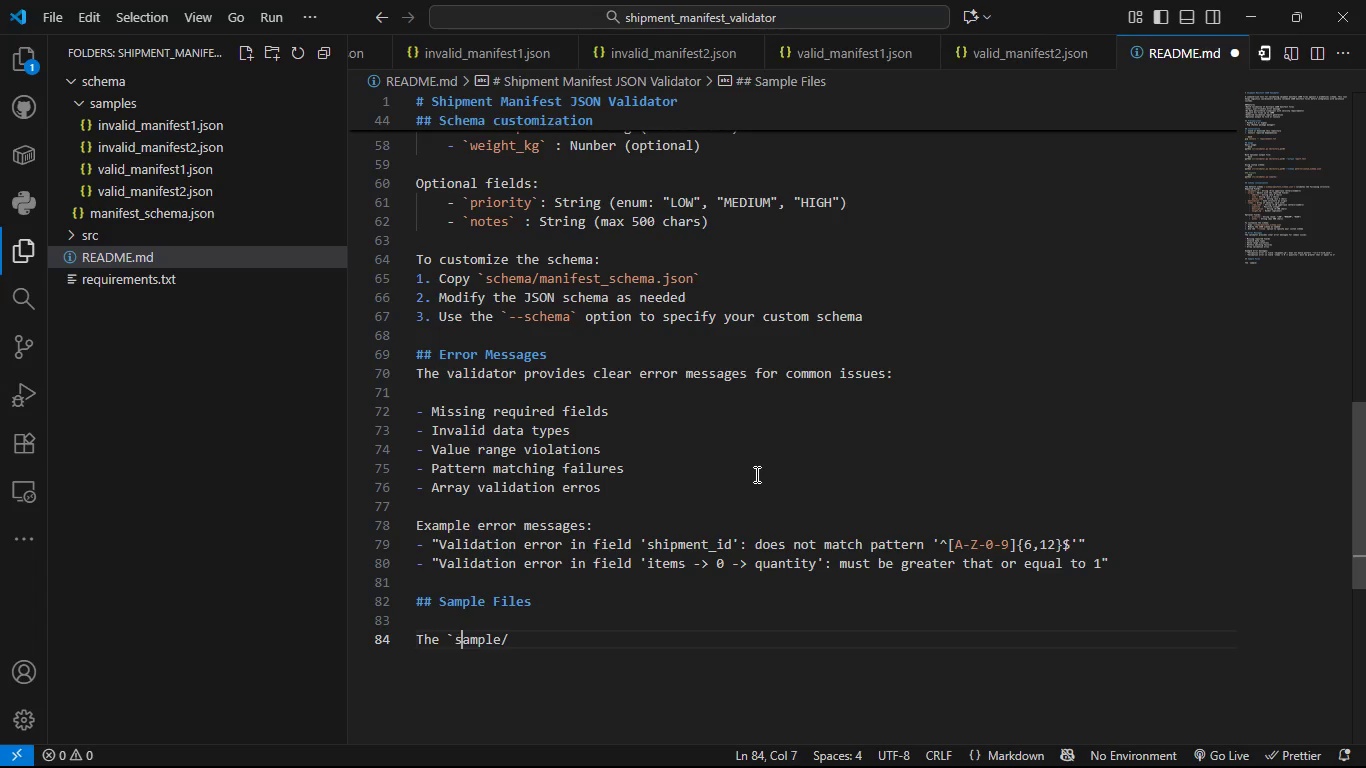 
key(ArrowRight)
 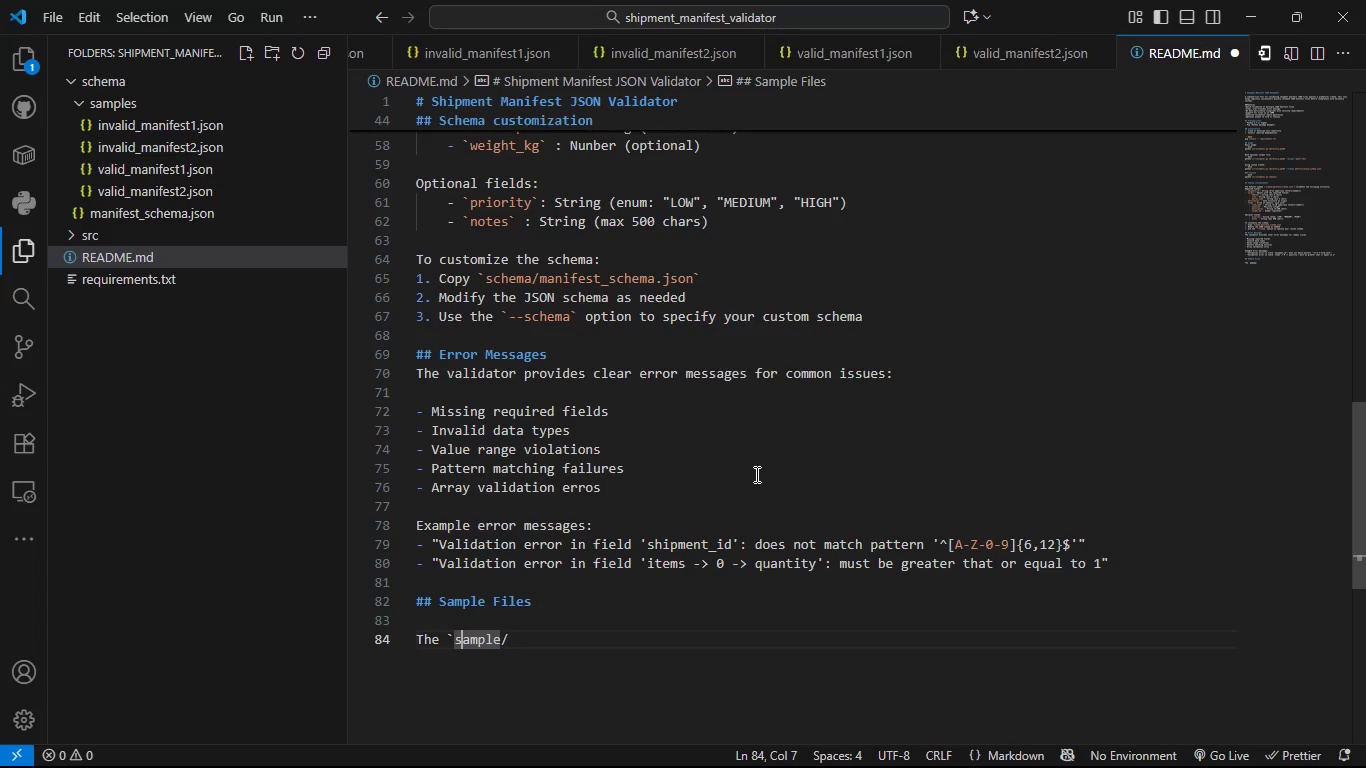 
key(ArrowRight)
 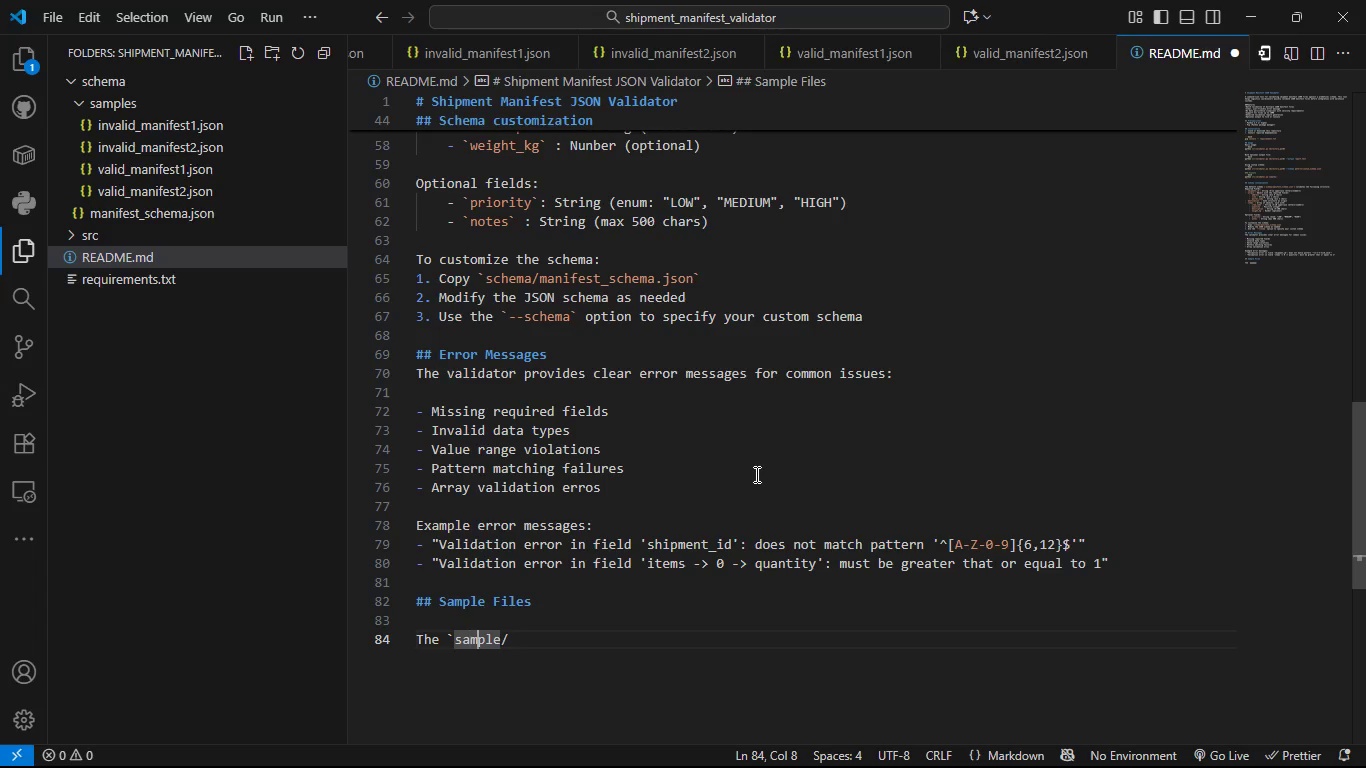 
key(ArrowRight)
 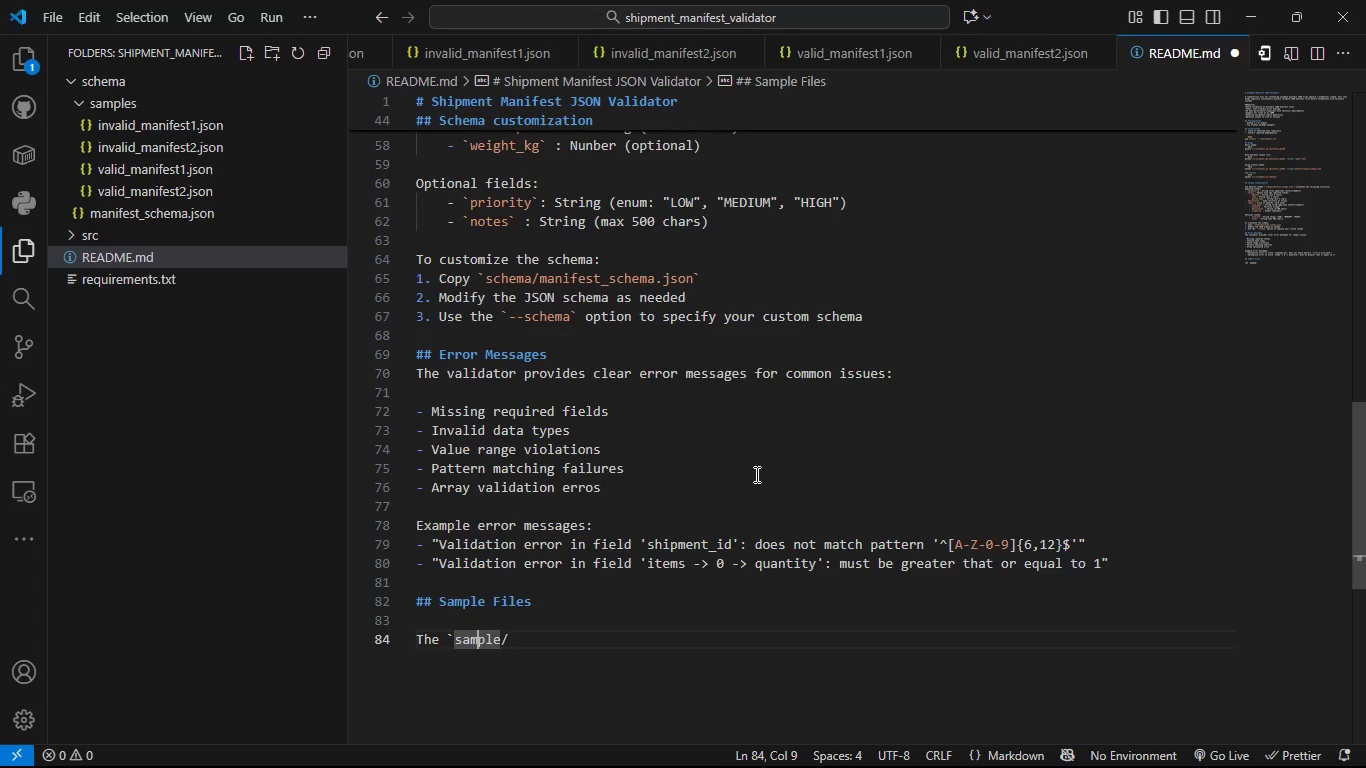 
key(ArrowRight)
 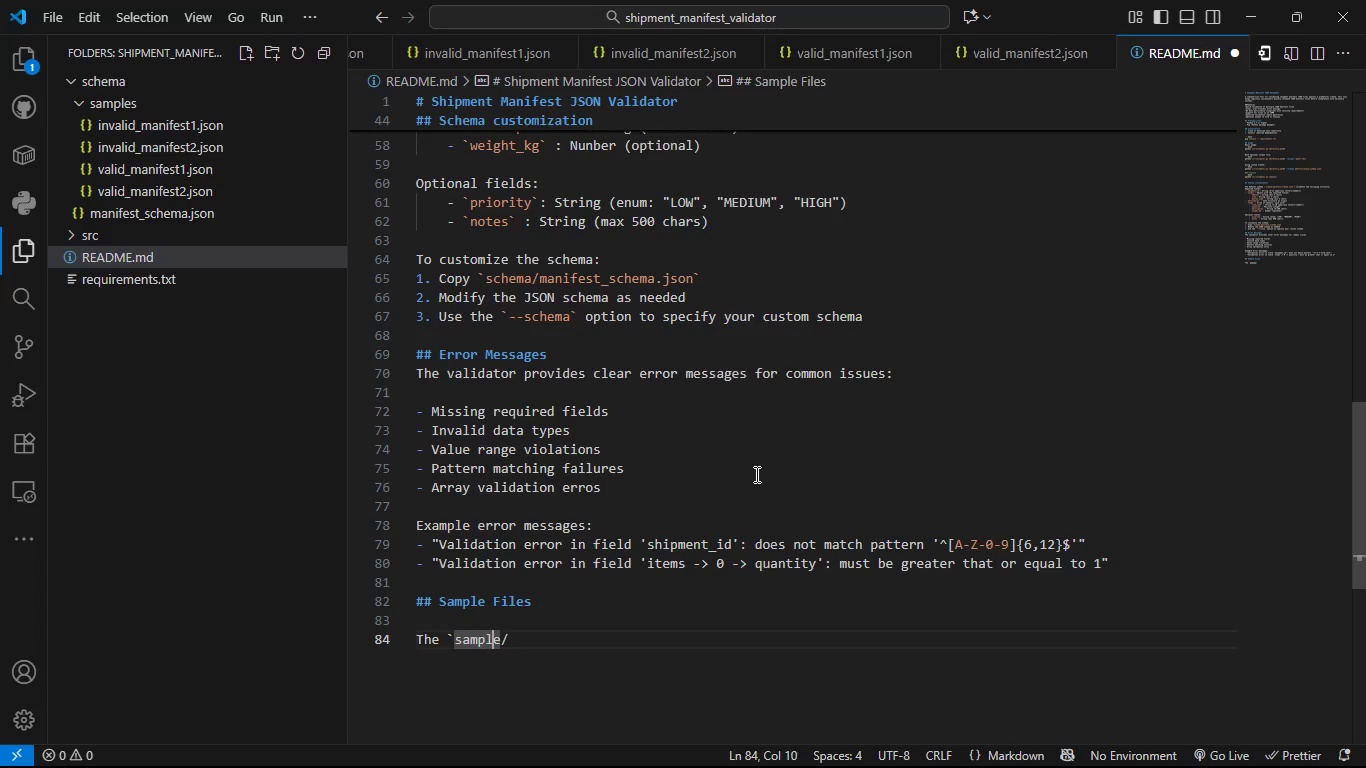 
key(ArrowRight)
 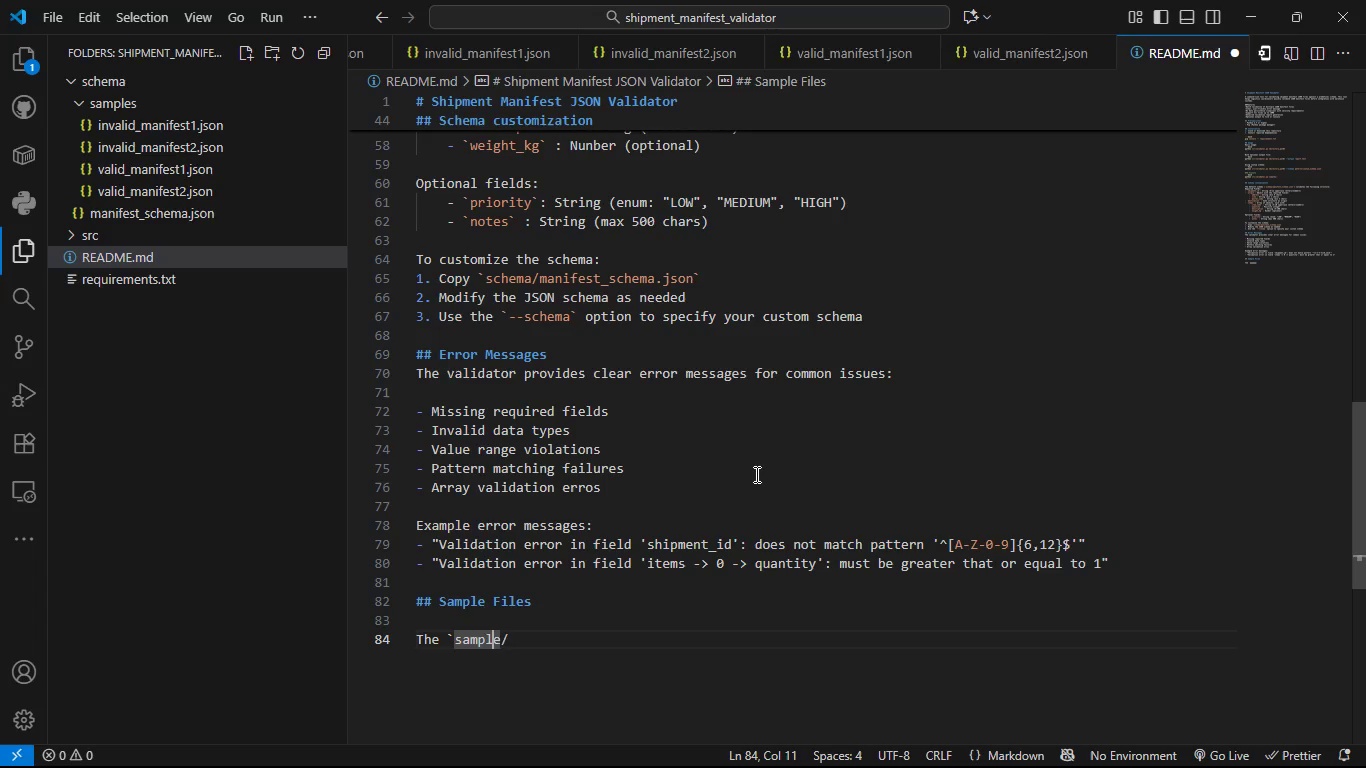 
key(ArrowRight)
 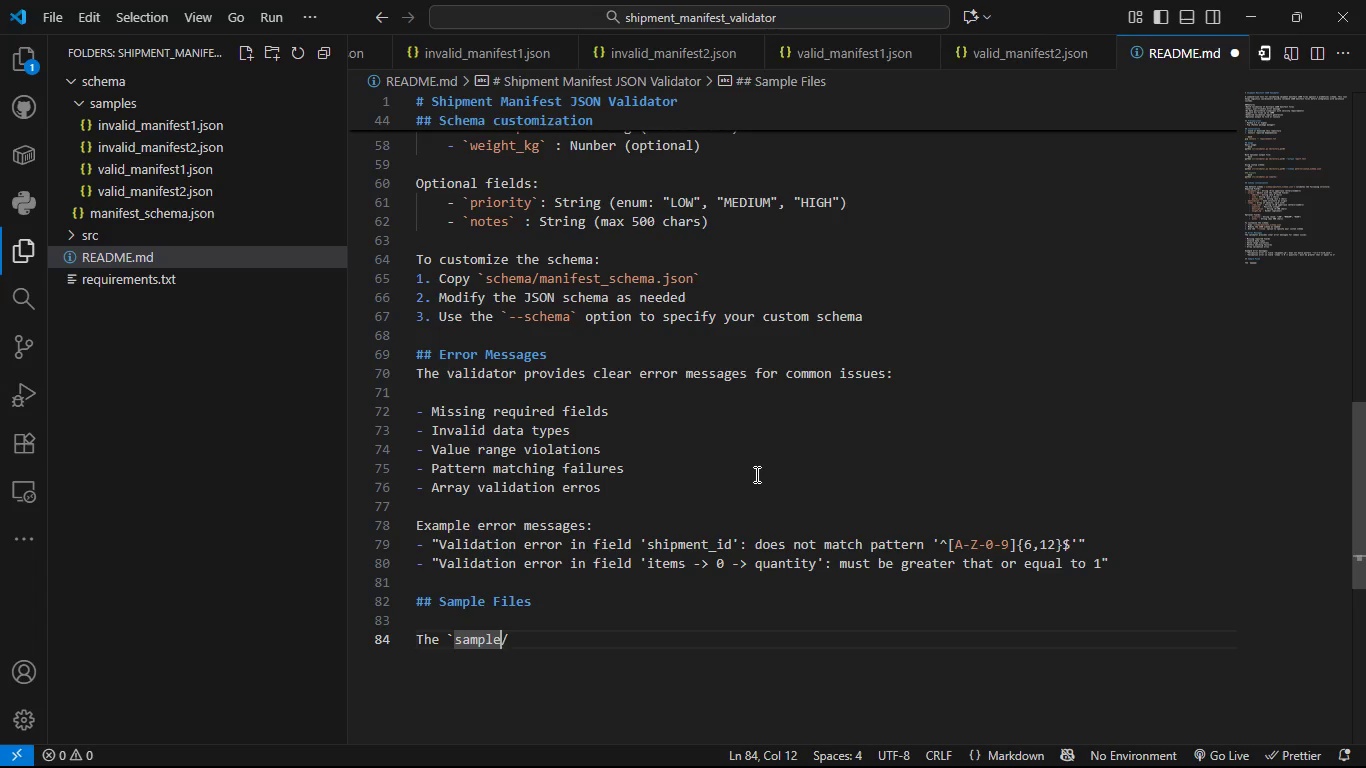 
key(ArrowRight)
 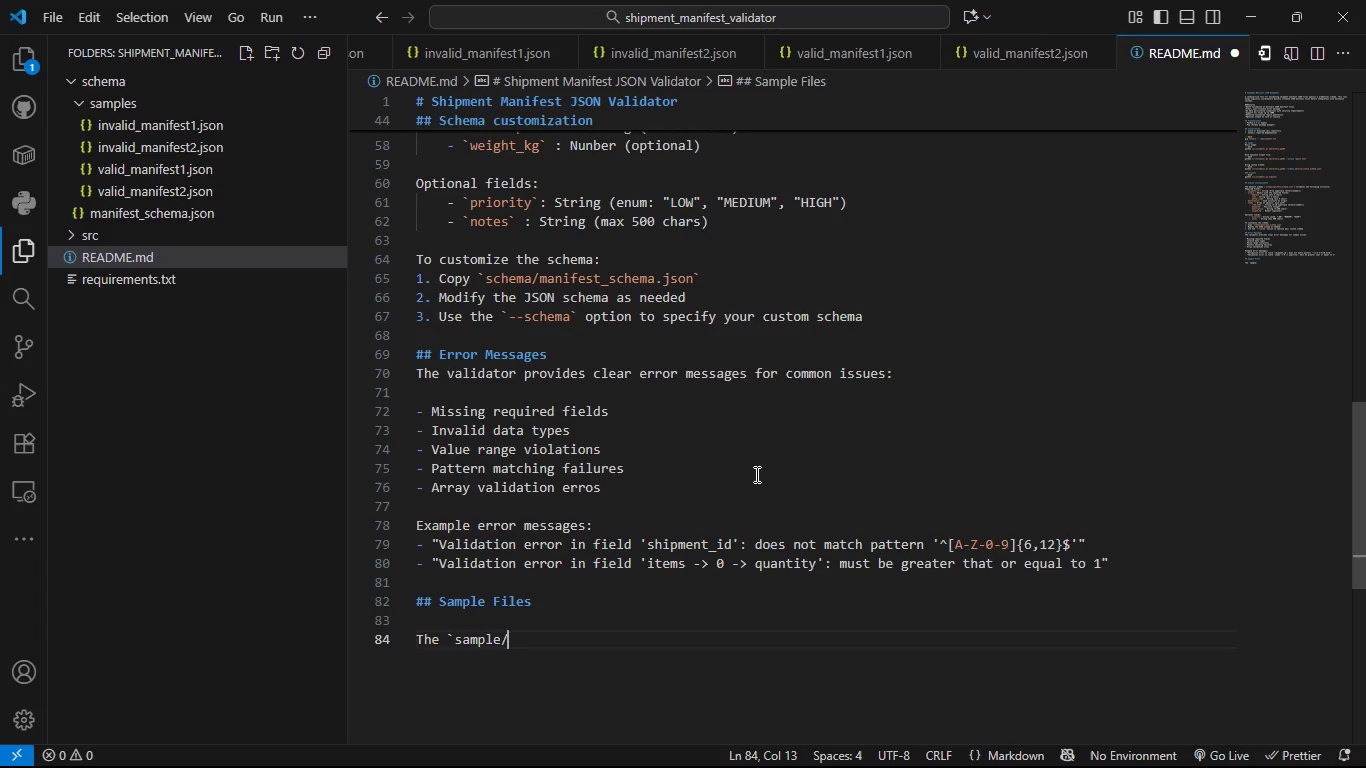 
type(` direco)
key(Backspace)
type(r)
key(Backspace)
type(tory contans)
key(Backspace)
key(Backspace)
type(ins examplee )
key(Backspace)
type( )
key(Backspace)
key(Backspace)
type( manifestd)
key(Backspace)
type(s:)
 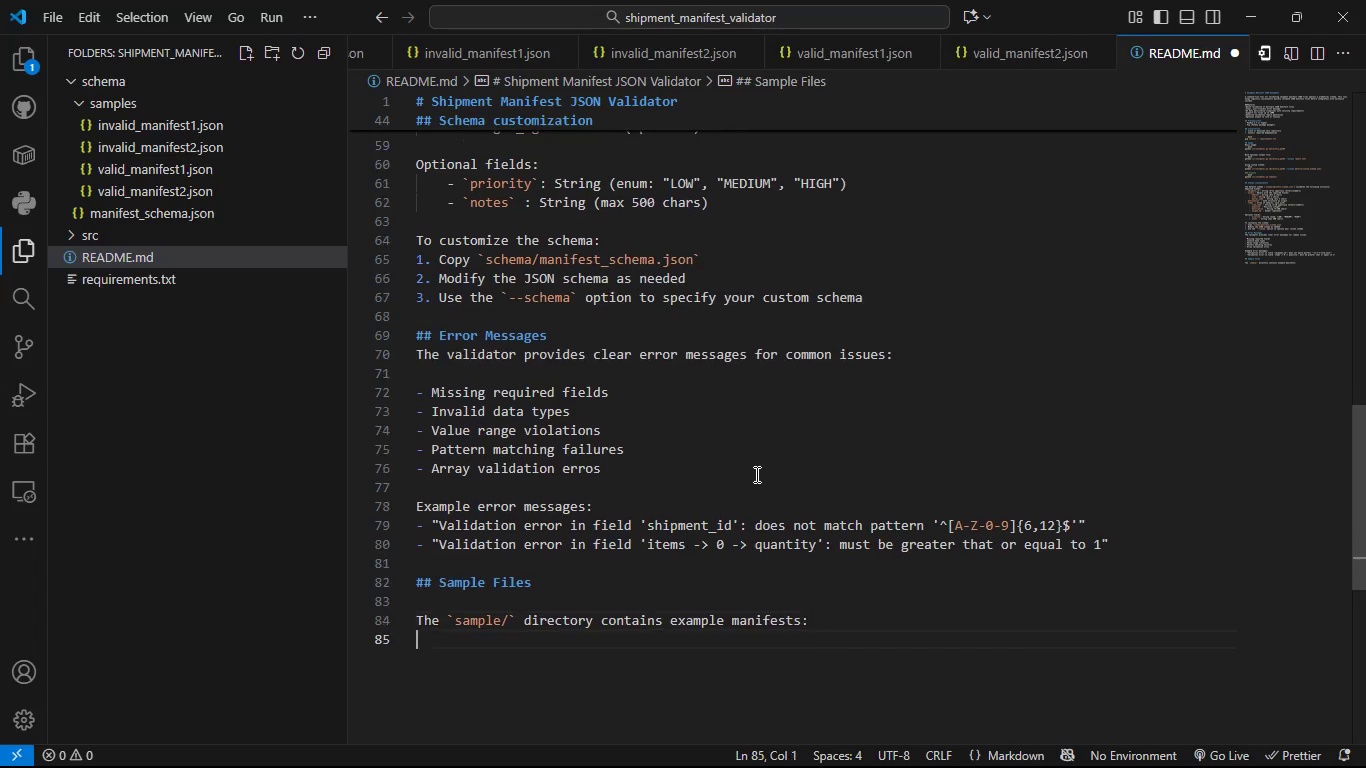 
key(Enter)
 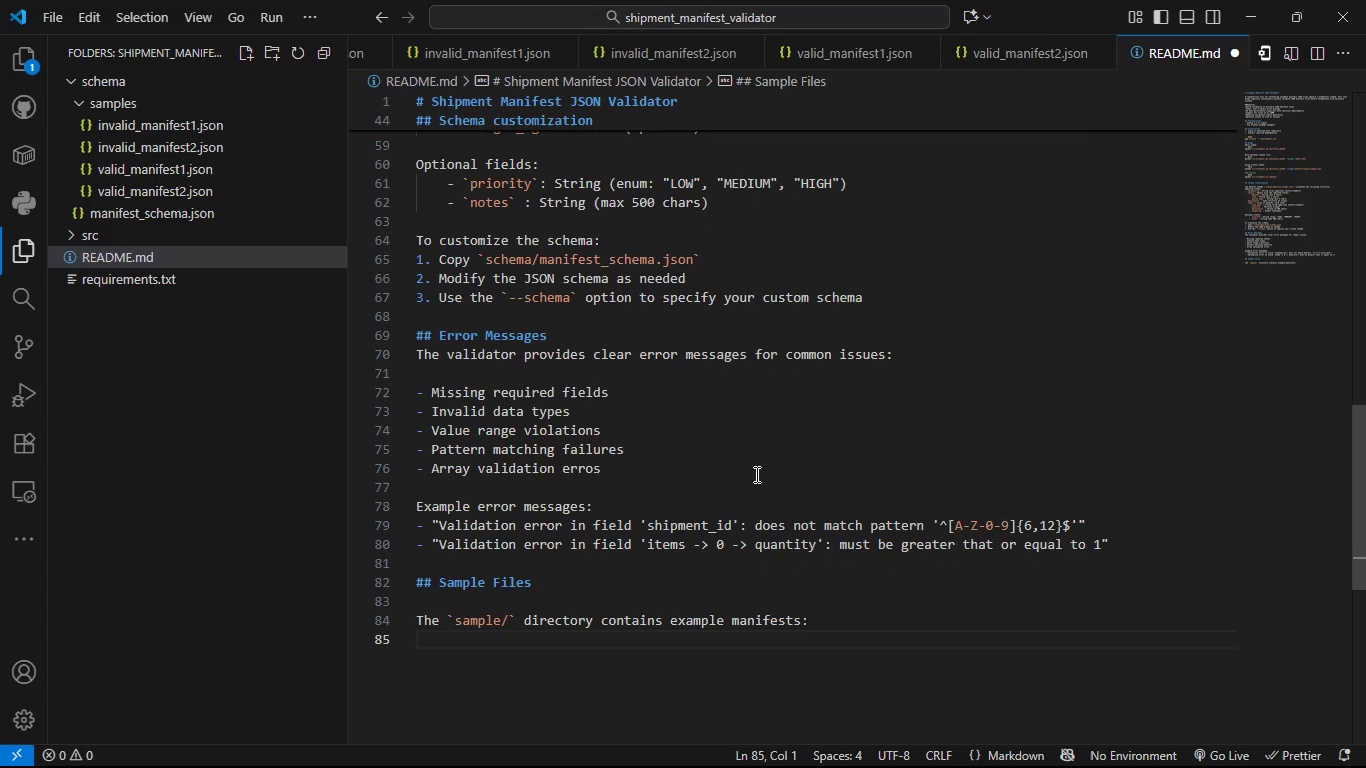 
wait(5.05)
 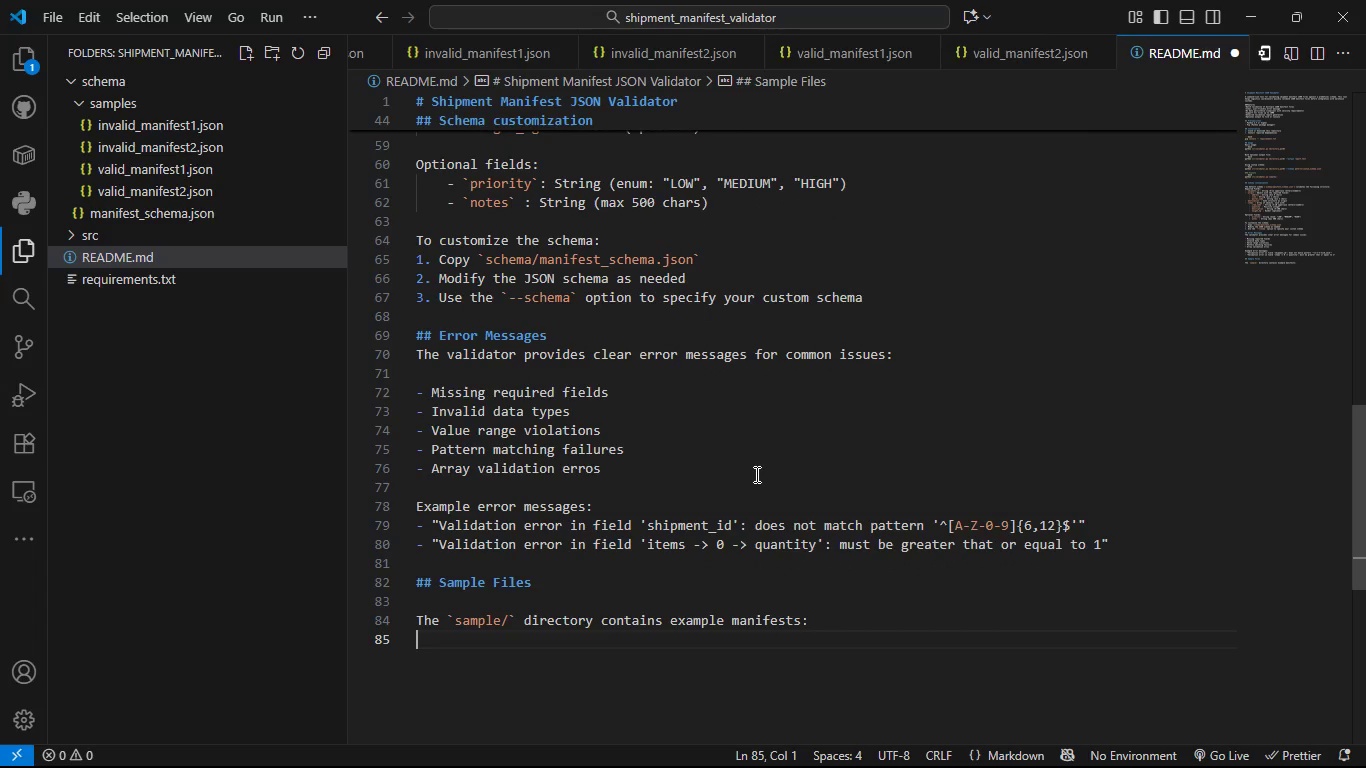 
type(- `valid_manifest1.json` )
key(Backspace)
type(: Complete valid manifes:)
 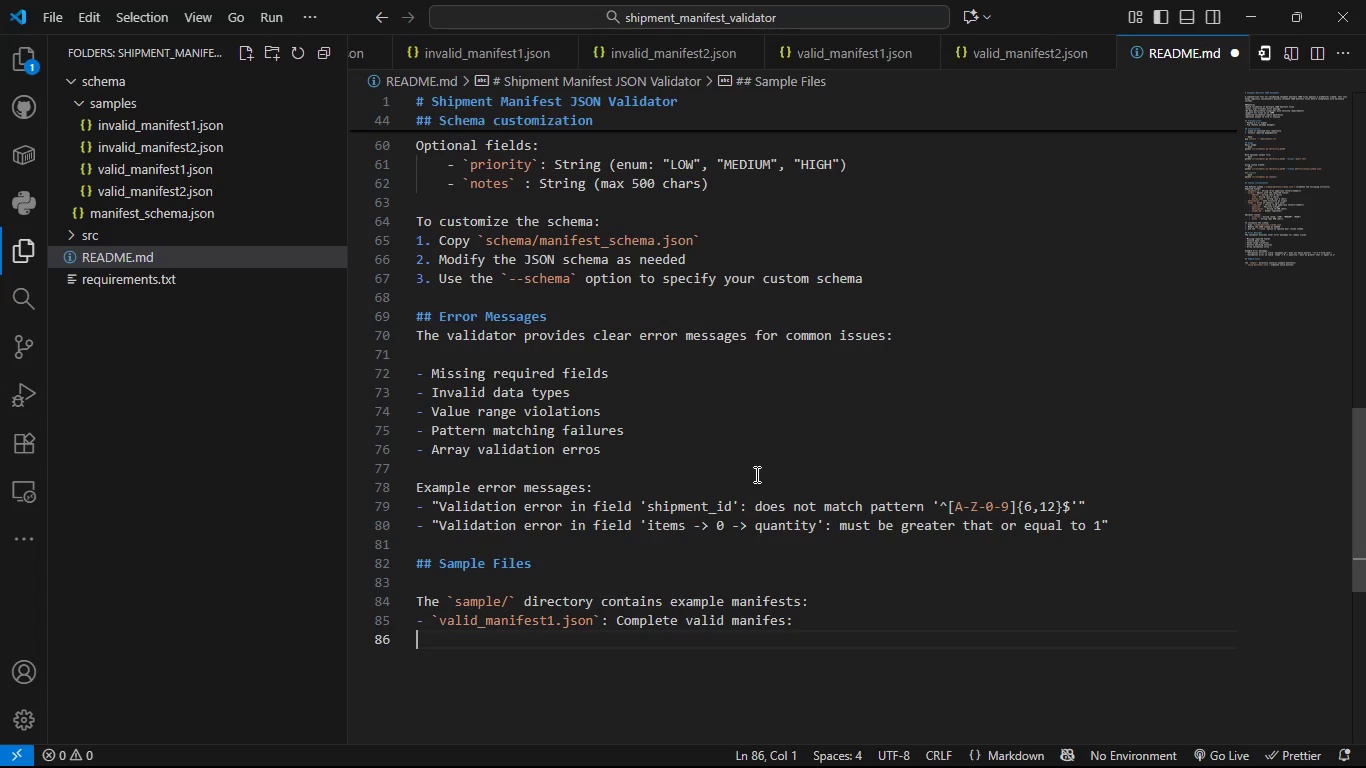 
 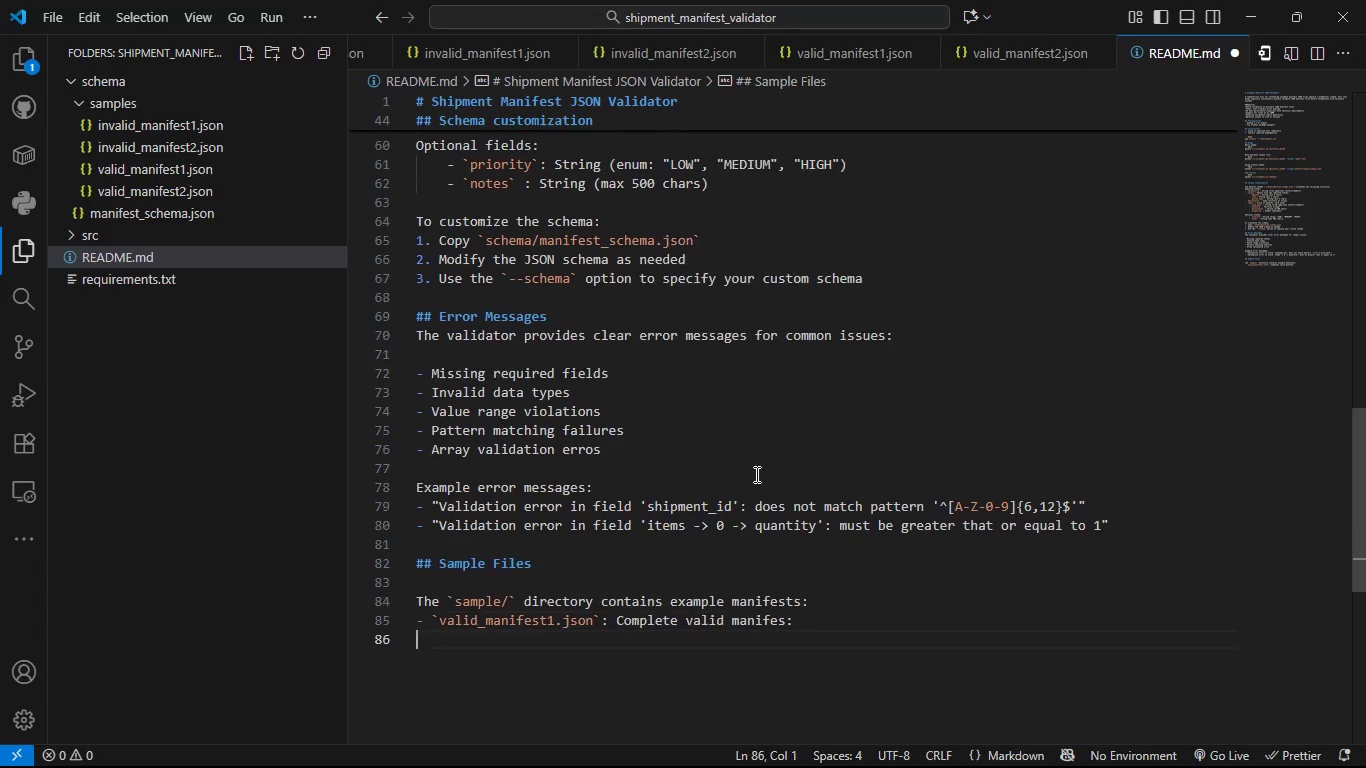 
key(Enter)
 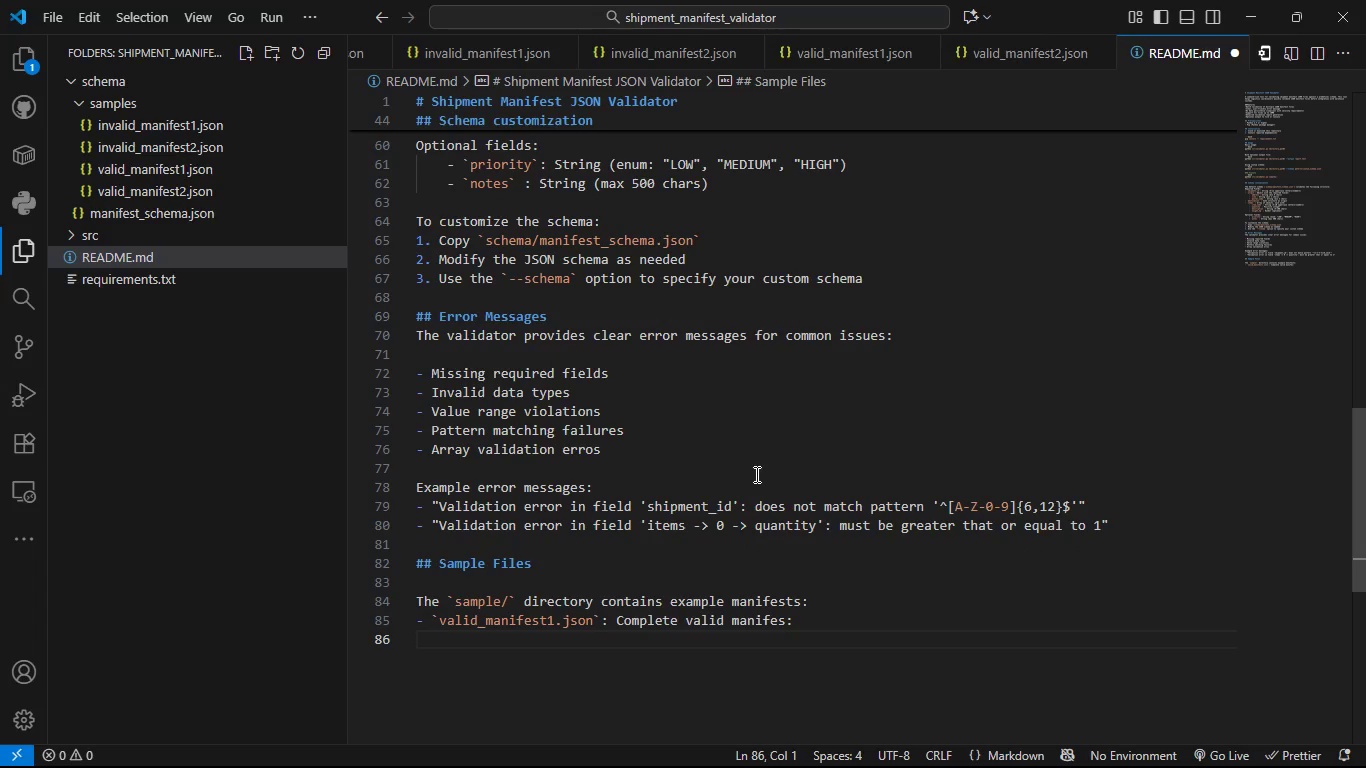 
type(- `cli)
key(Backspace)
key(Backspace)
key(Backspace)
type(valid_mani)
 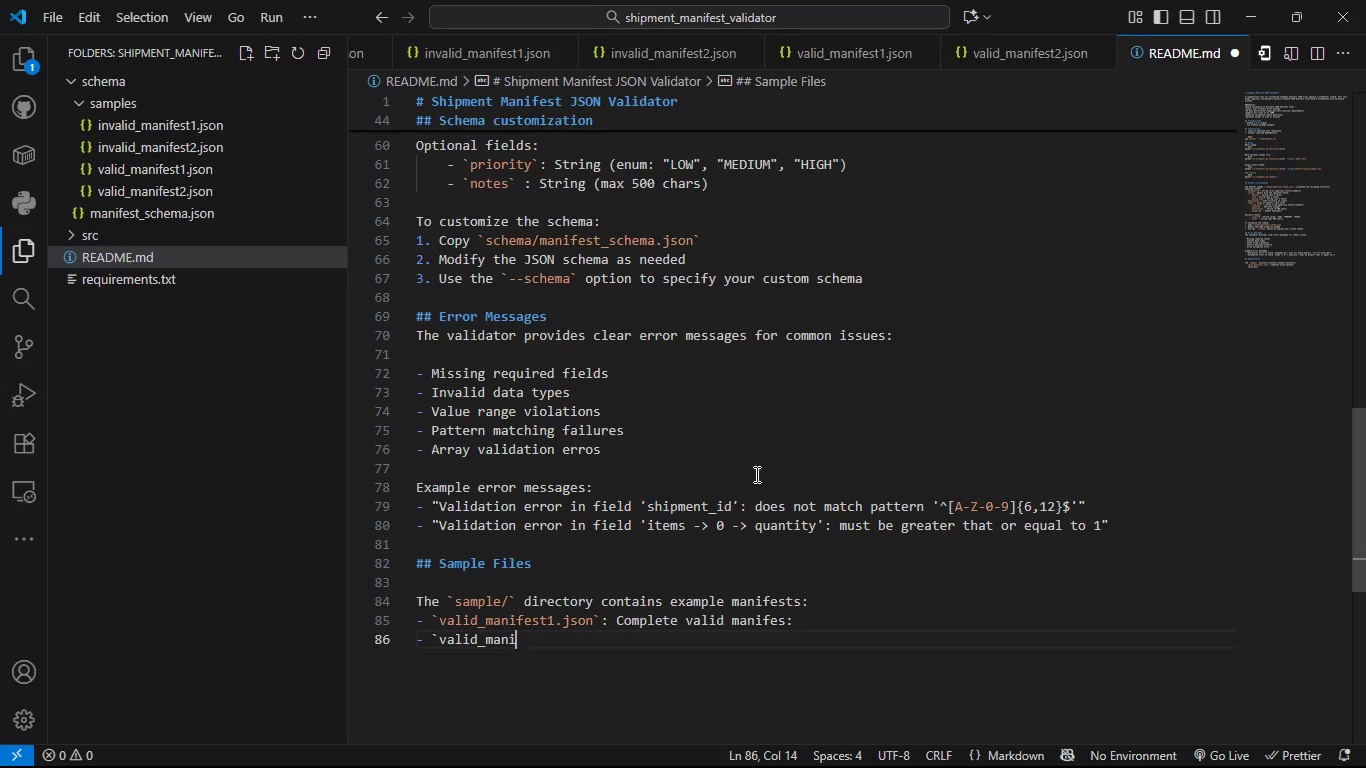 
type(fest2.json:)
key(Backspace)
type(`: Vald)
key(Backspace)
type(id )
 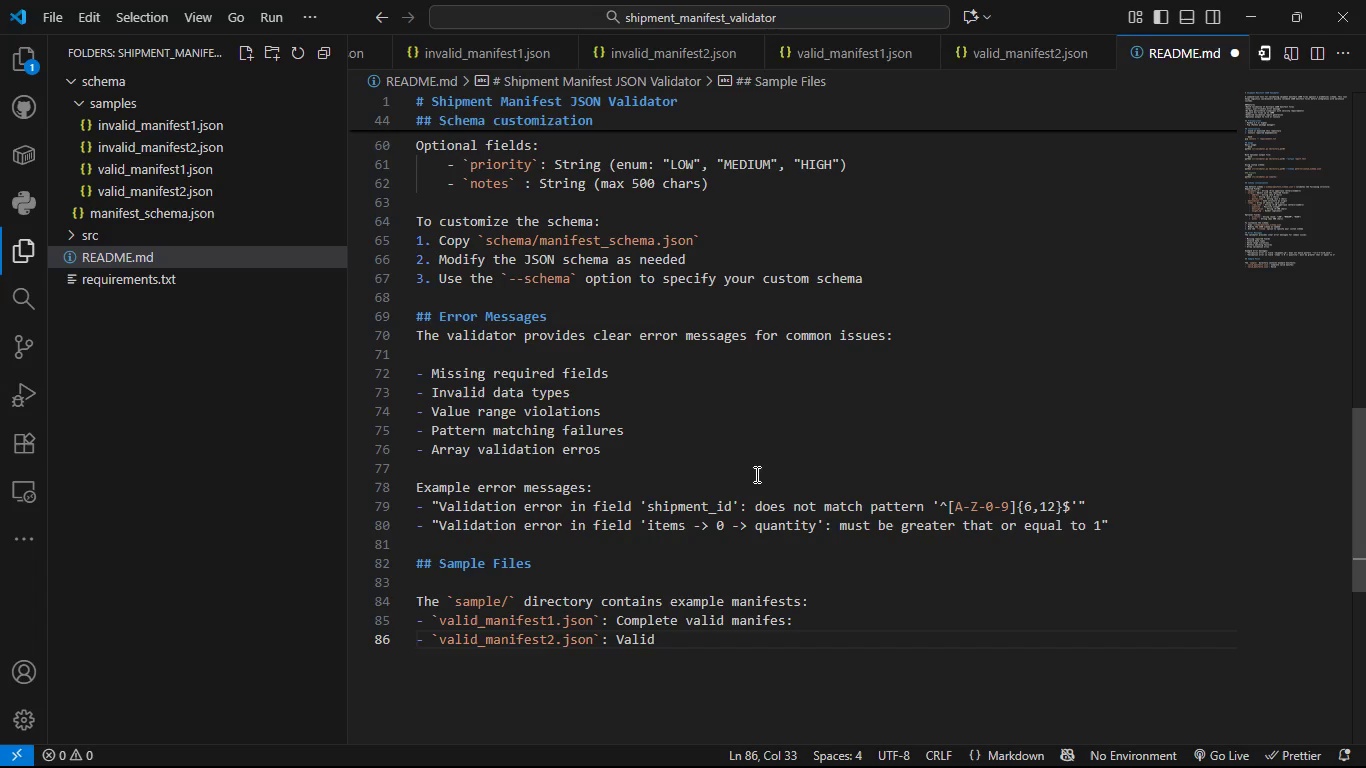 
wait(5.35)
 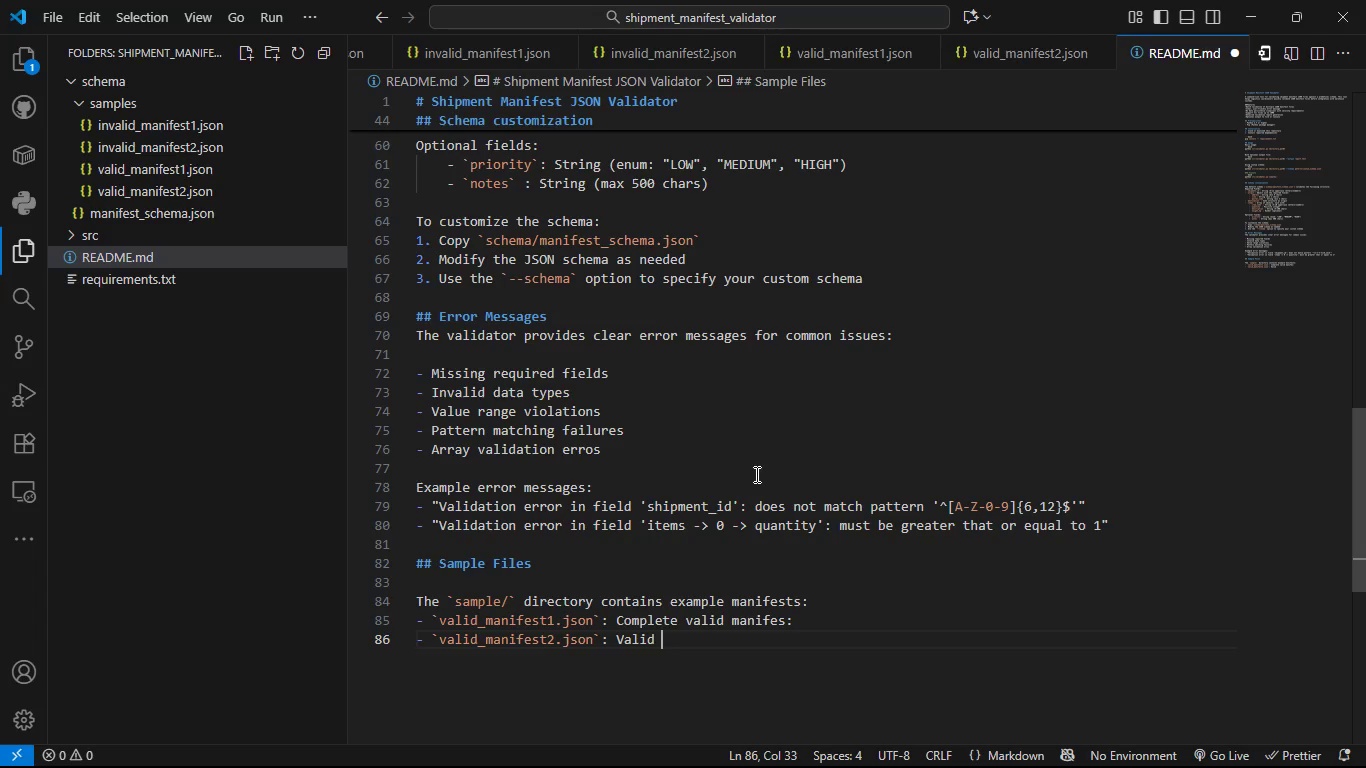 
type(manifest with minimal required fields:)
 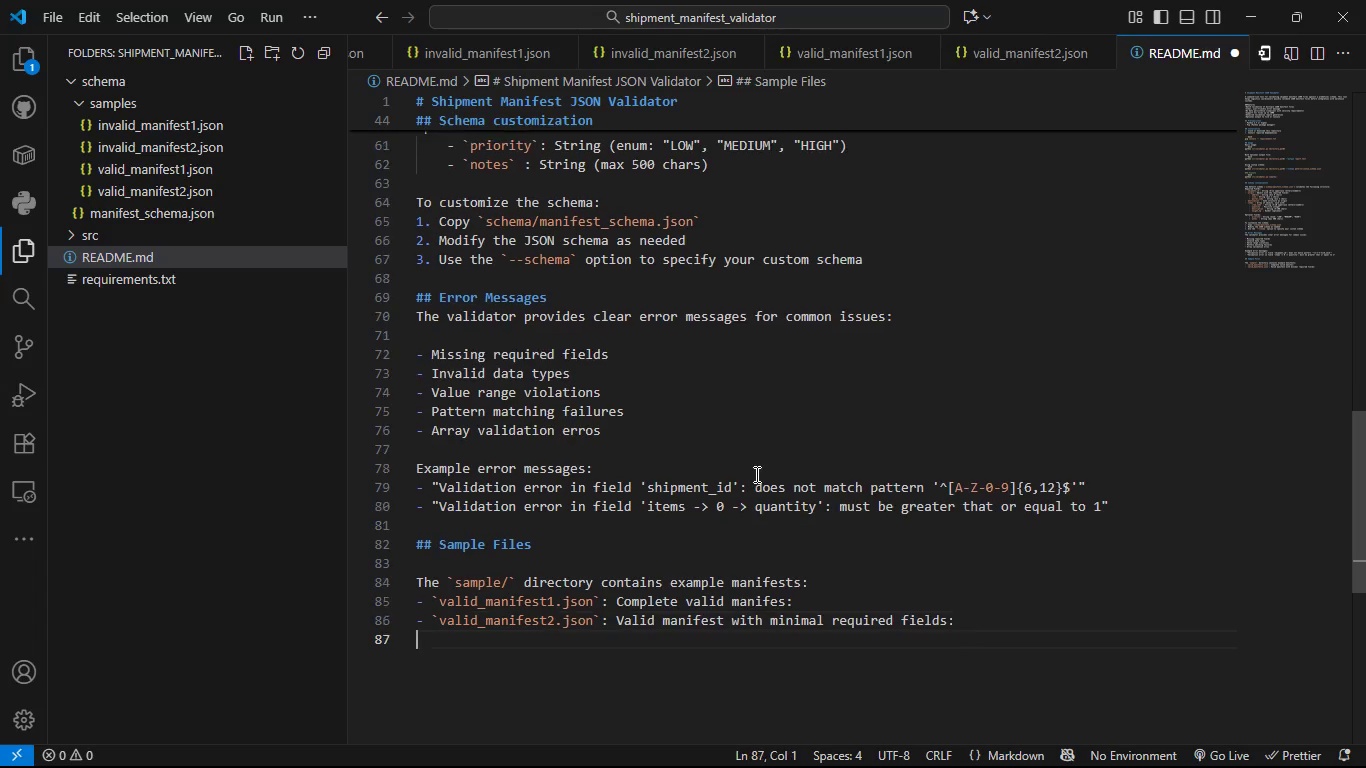 
key(Enter)
 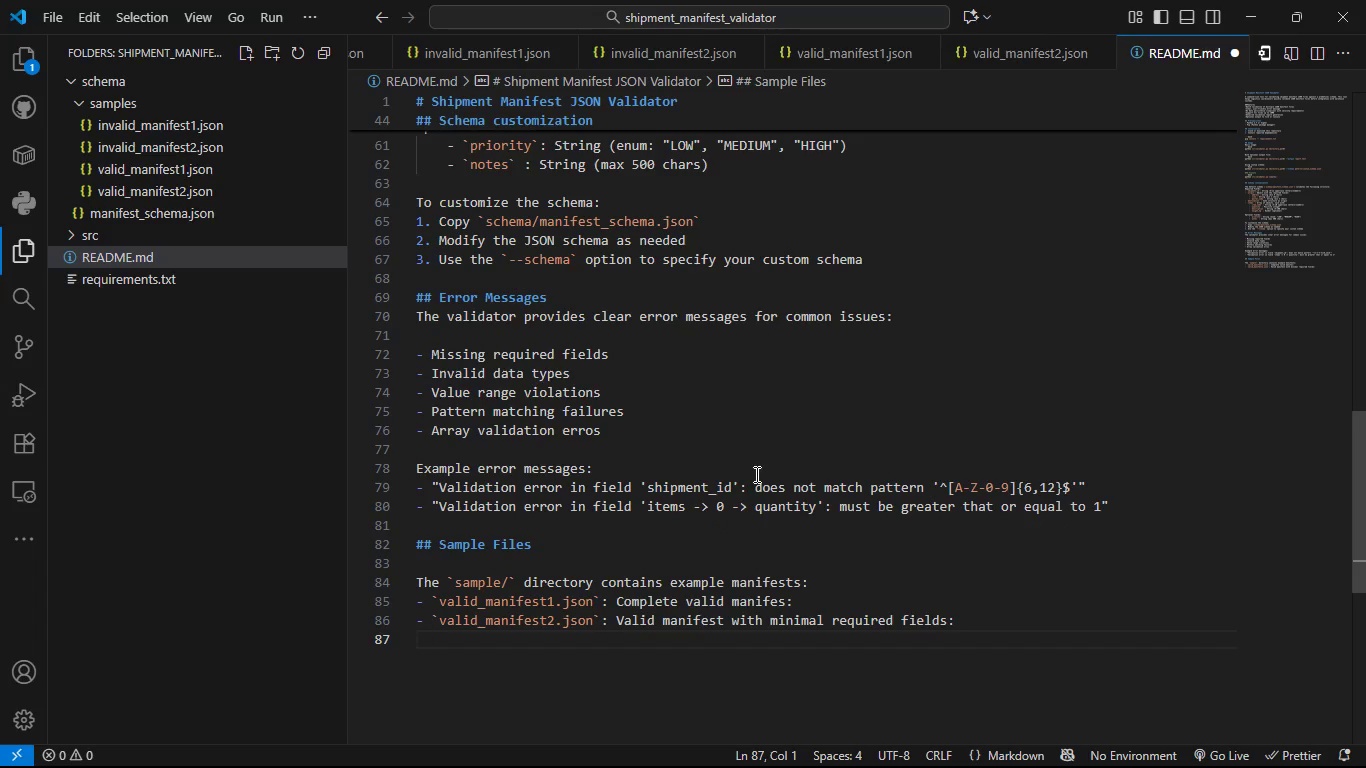 
type(- `invalid_manifer)
key(Backspace)
type(st`)
key(Backspace)
type(1`)
key(Backspace)
type(,json)
key(Backspace)
key(Backspace)
key(Backspace)
key(Backspace)
key(Backspace)
type(.json` :)
key(Backspace)
key(Backspace)
type(: Invalid manifest with muti)
key(Backspace)
key(Backspace)
type(ltiple field errors)
 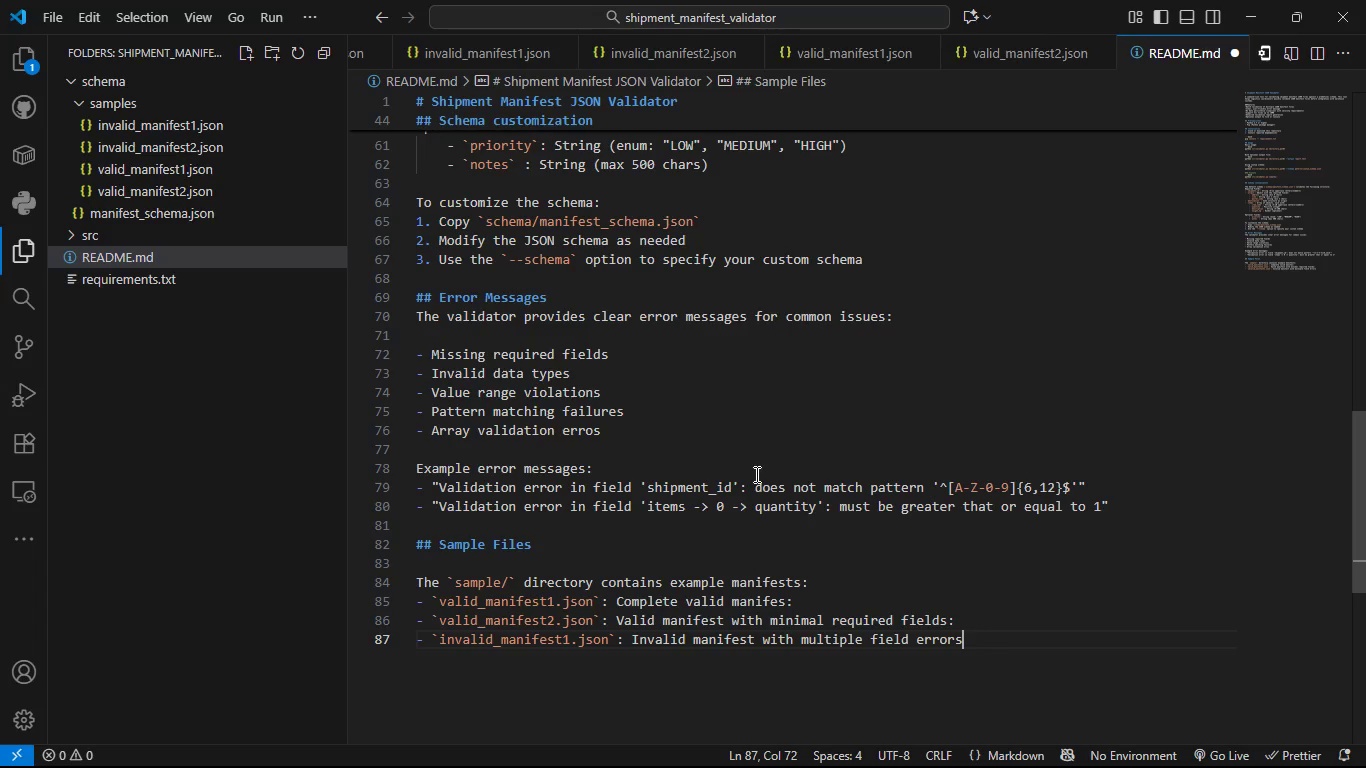 
key(Enter)
 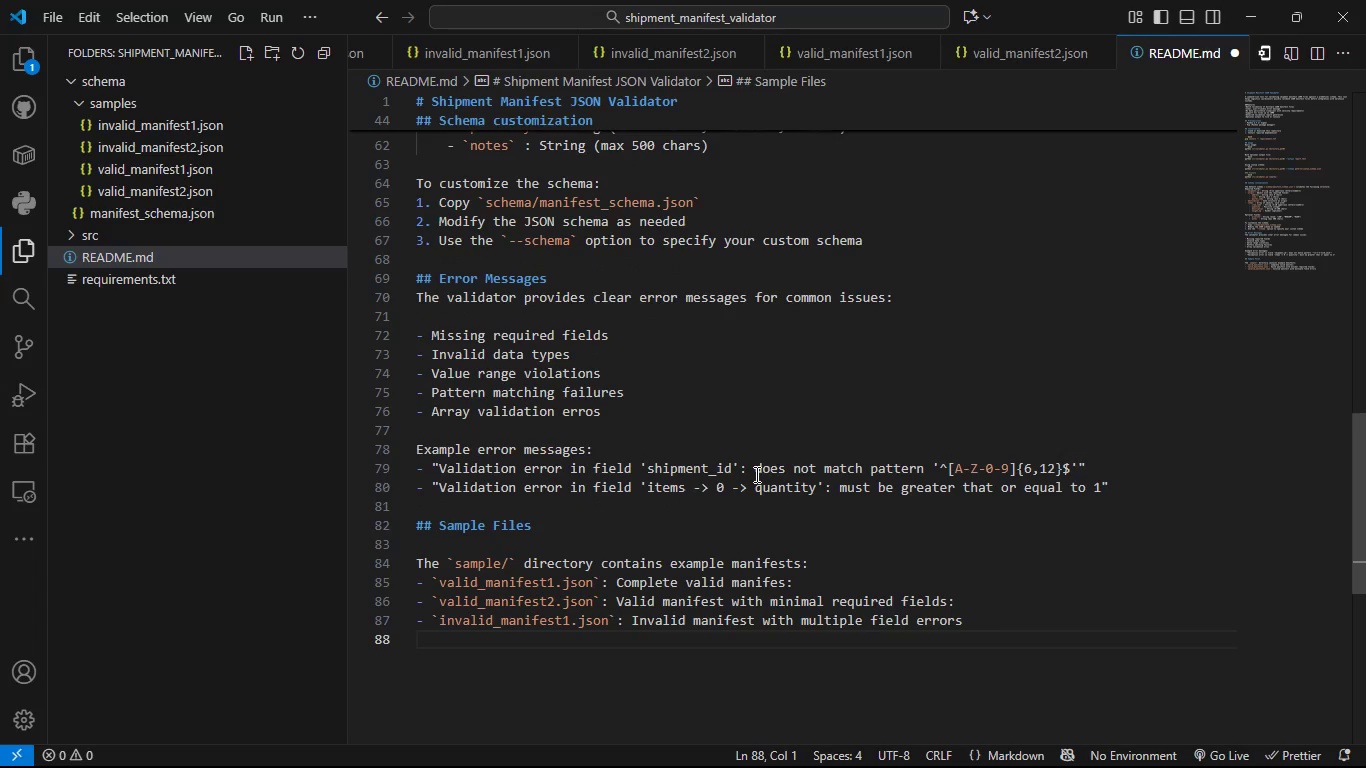 
type(- `invalid)ma)
key(Backspace)
key(Backspace)
key(Backspace)
type(_manifest1.json`: Invalid manifest with structural errors)
 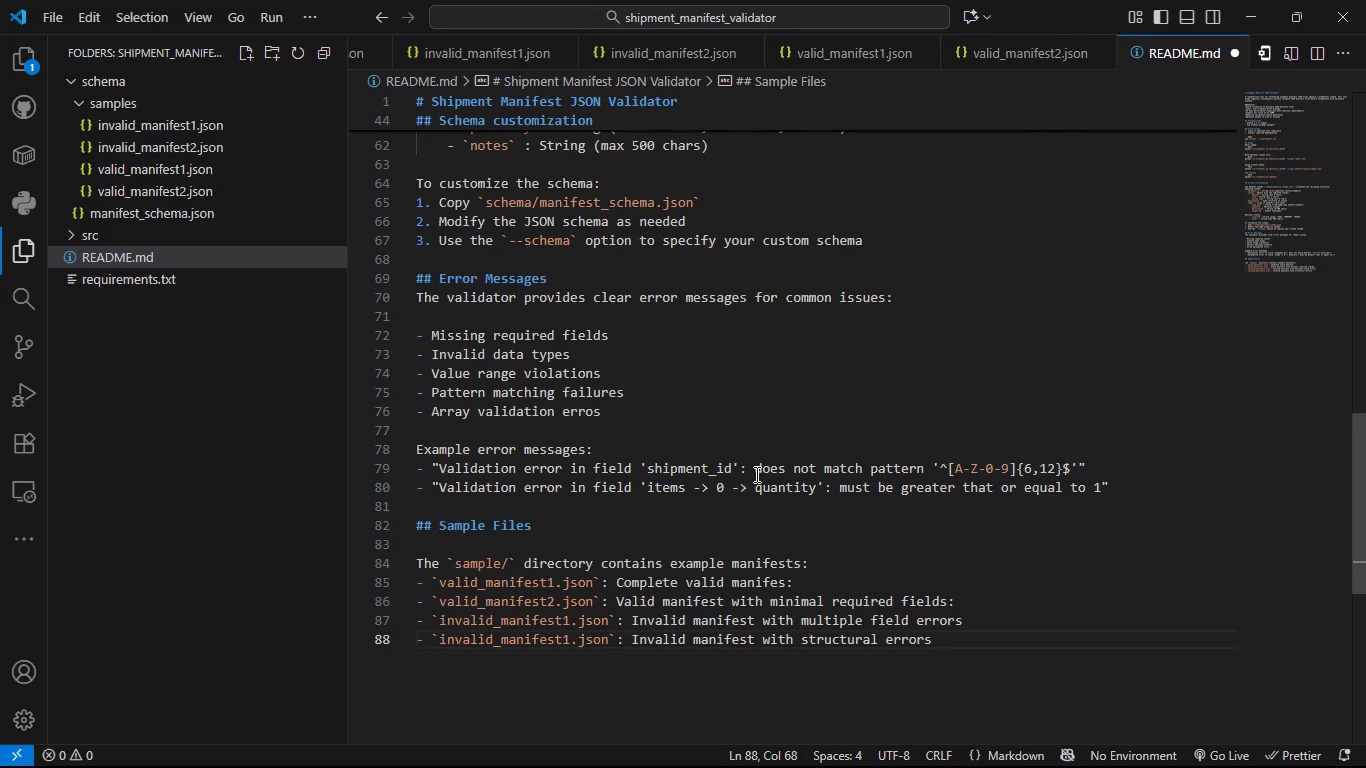 
key(Enter)
 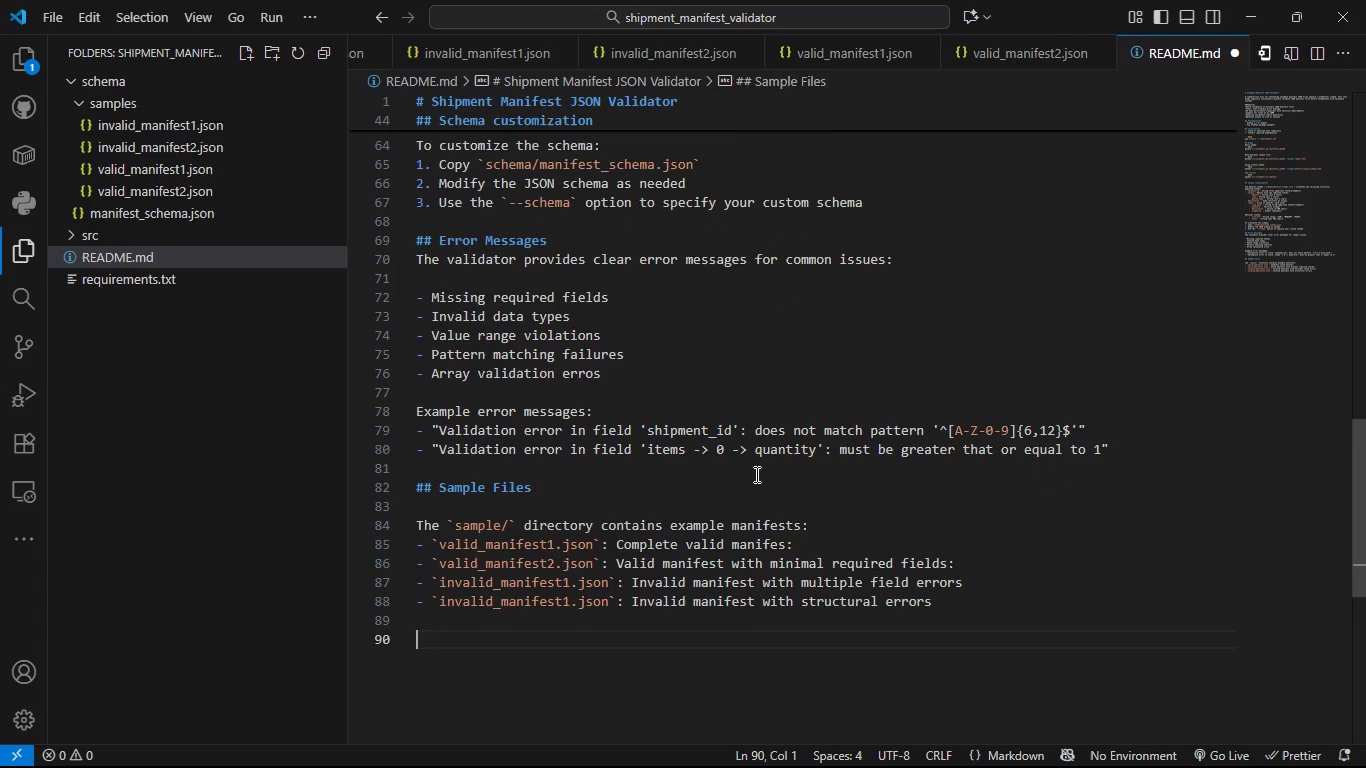 
key(Enter)
 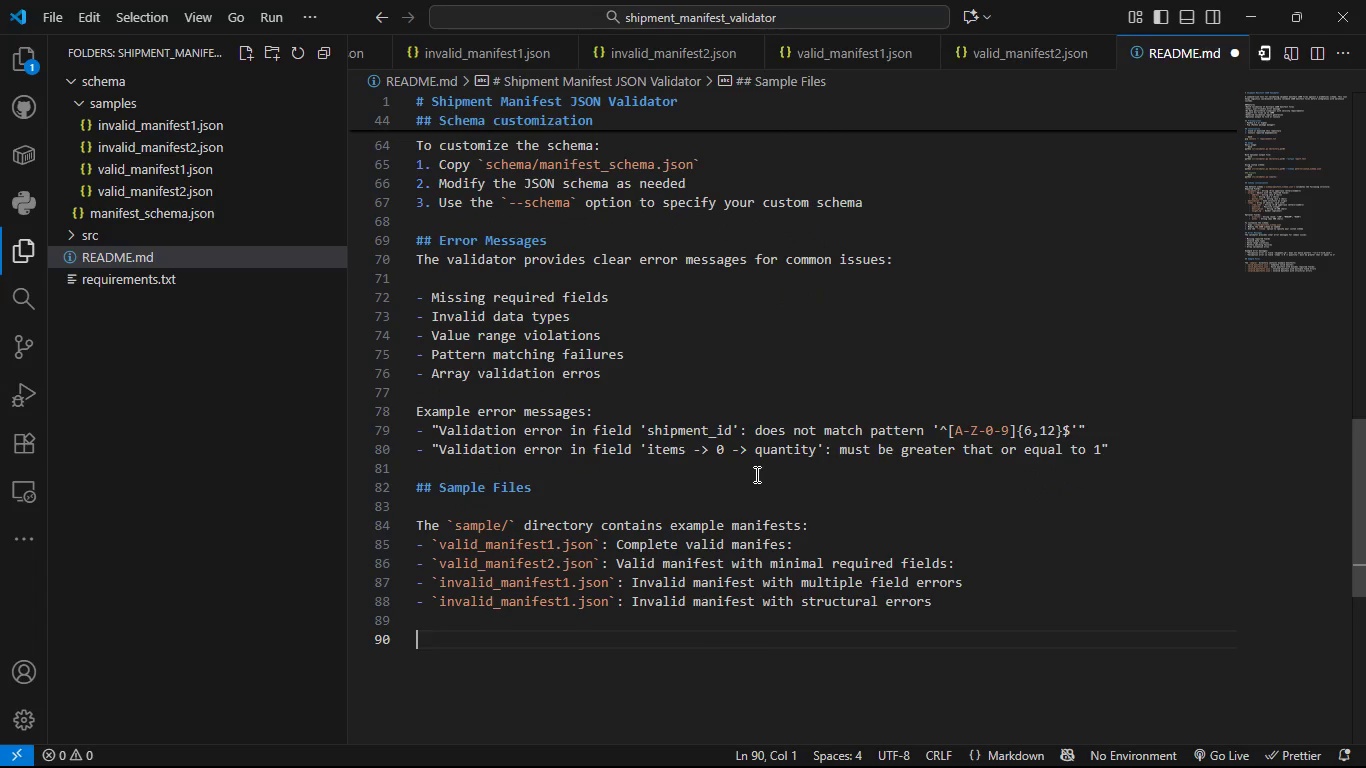 
type(## Contributings)
 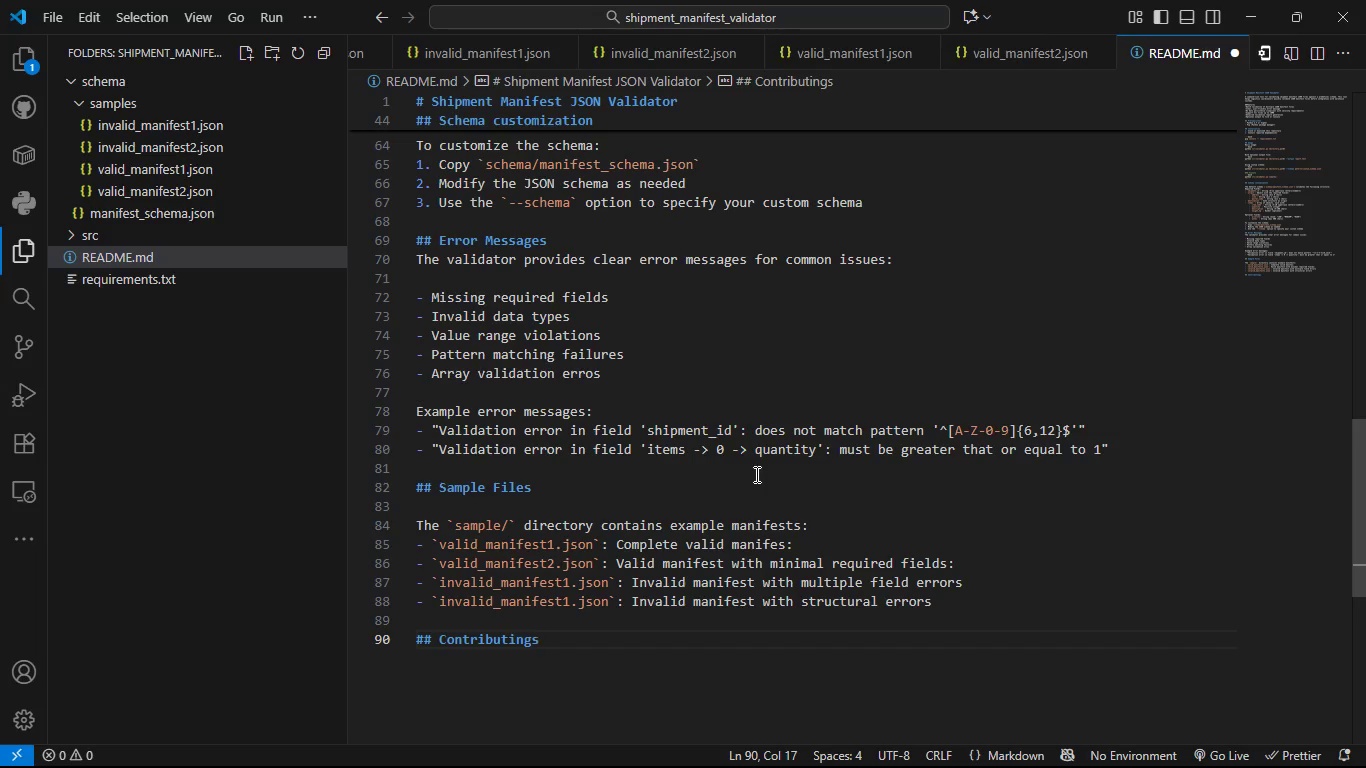 
key(Enter)
 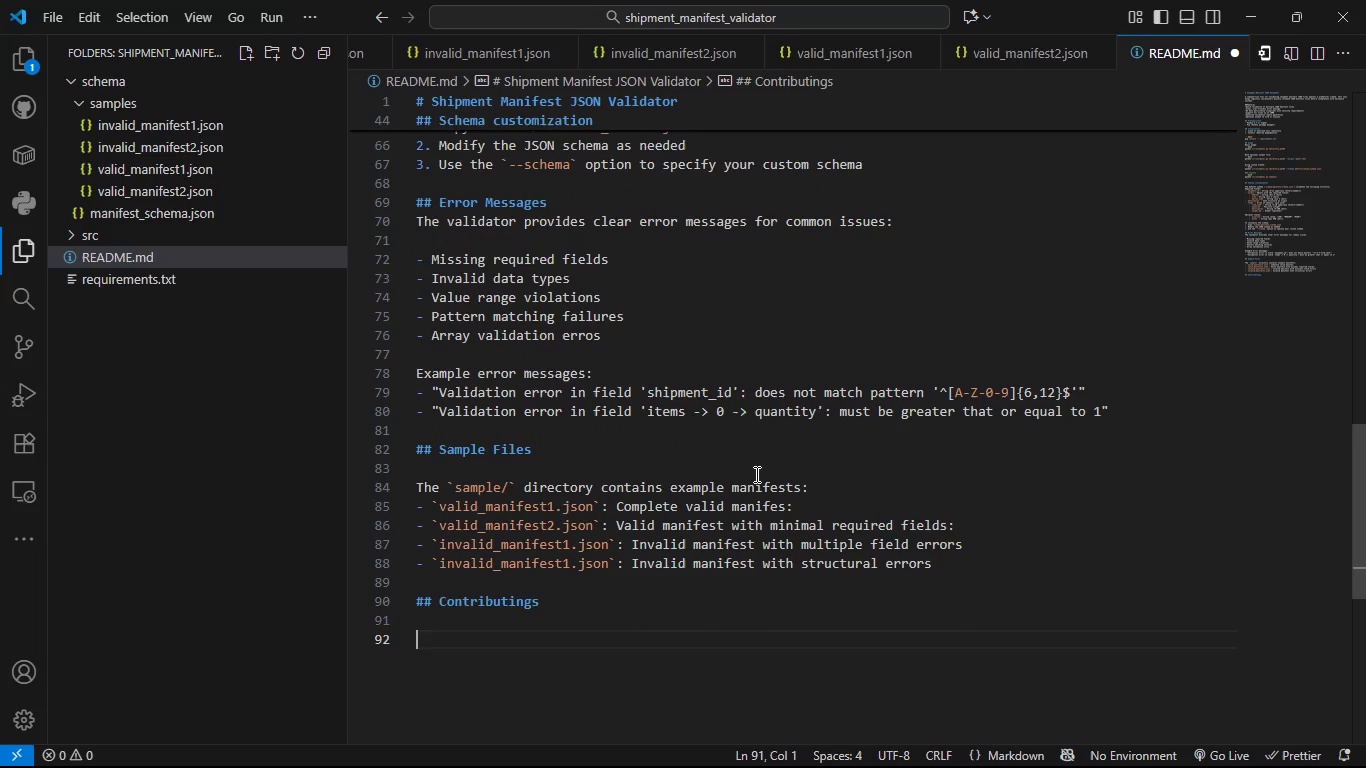 
key(Enter)
 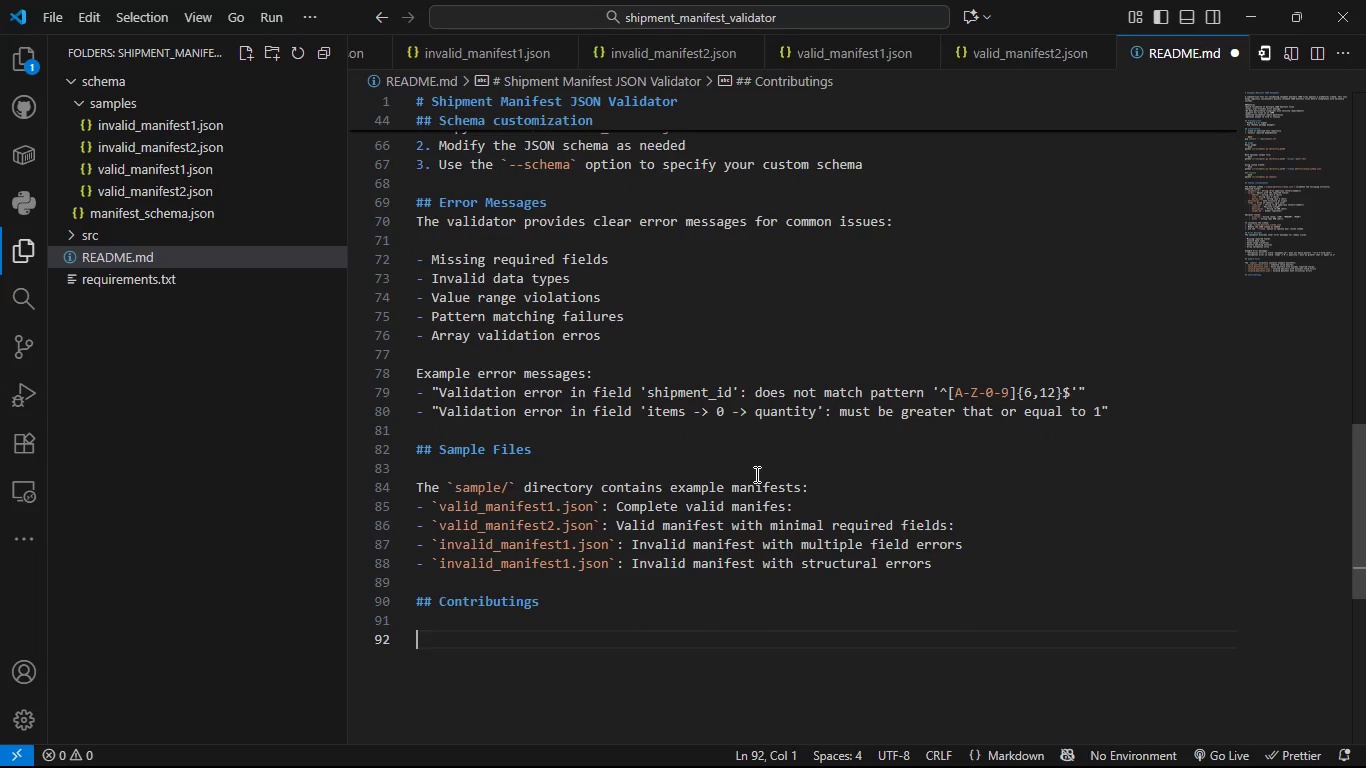 
type(Feeel )
key(Backspace)
key(Backspace)
key(Backspace)
key(Backspace)
type(el free to submit issues and enhancd)
key(Backspace)
type(emet)
key(Backspace)
type(nt request,s)
key(Backspace)
key(Backspace)
type(s,)
 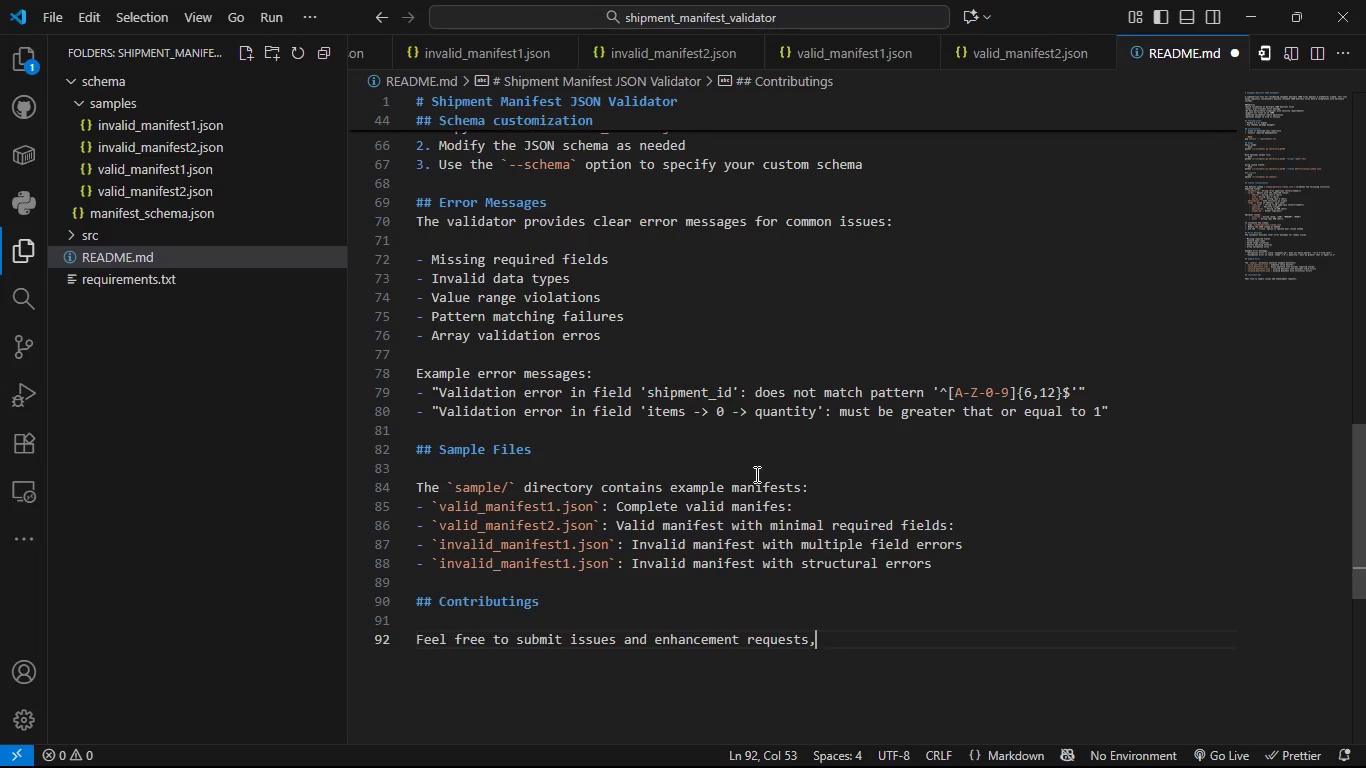 
key(Enter)
 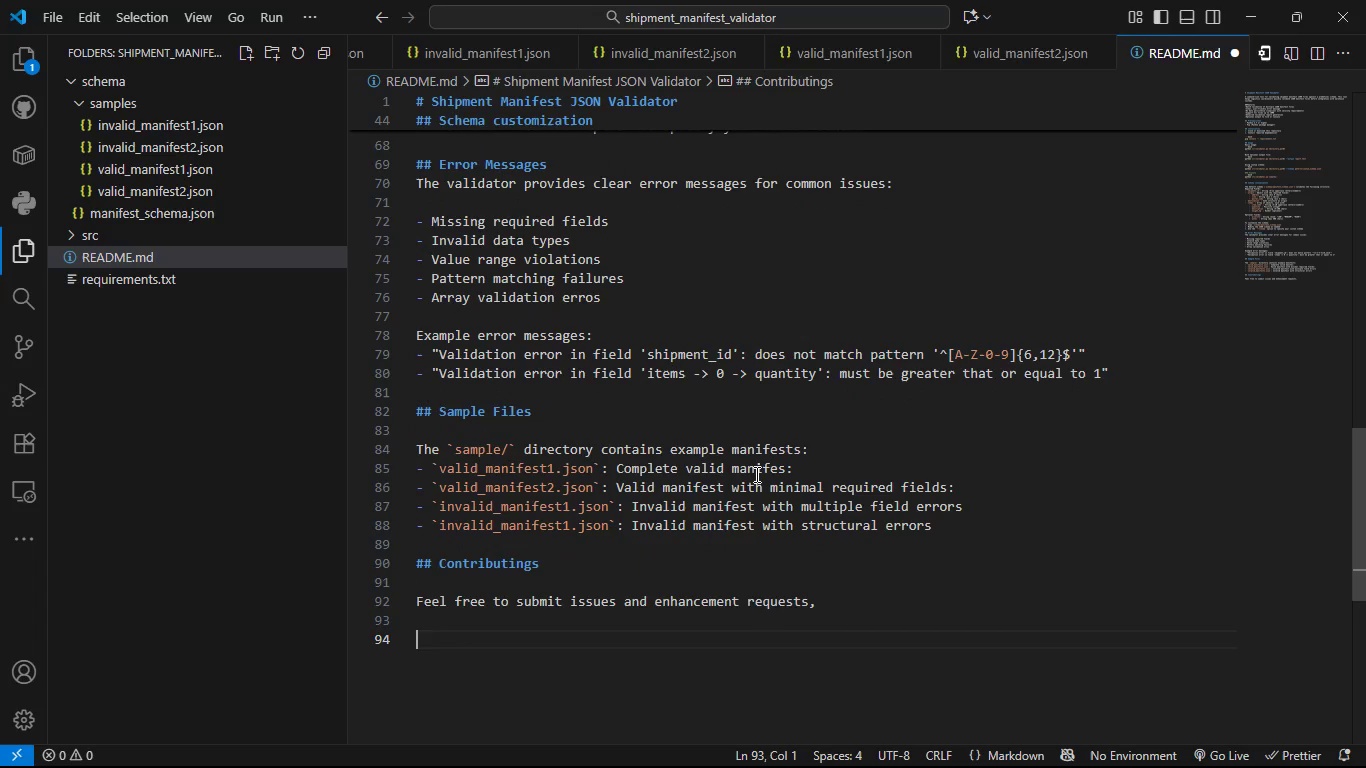 
key(Enter)
 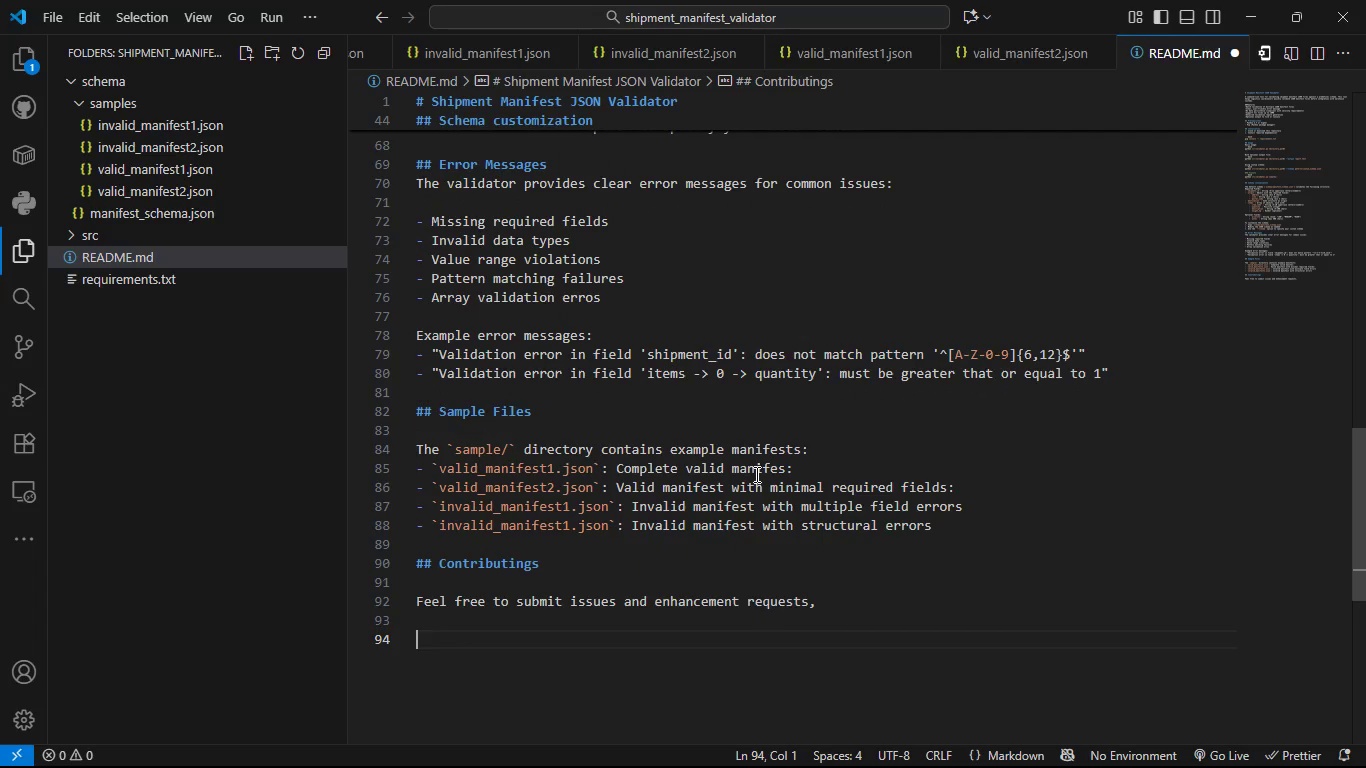 
hold_key(key=ShiftLeft, duration=1.52)
 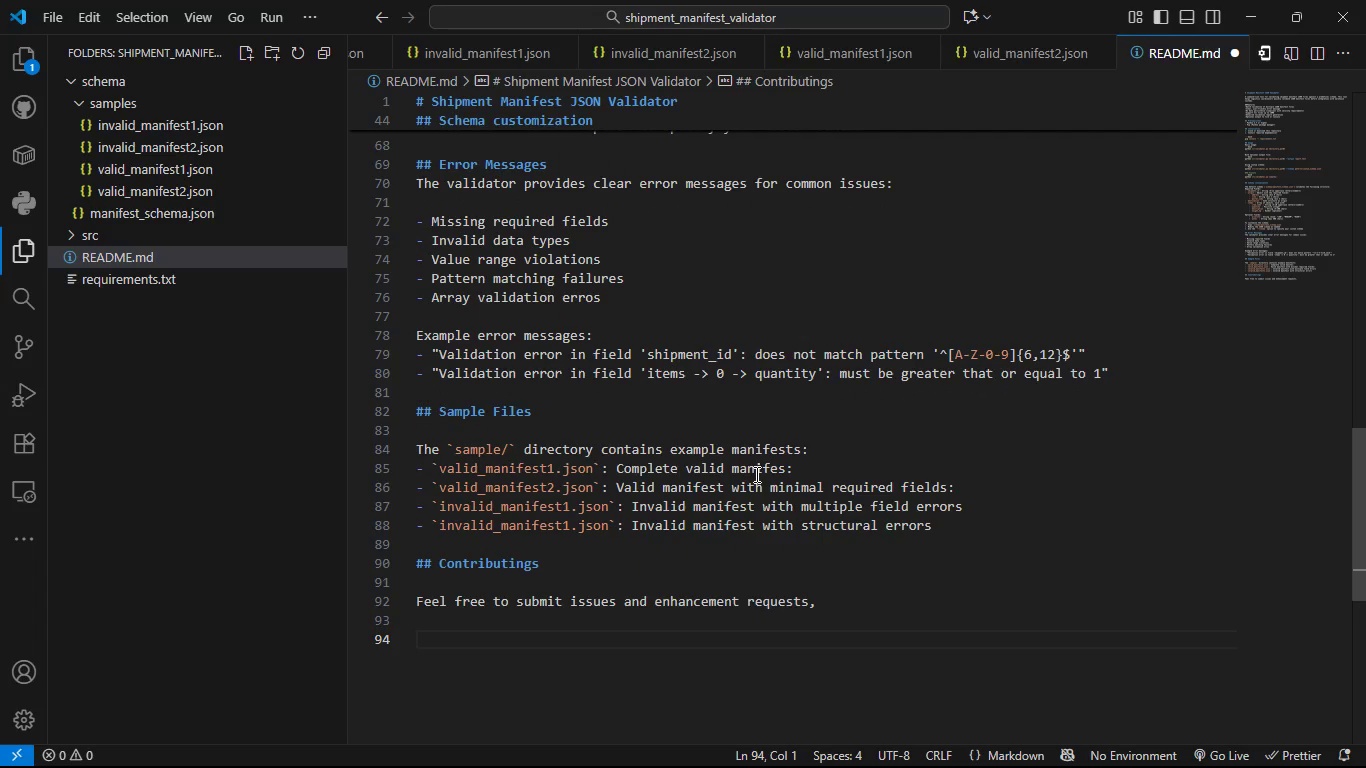 
type(## l)
key(Backspace)
type(Lices)
key(Backspace)
type(nse )
 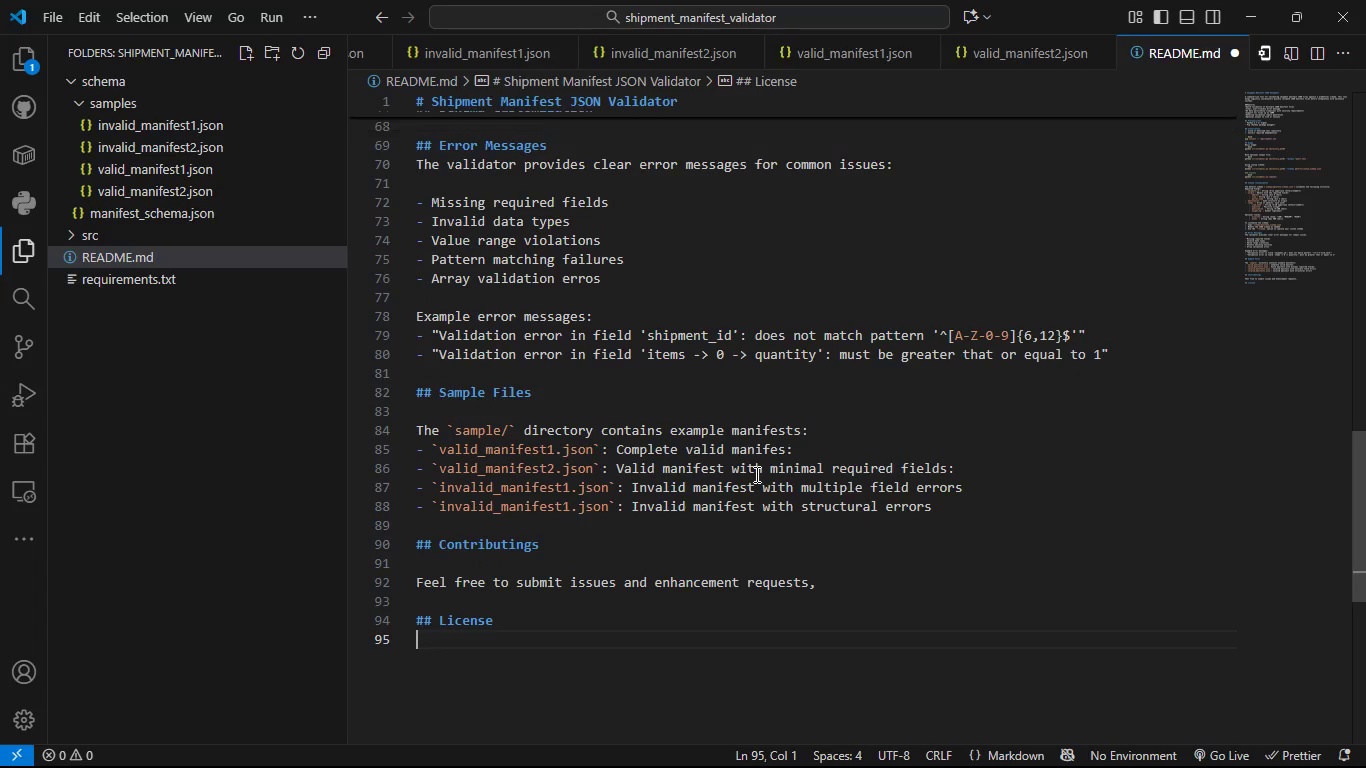 
 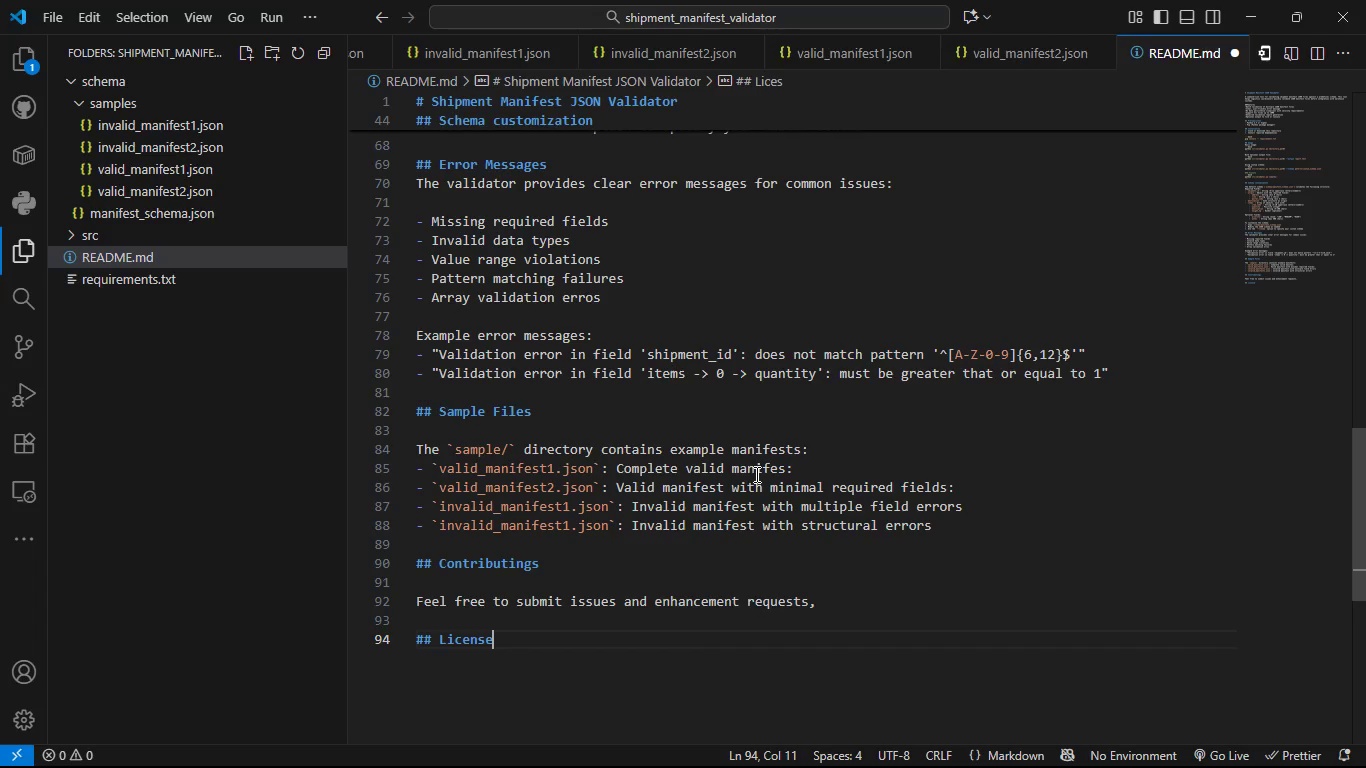 
key(Enter)
 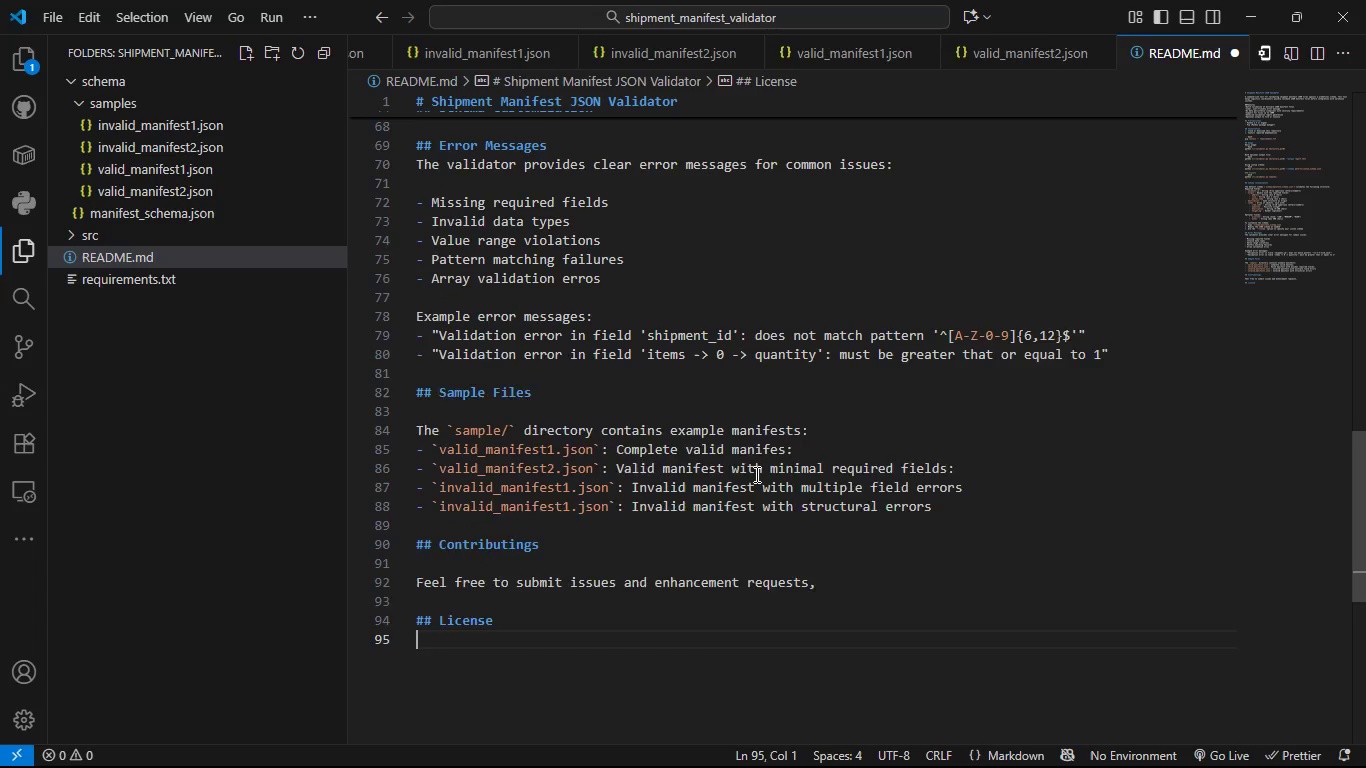 
key(Enter)
 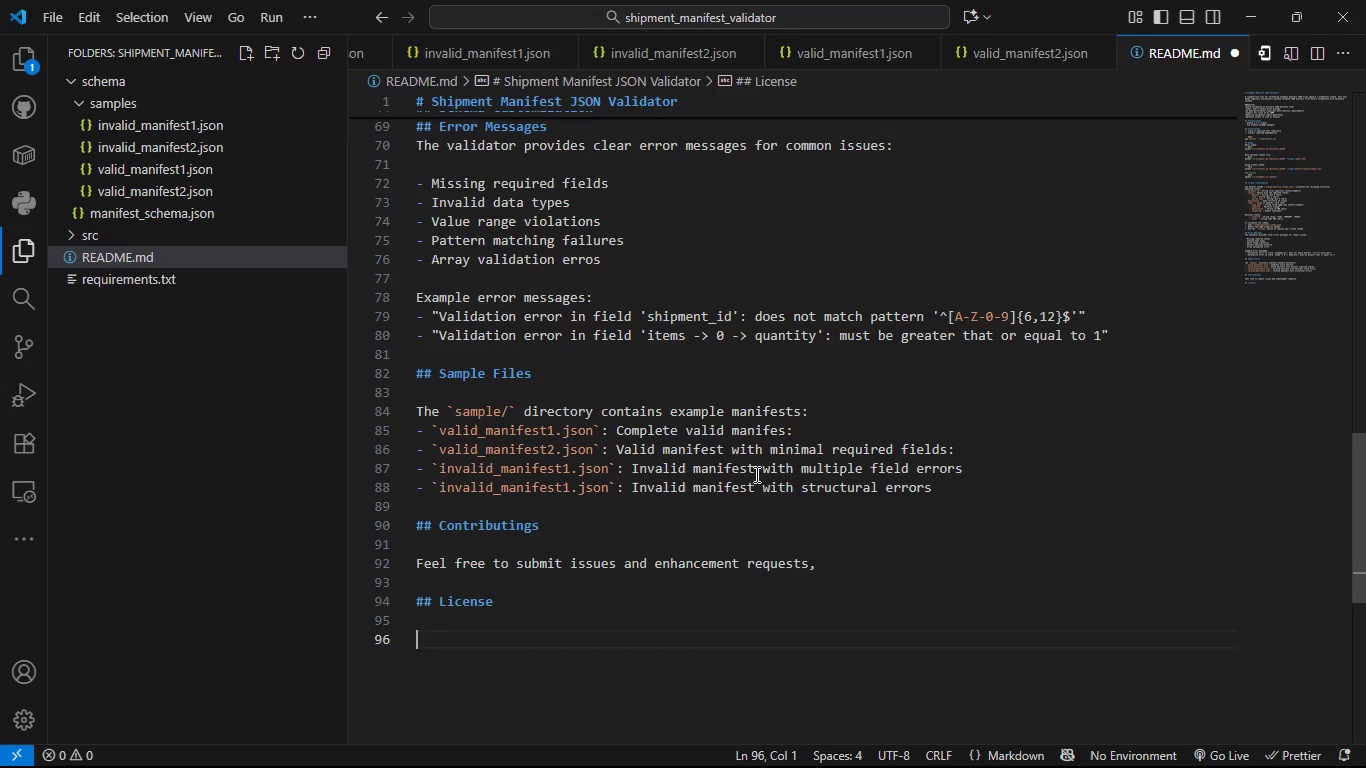 
type(Ths)
key(Backspace)
type(is r)
key(Backspace)
type(project is licenssed)
key(Backspace)
key(Backspace)
key(Backspace)
type(ed unser ===)
key(Backspace)
key(Backspace)
key(Backspace)
key(Backspace)
key(Backspace)
key(Backspace)
key(Backspace)
type(der the MIT License - se the LICENSE file for detal)
key(Backspace)
type(isl)
key(Backspace)
type(s. )
 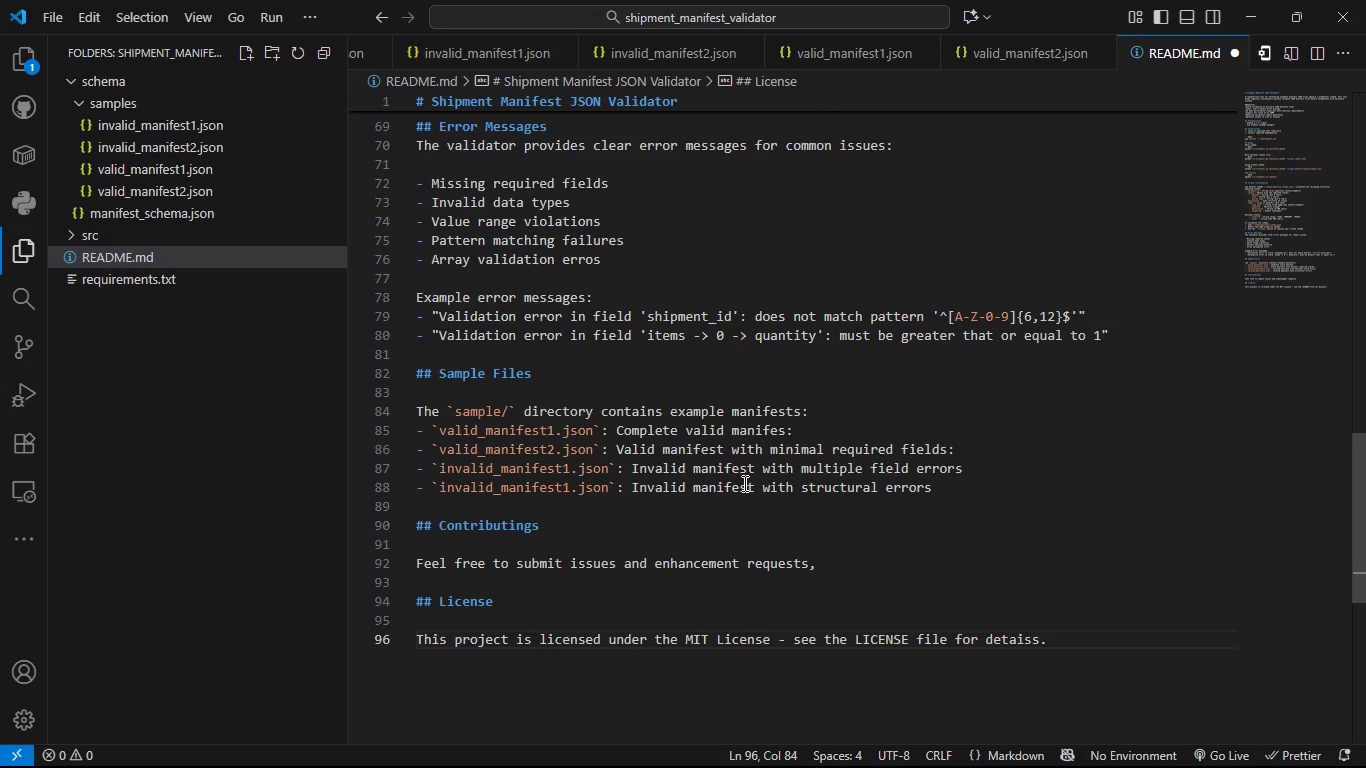 
wait(10.46)
 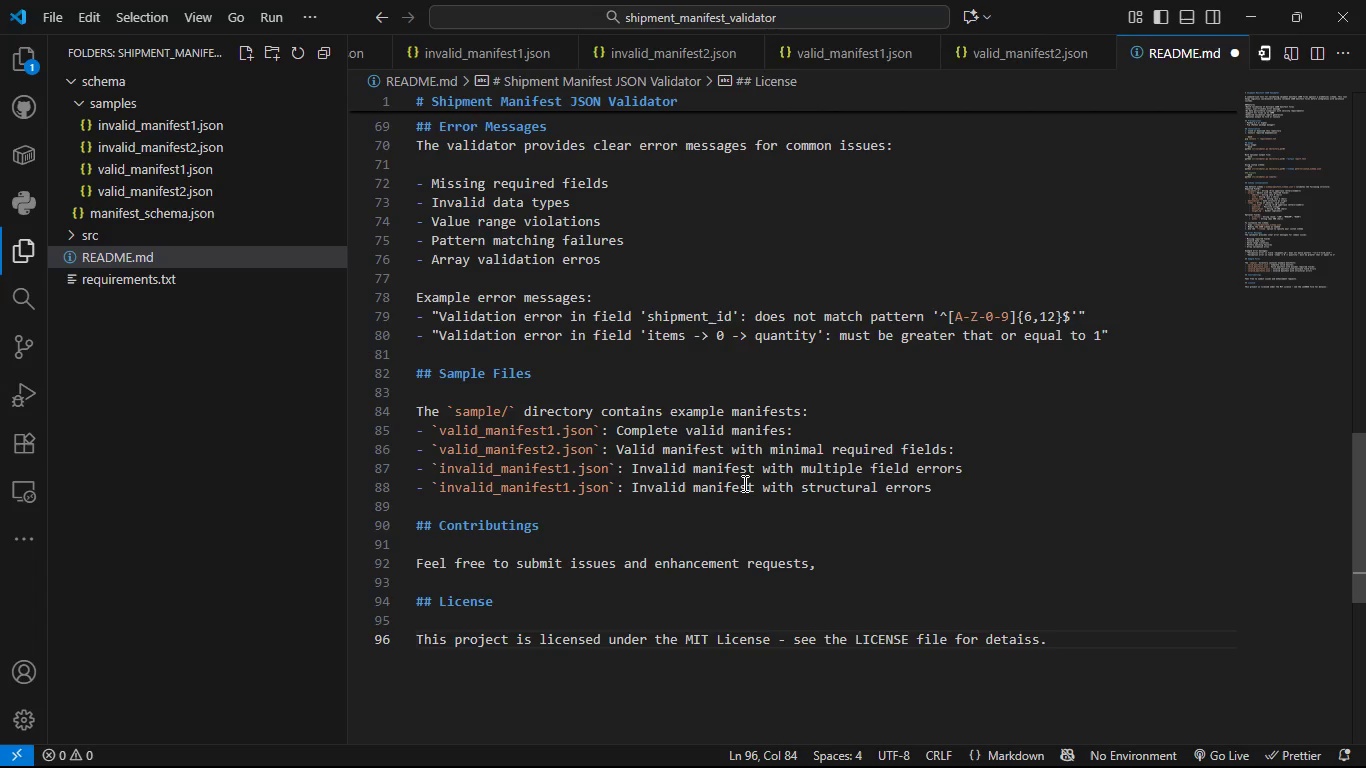 
left_click([807, 734])
 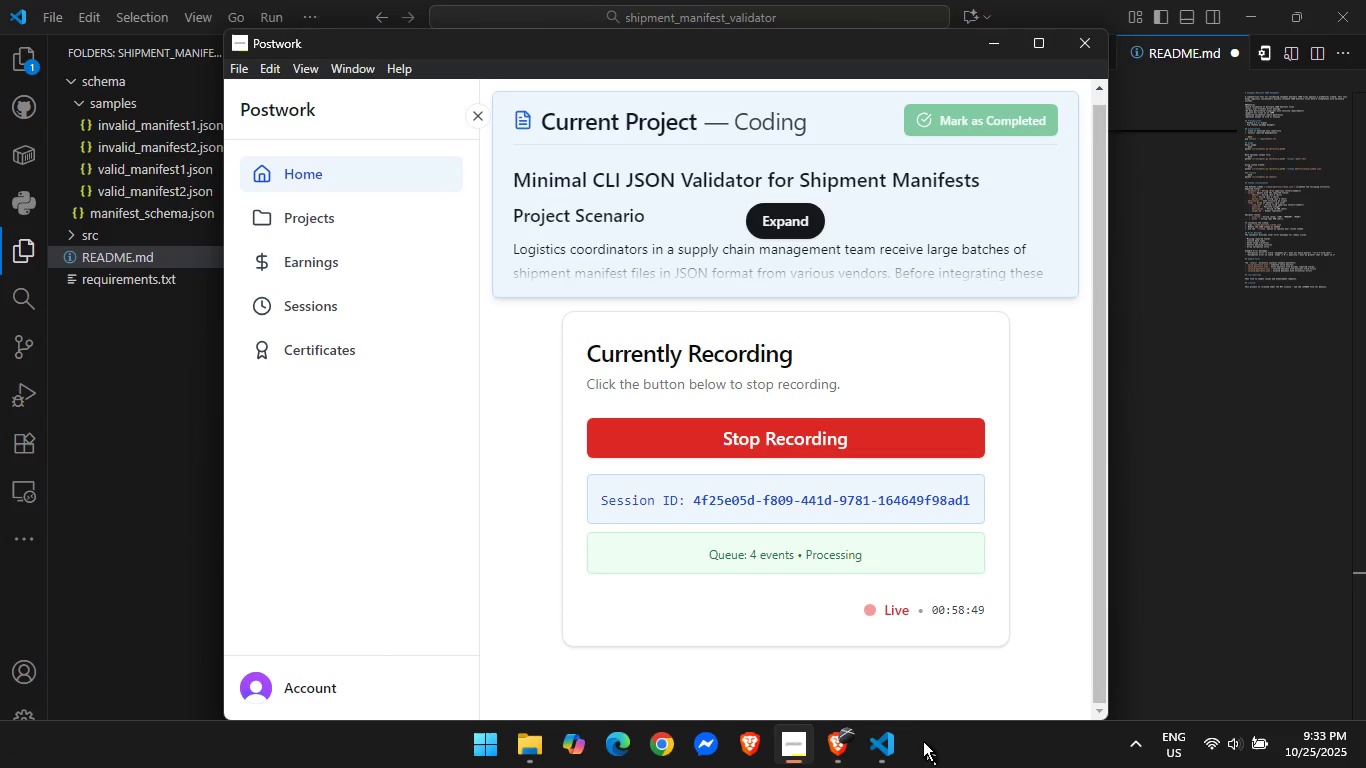 
left_click([894, 753])
 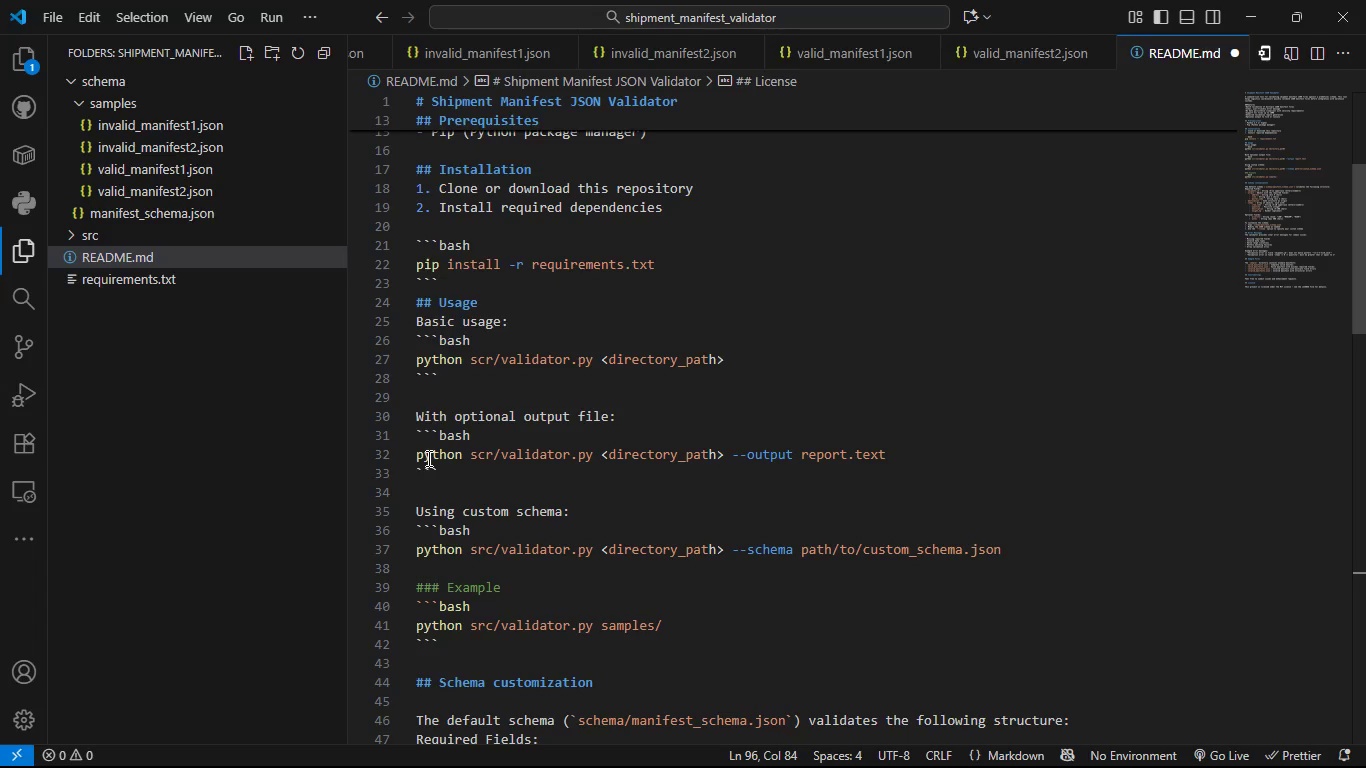 
wait(33.74)
 